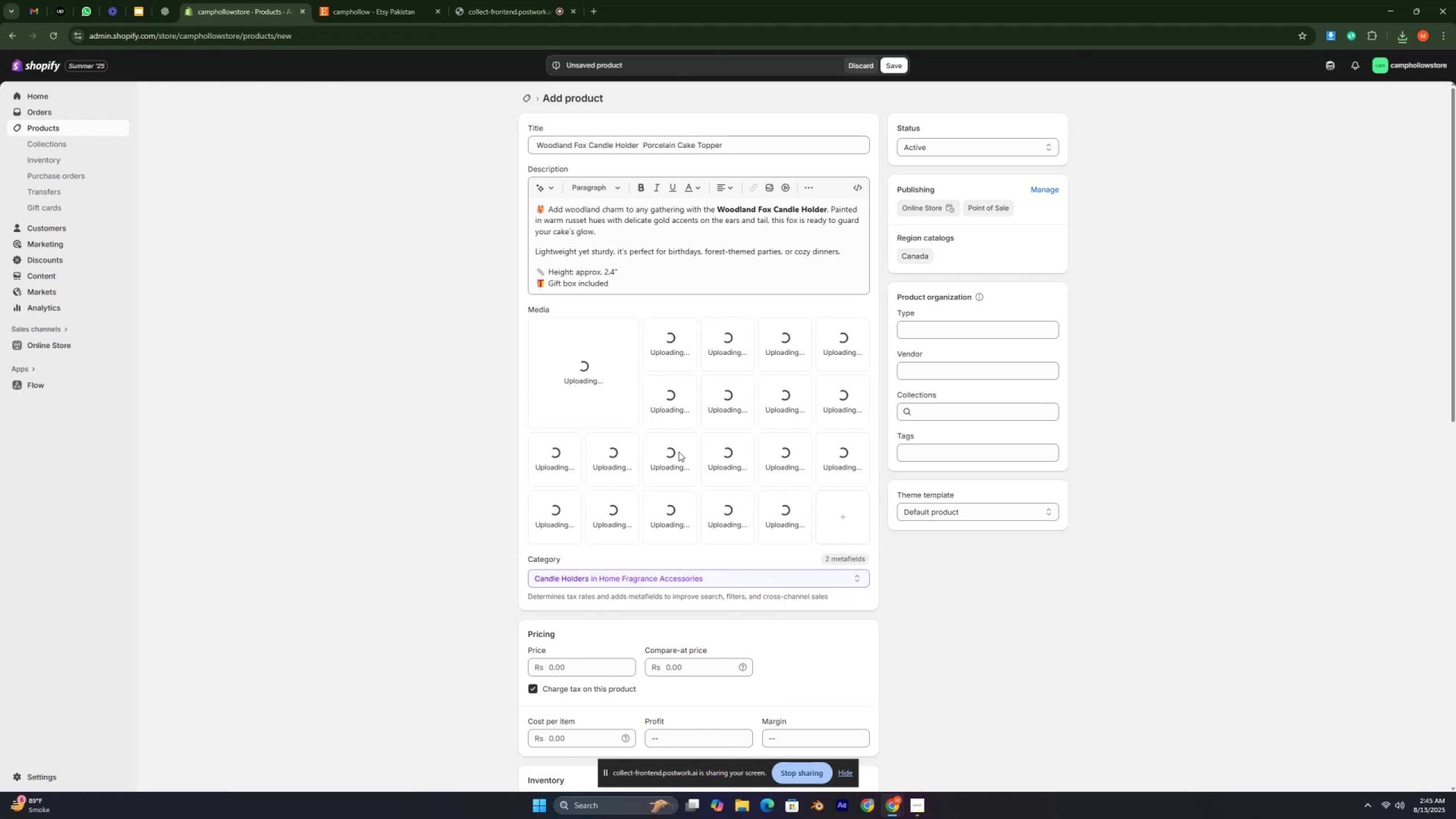 
key(Control+ControlLeft)
 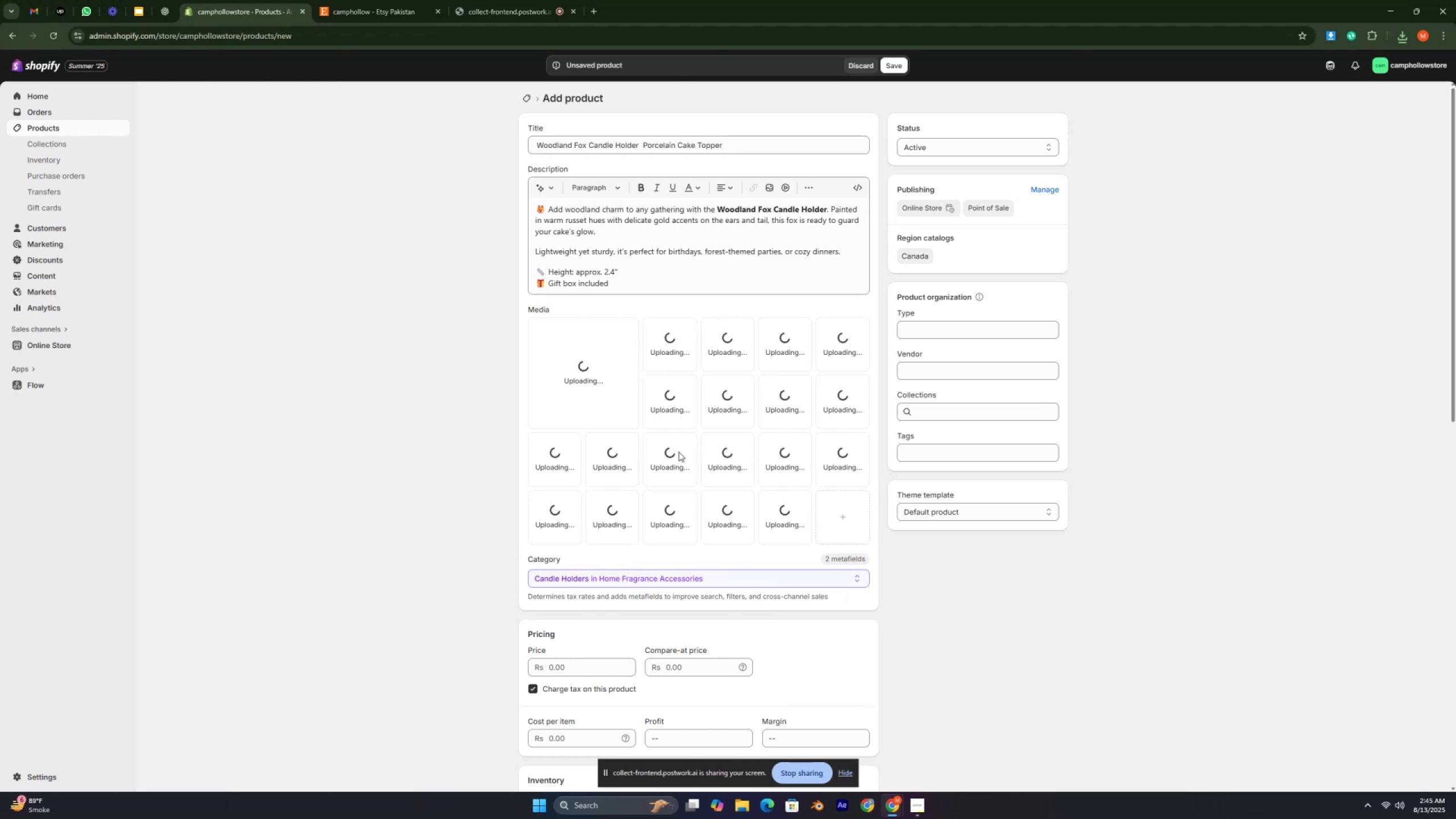 
key(Control+ControlLeft)
 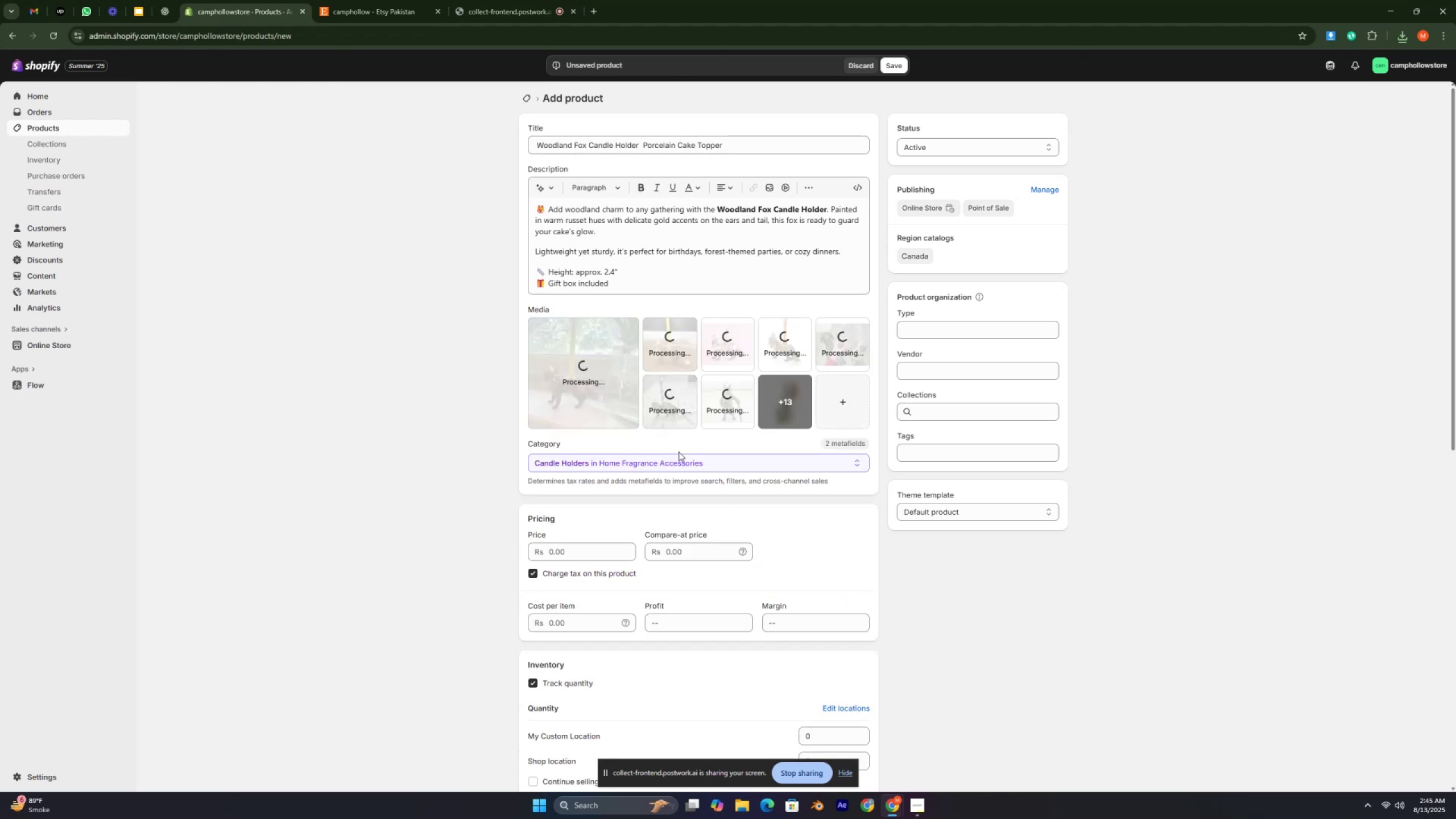 
key(Control+ControlLeft)
 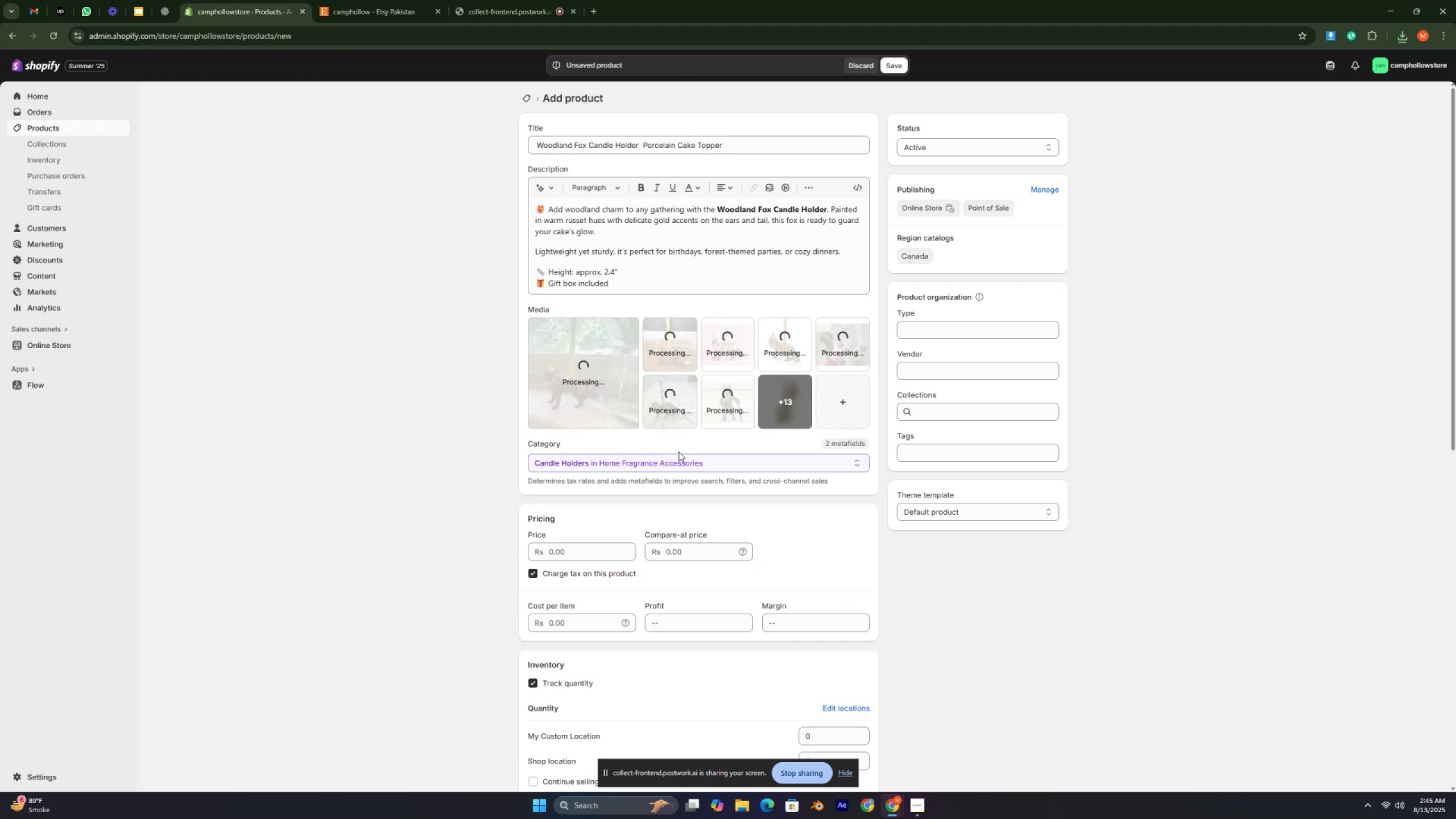 
key(Control+ControlLeft)
 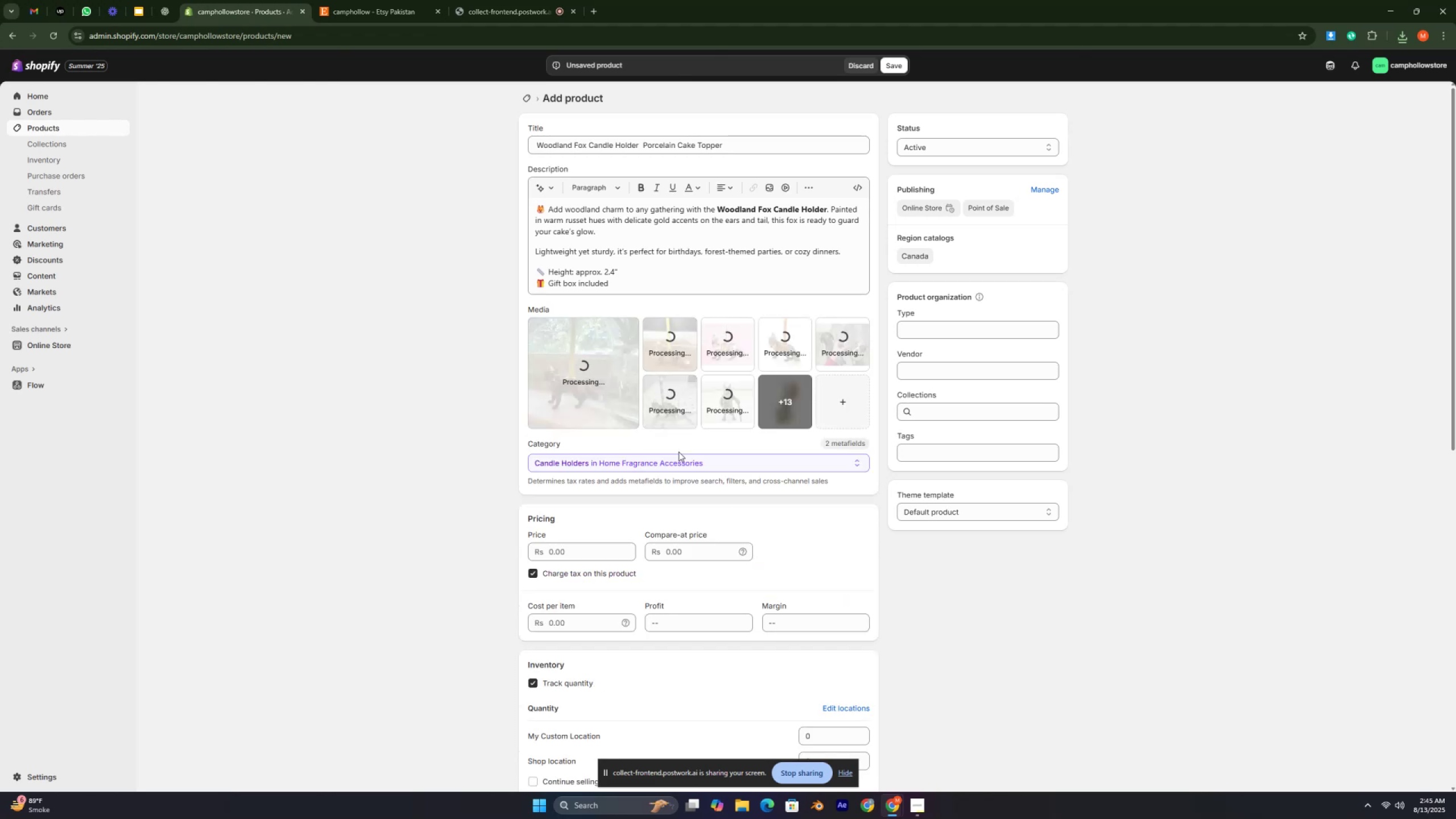 
key(Control+ControlLeft)
 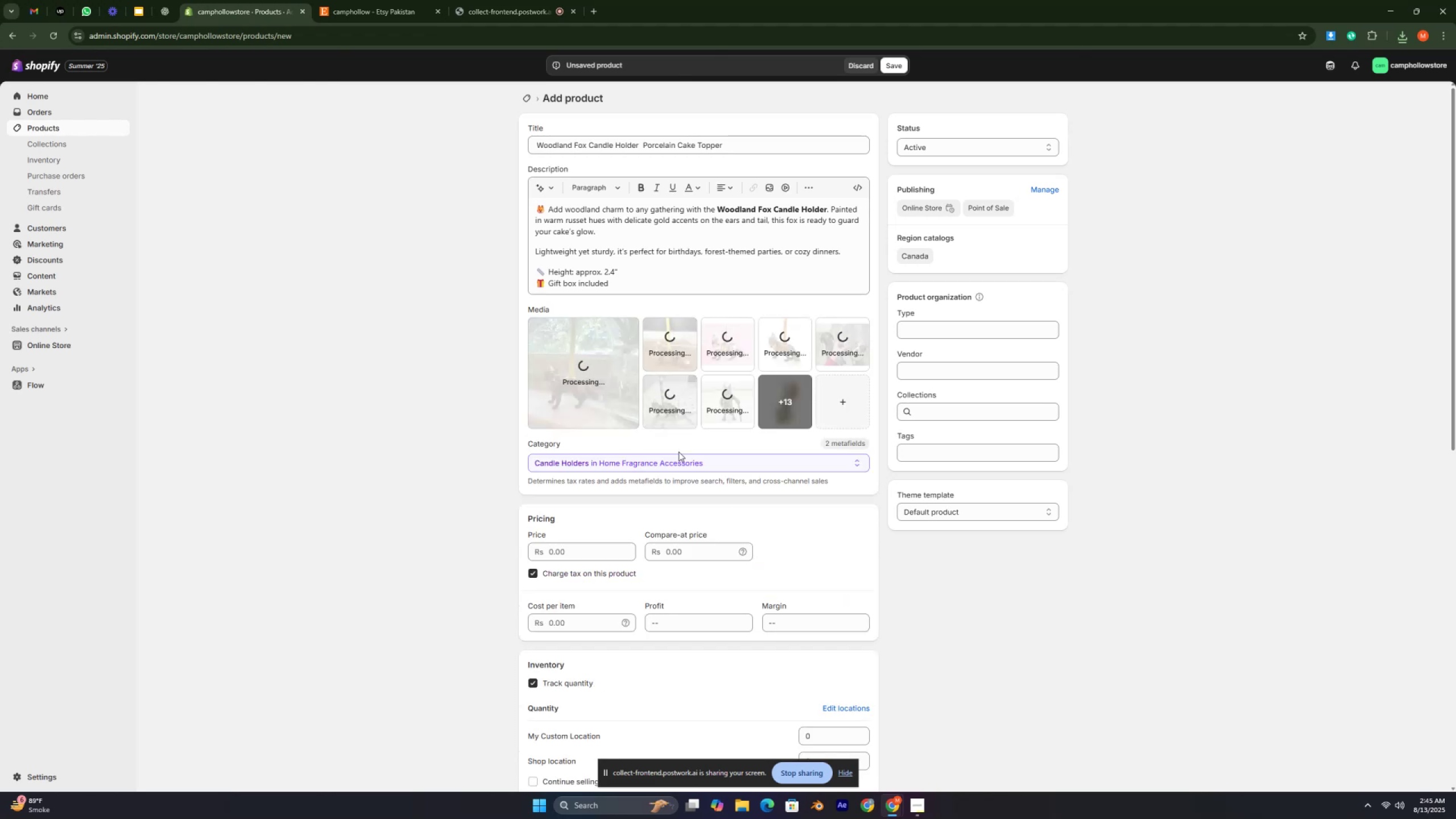 
key(Control+ControlLeft)
 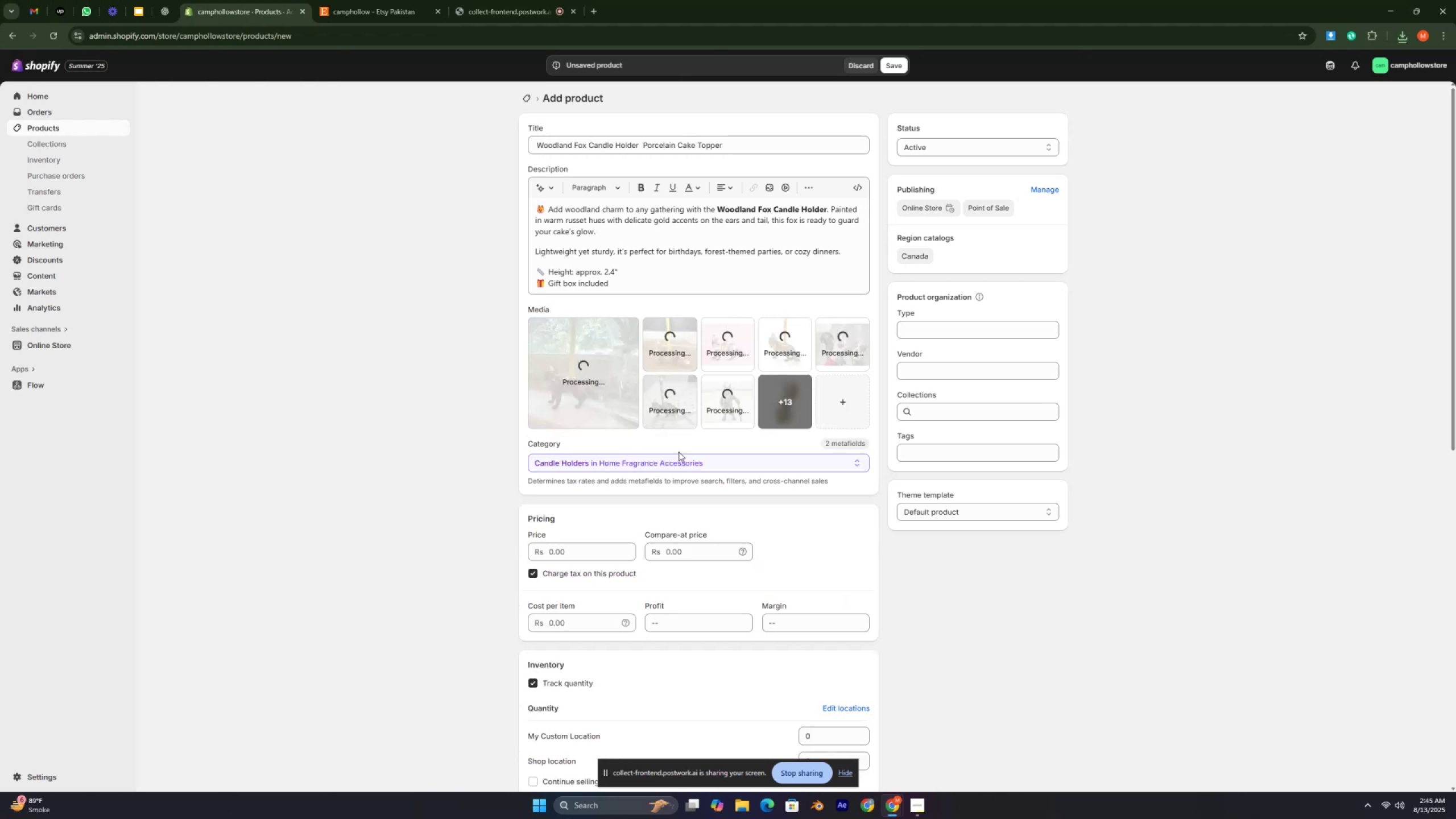 
key(Control+ControlLeft)
 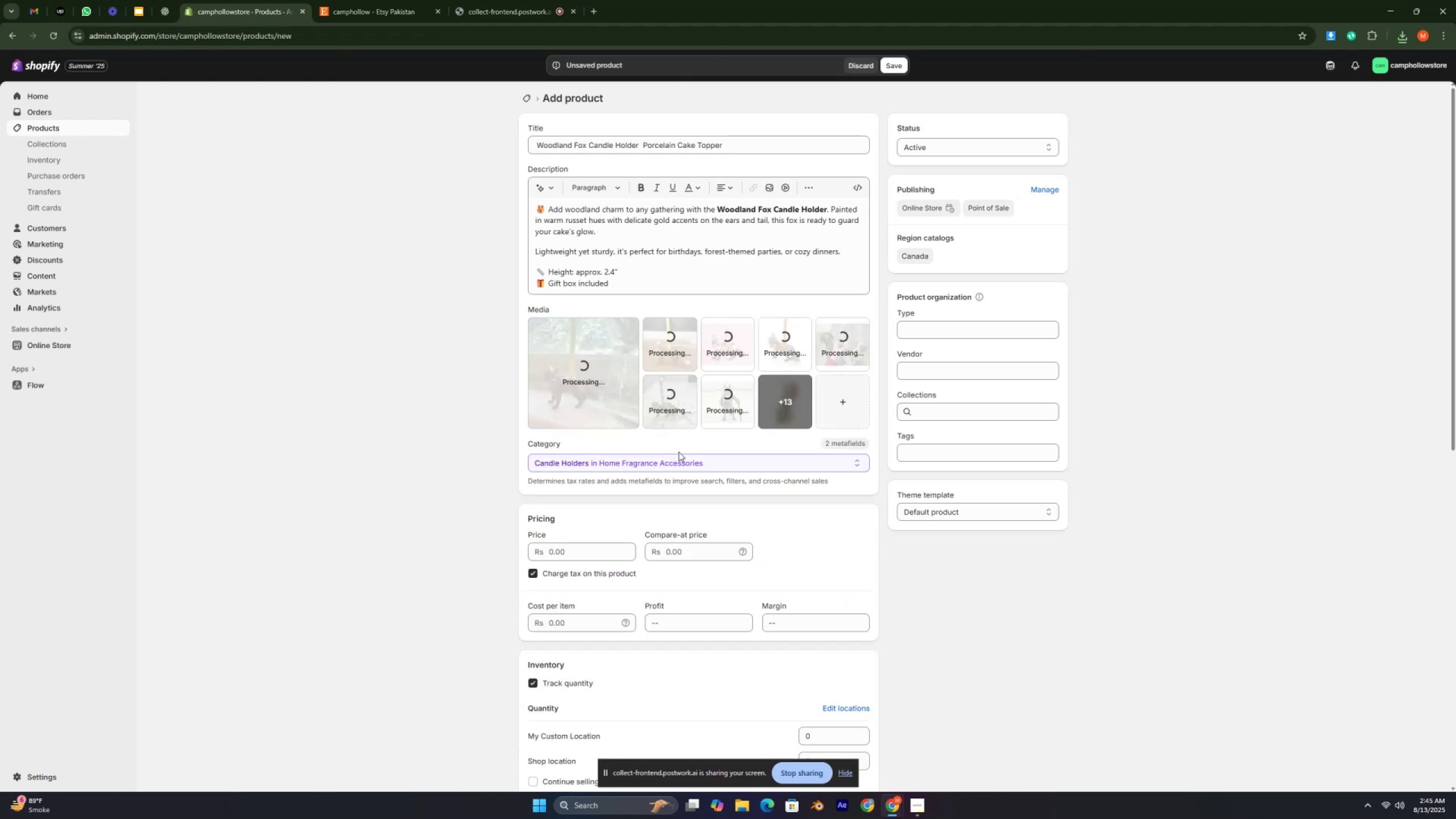 
key(Control+ControlLeft)
 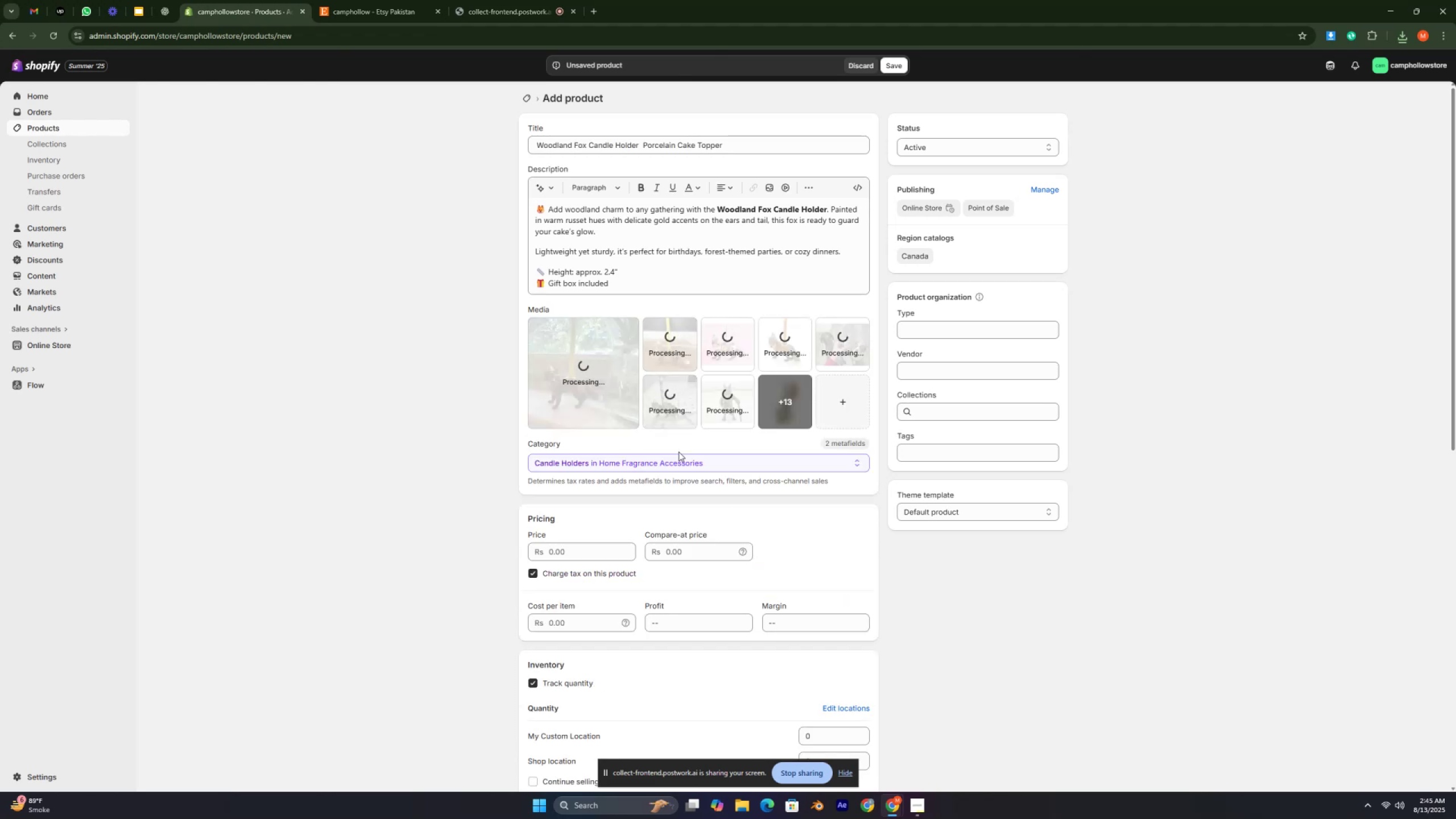 
key(Control+ControlLeft)
 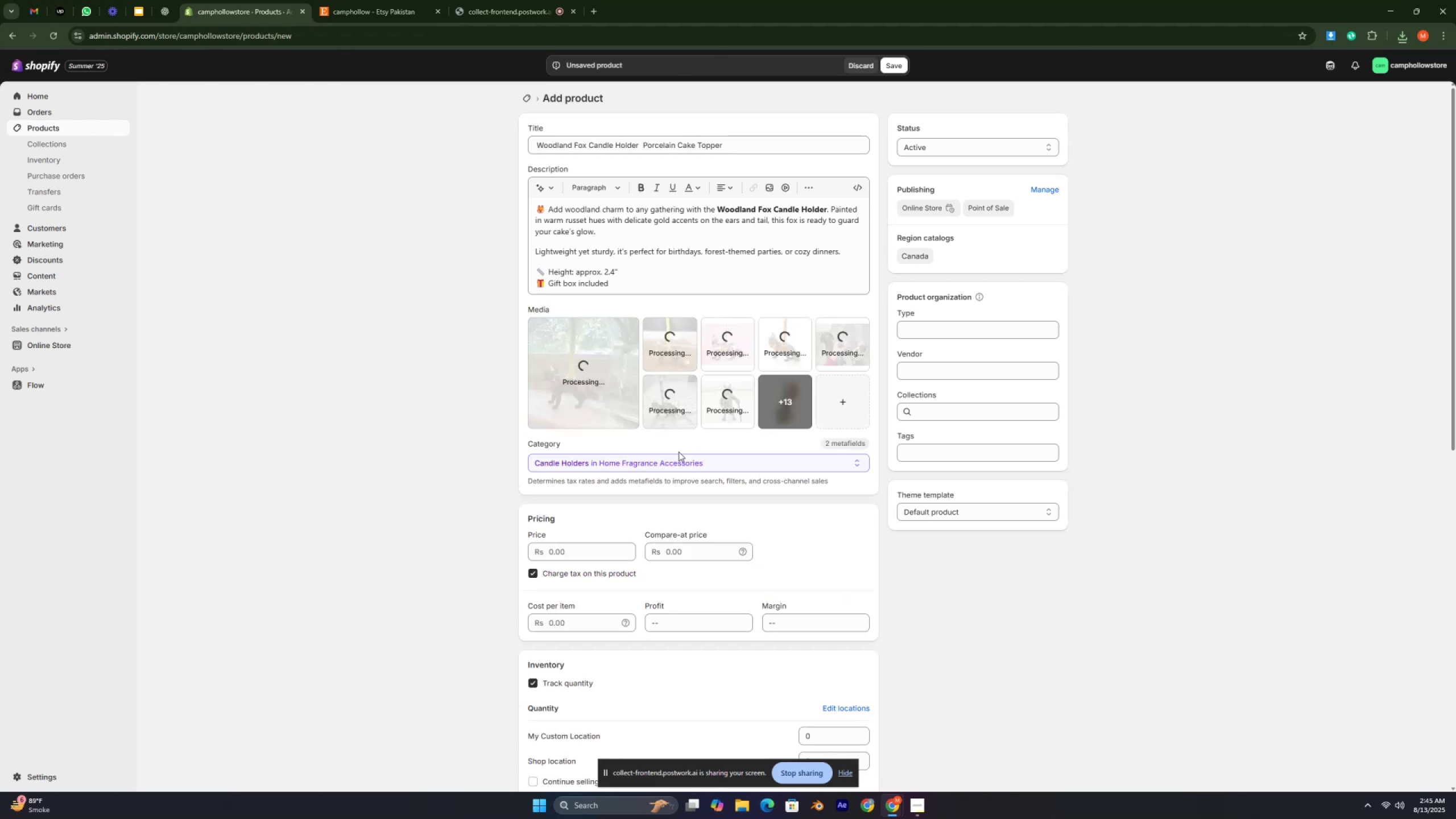 
key(Control+ControlLeft)
 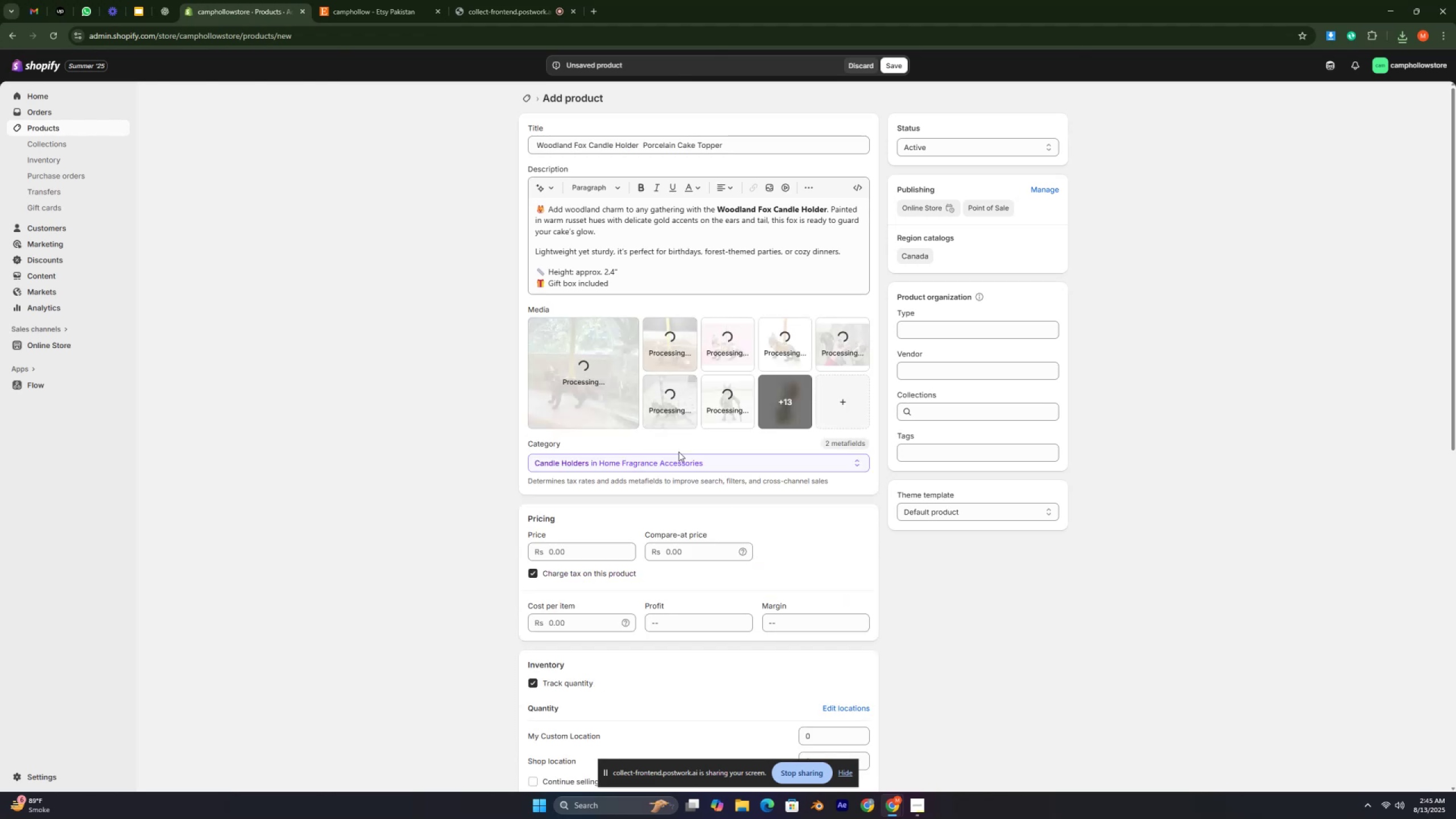 
key(Control+ControlLeft)
 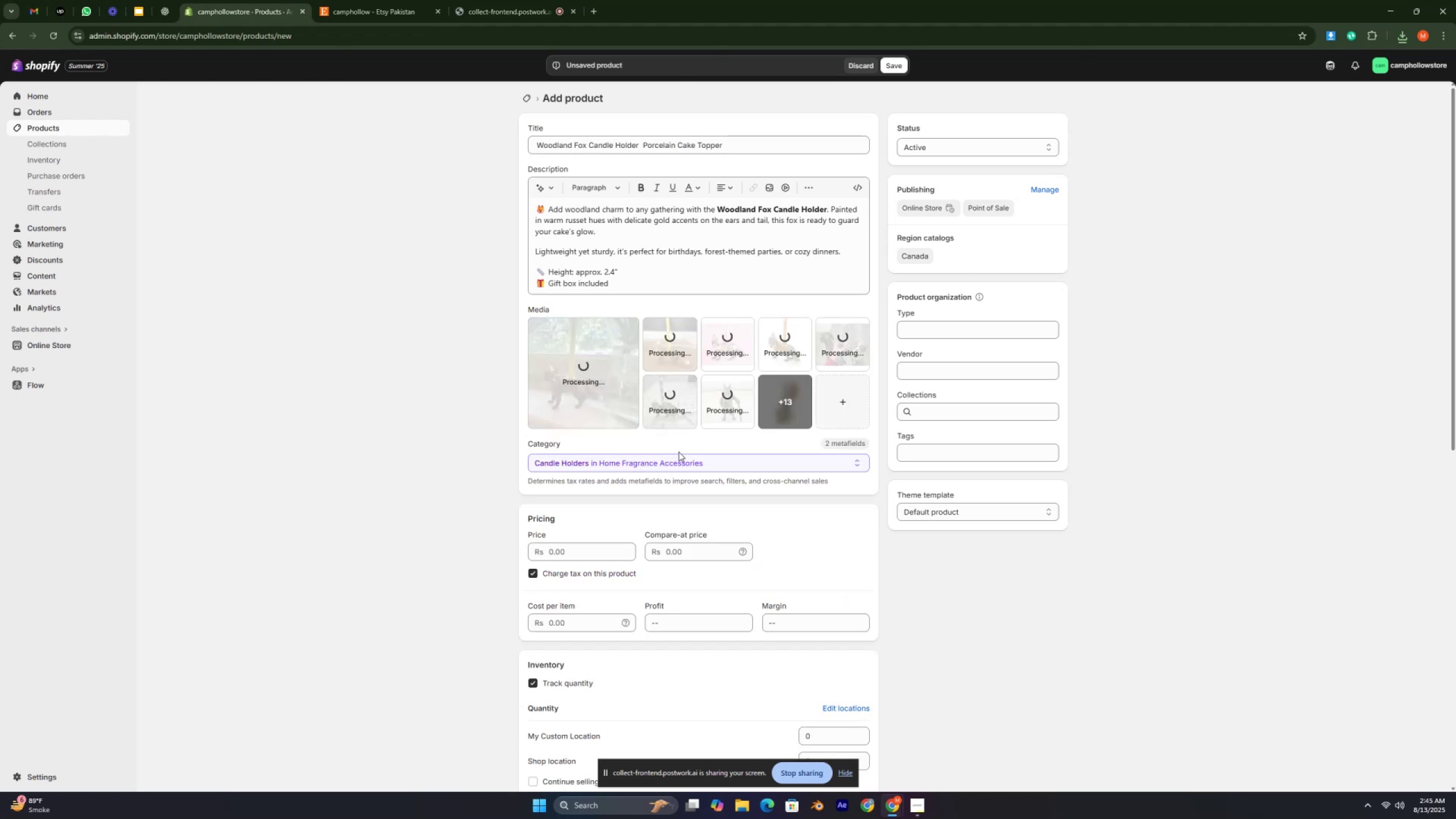 
key(Control+ControlLeft)
 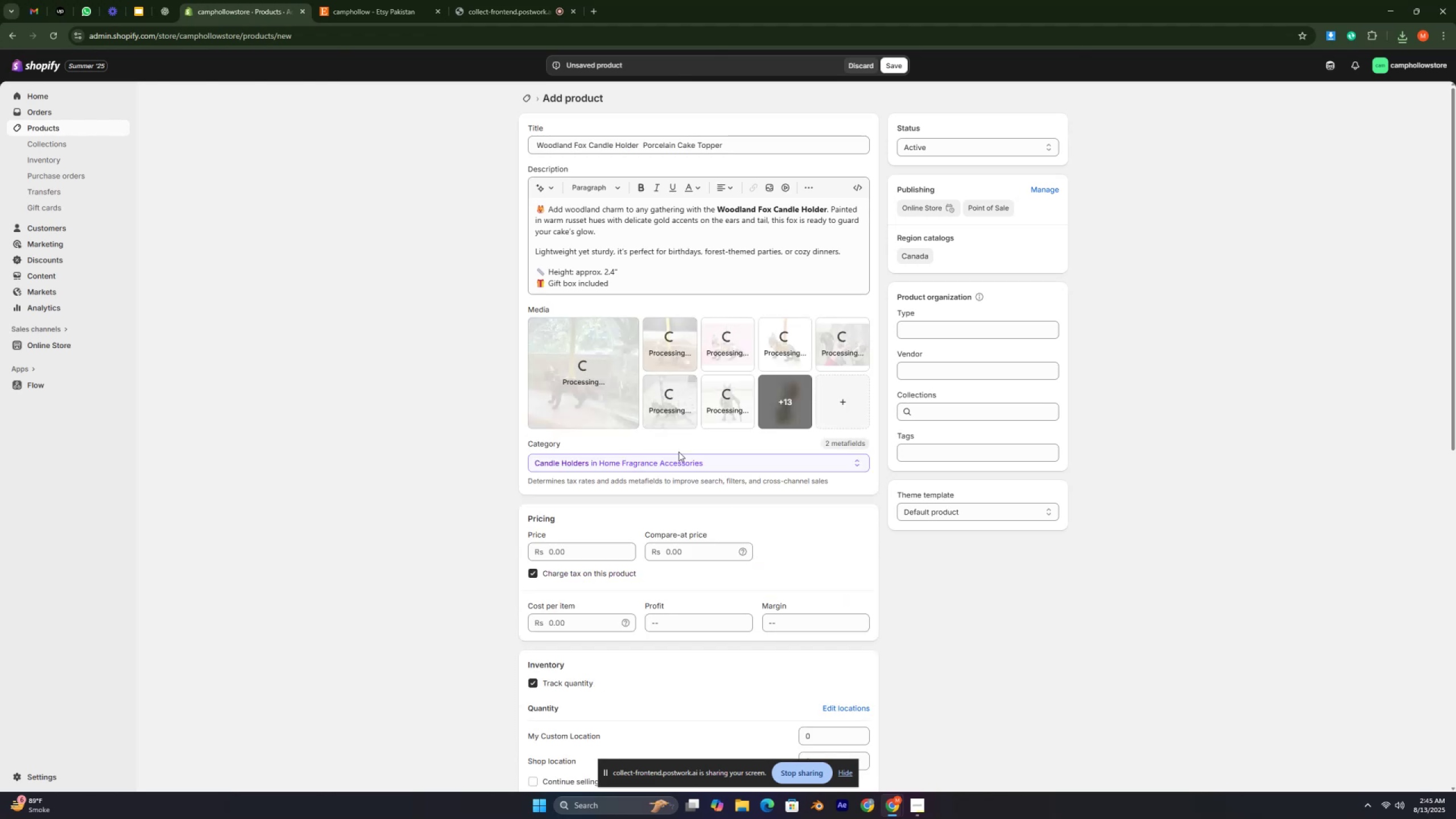 
key(Control+ControlLeft)
 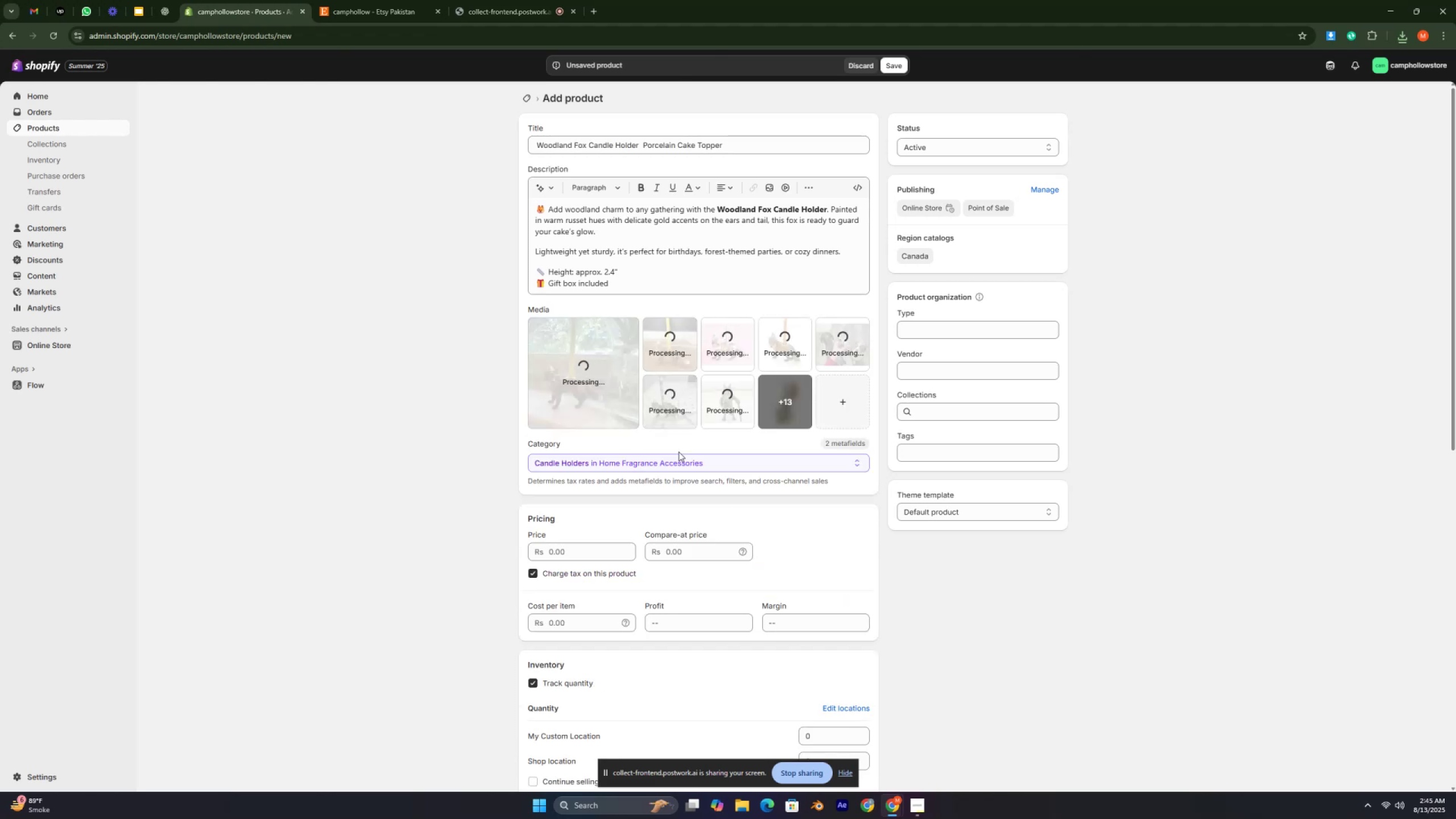 
key(Control+ControlLeft)
 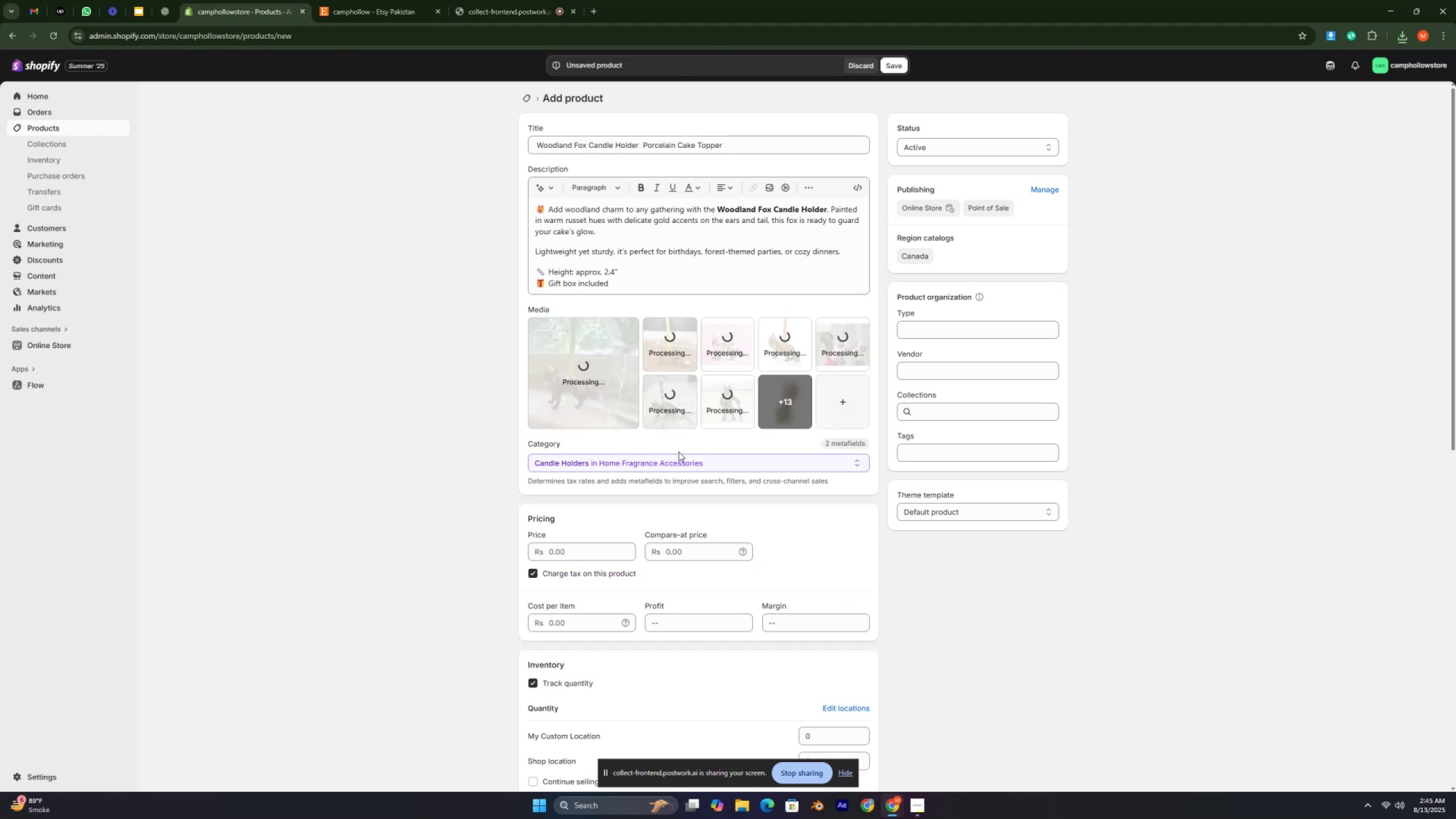 
key(Control+ControlLeft)
 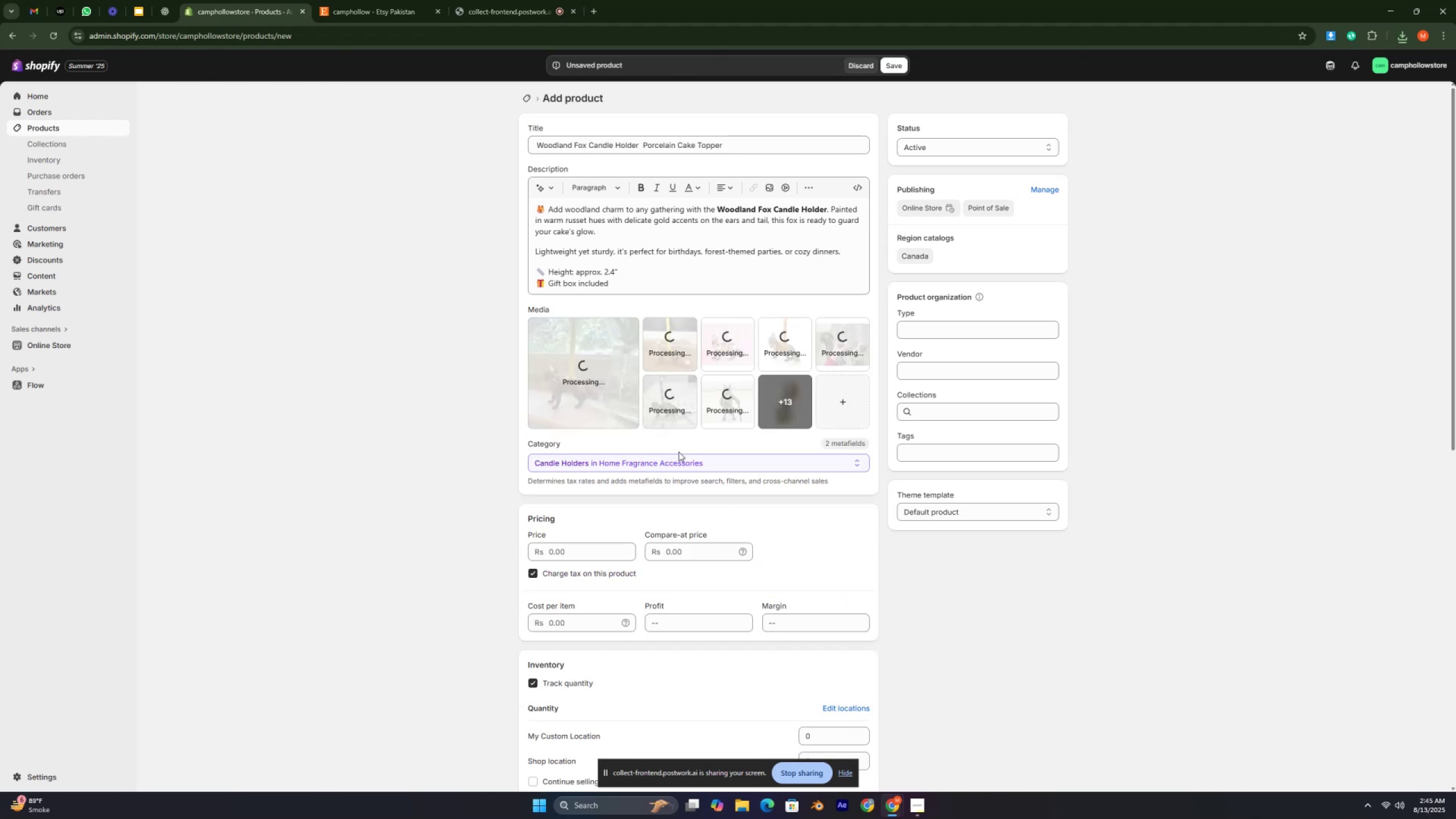 
key(Control+ControlLeft)
 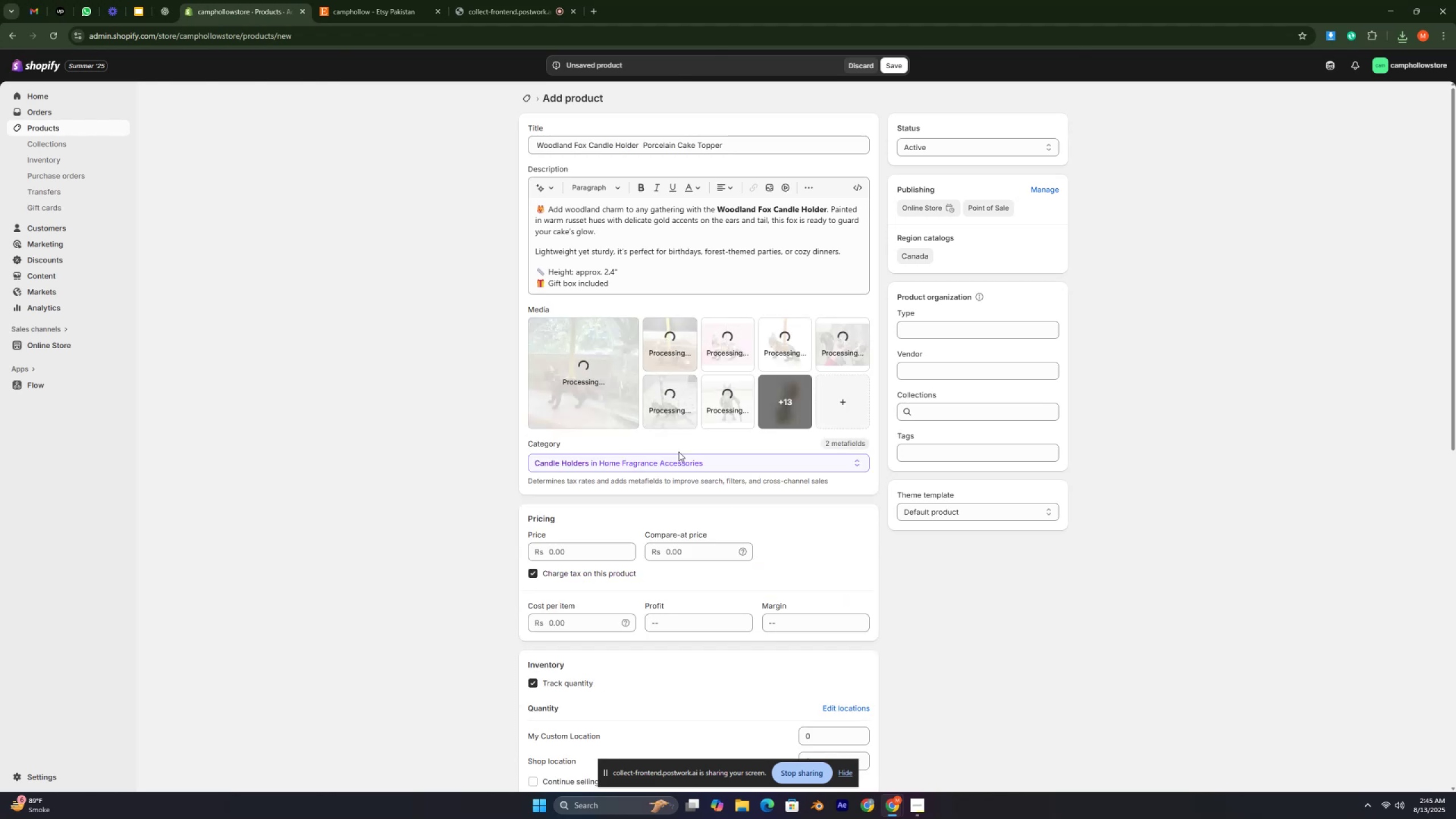 
key(Control+ControlLeft)
 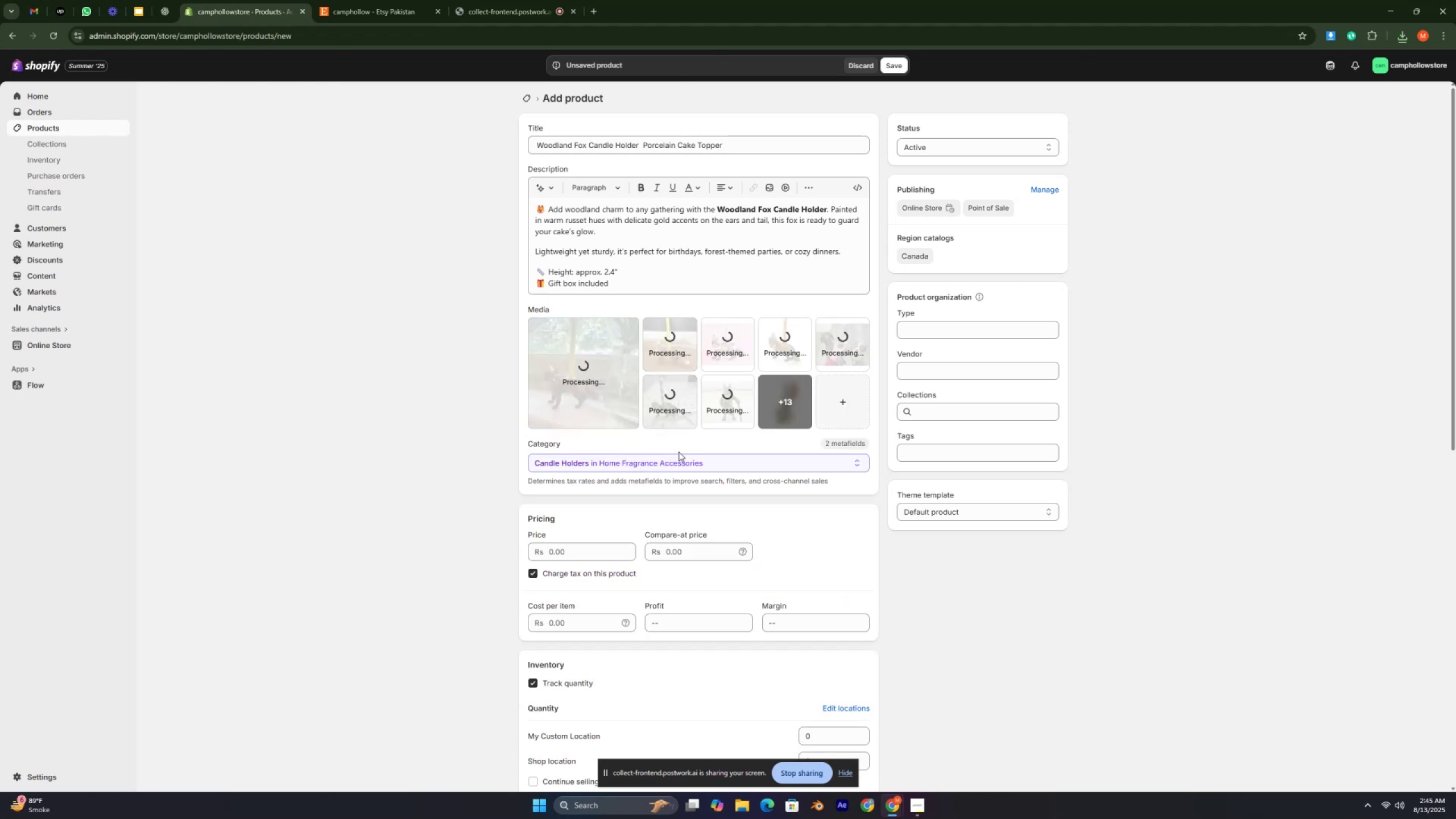 
key(Control+ControlLeft)
 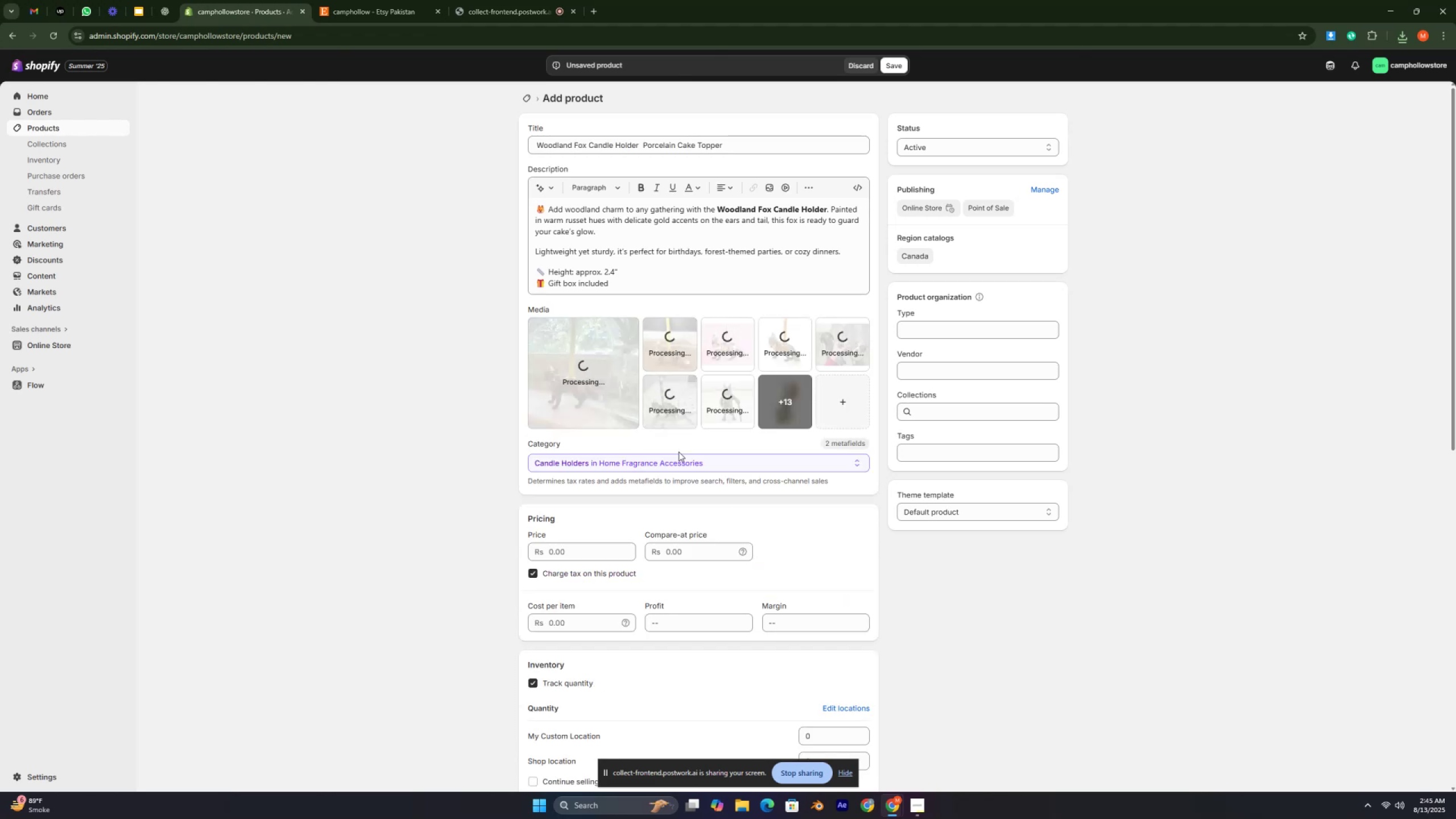 
key(Control+ControlLeft)
 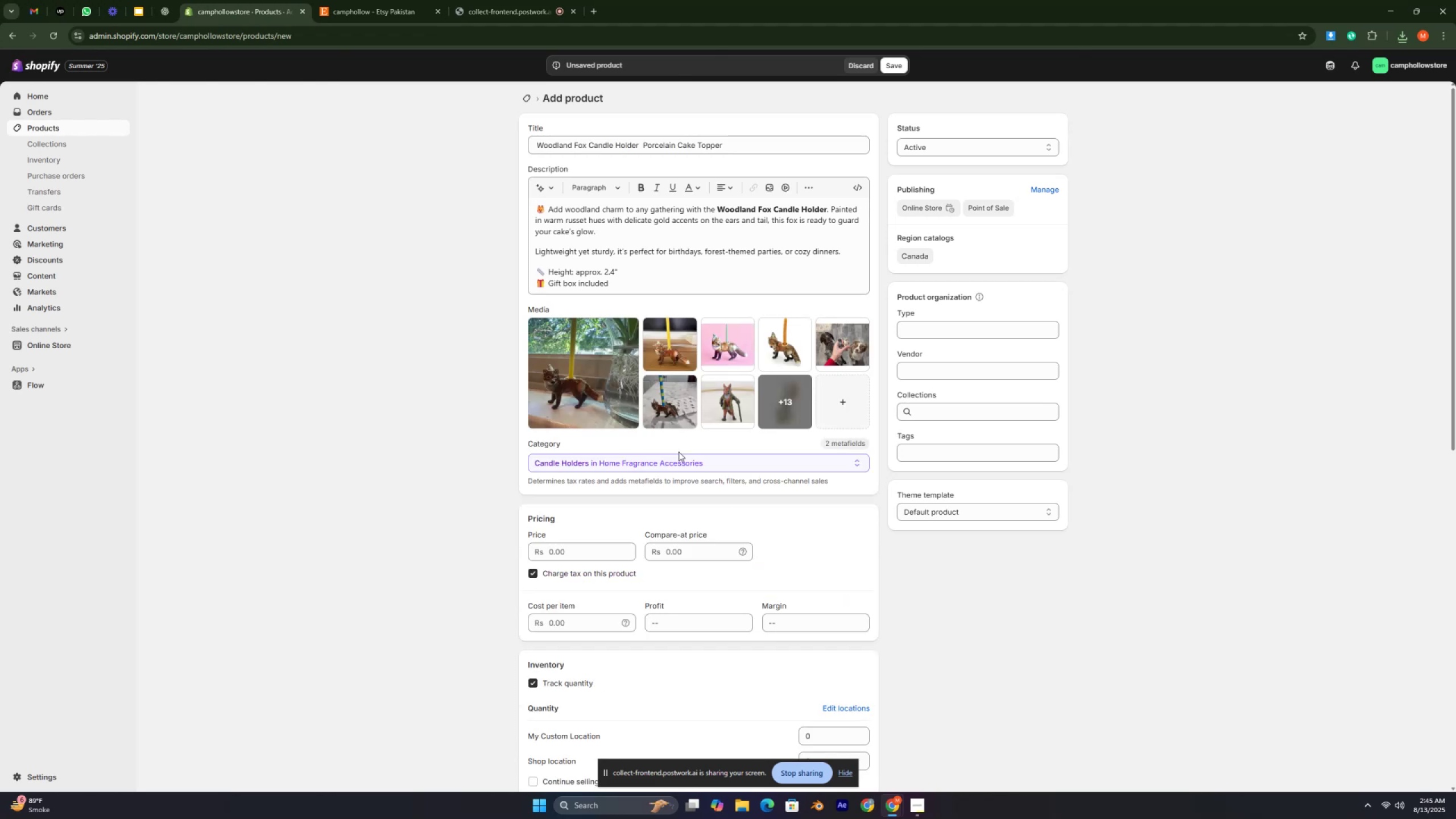 
key(Control+ControlLeft)
 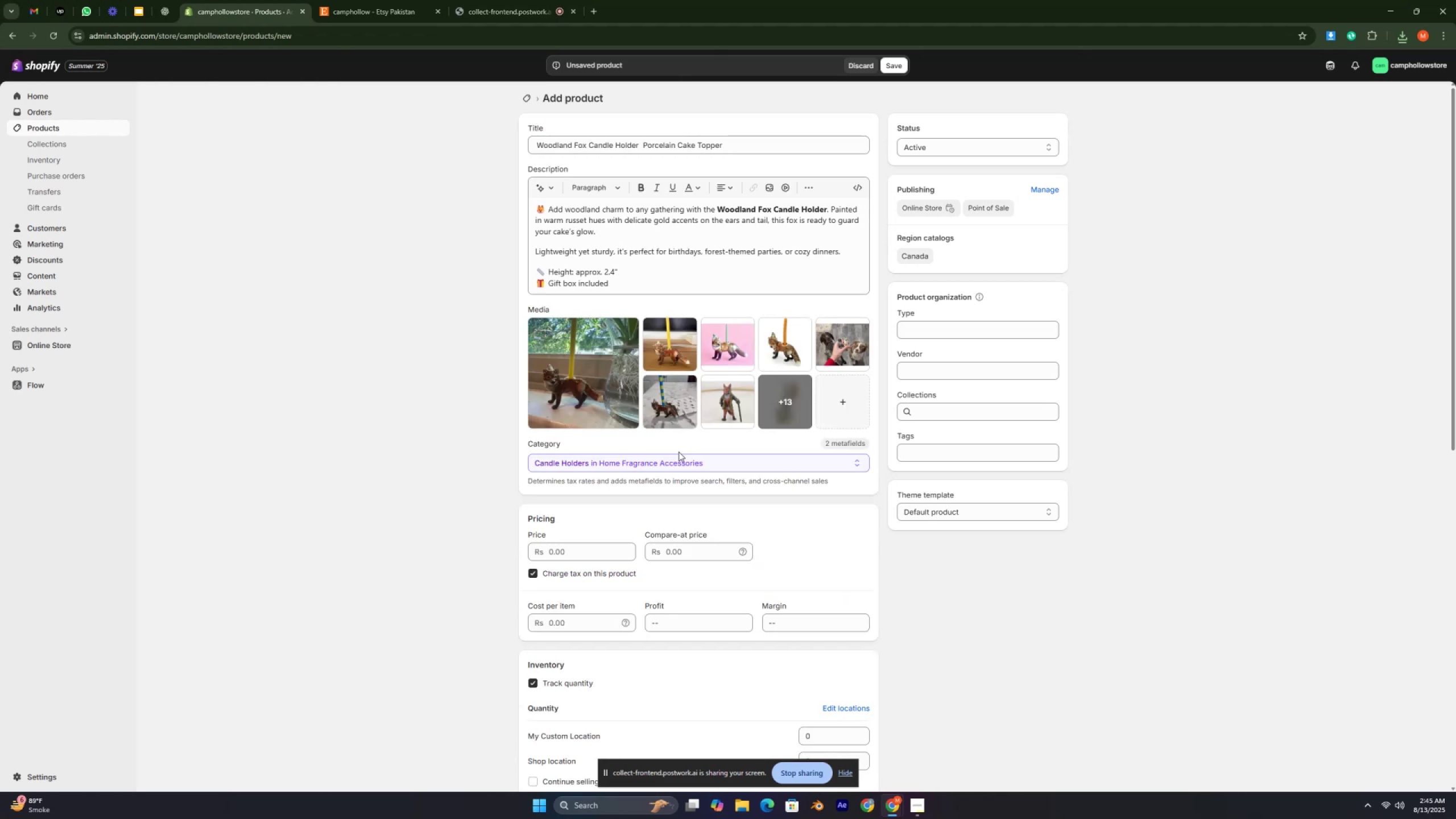 
key(Control+ControlLeft)
 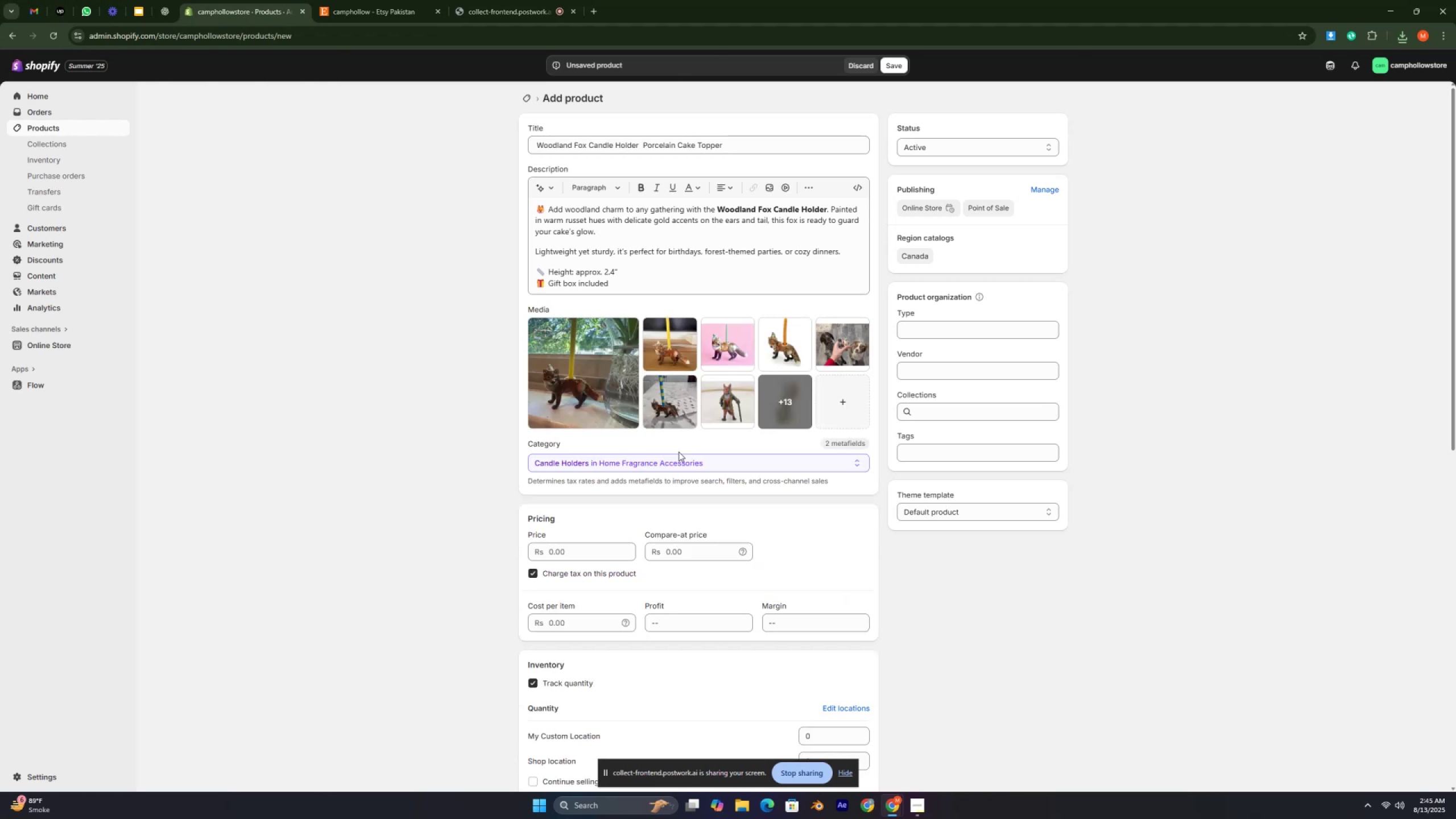 
key(Control+ControlLeft)
 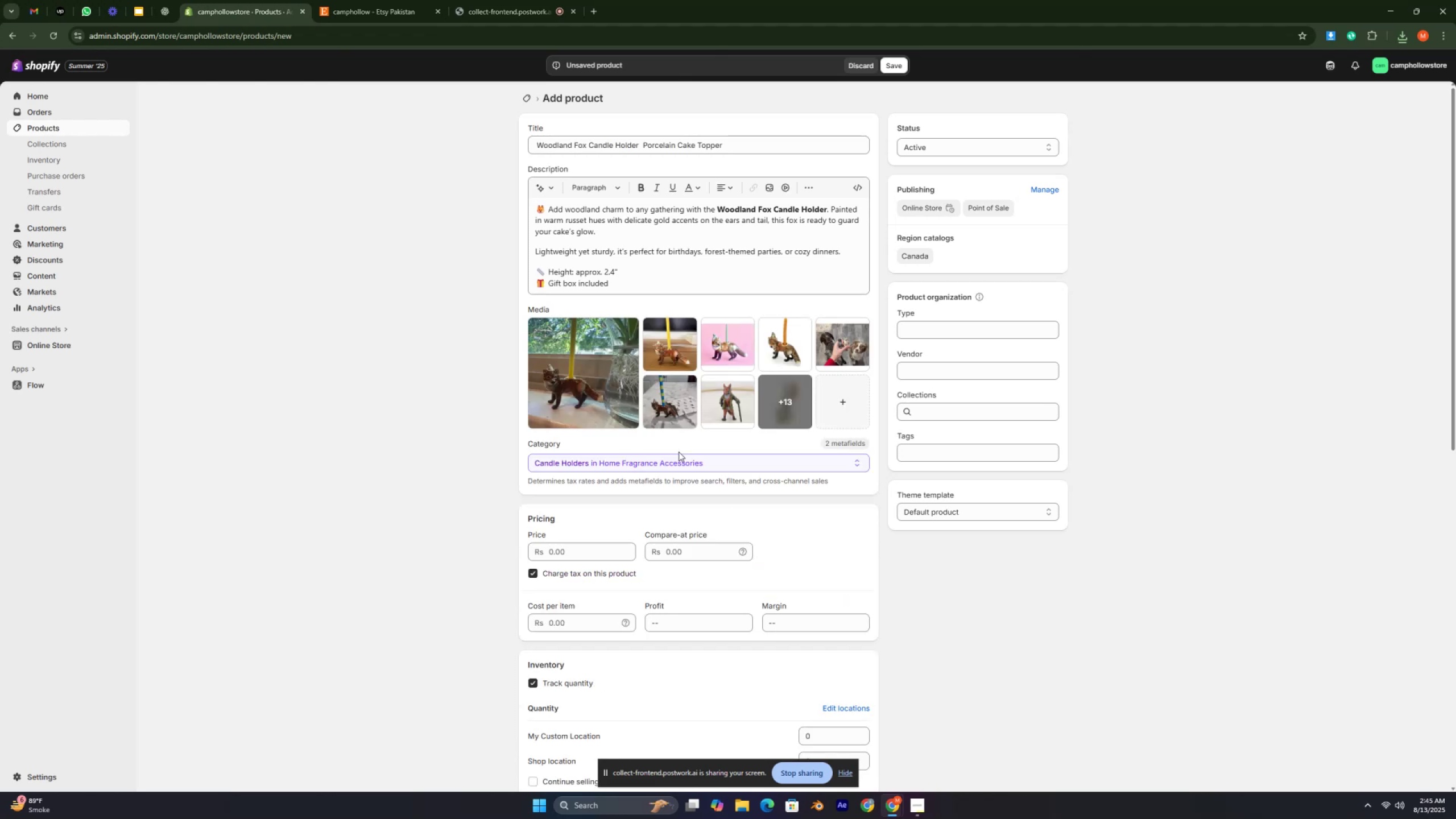 
key(Control+ControlLeft)
 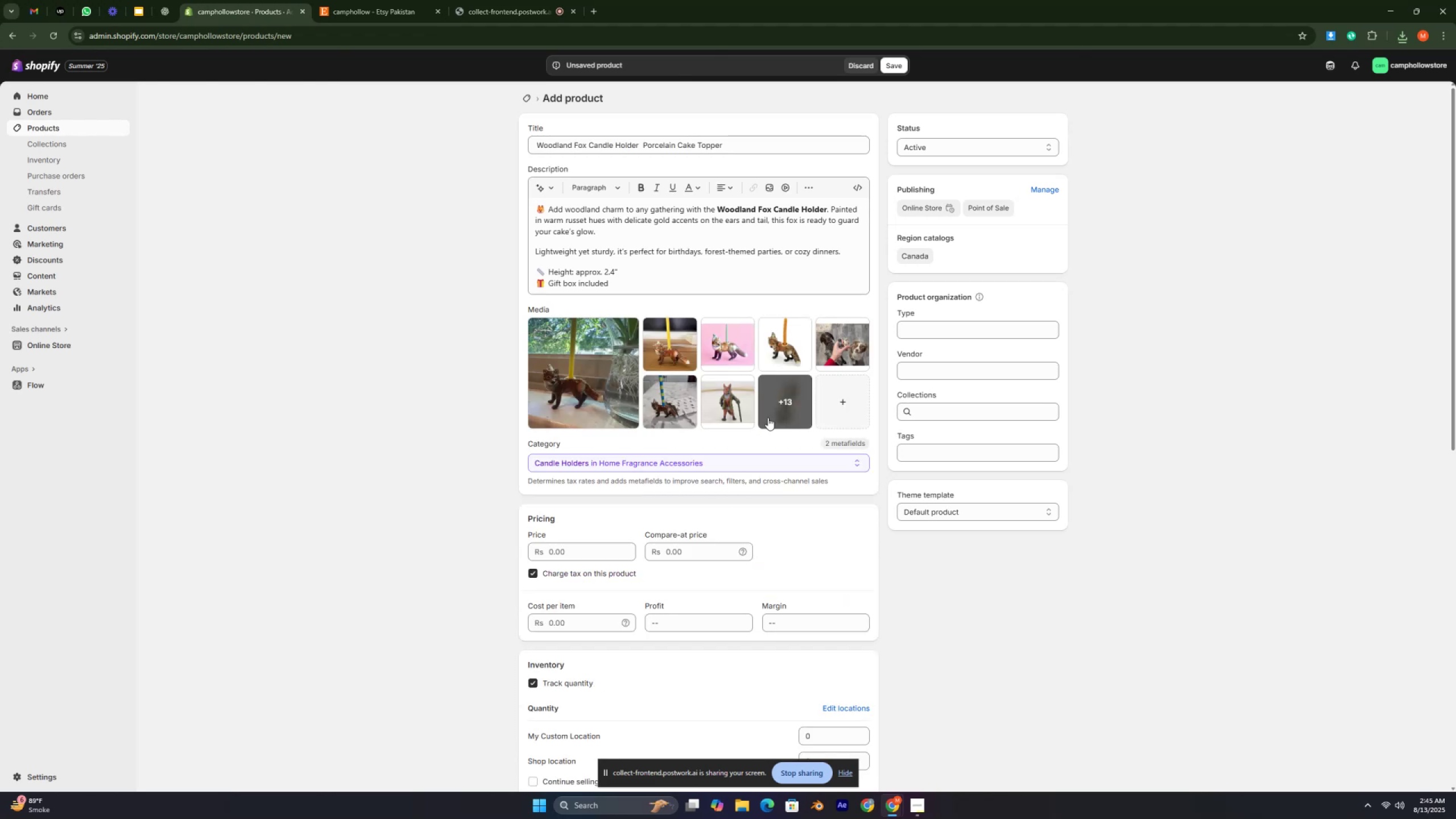 
left_click([784, 407])
 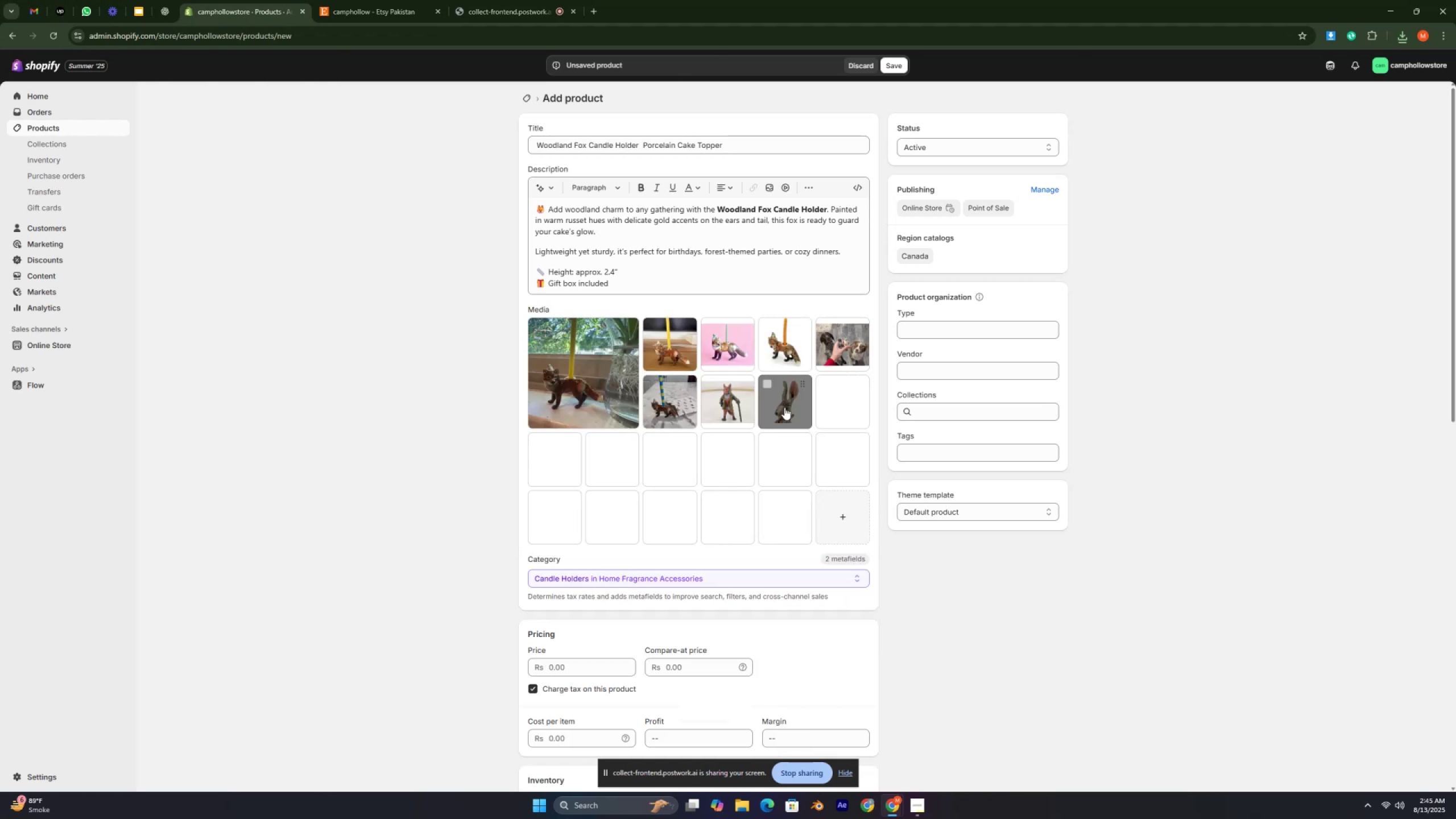 
key(Control+ControlLeft)
 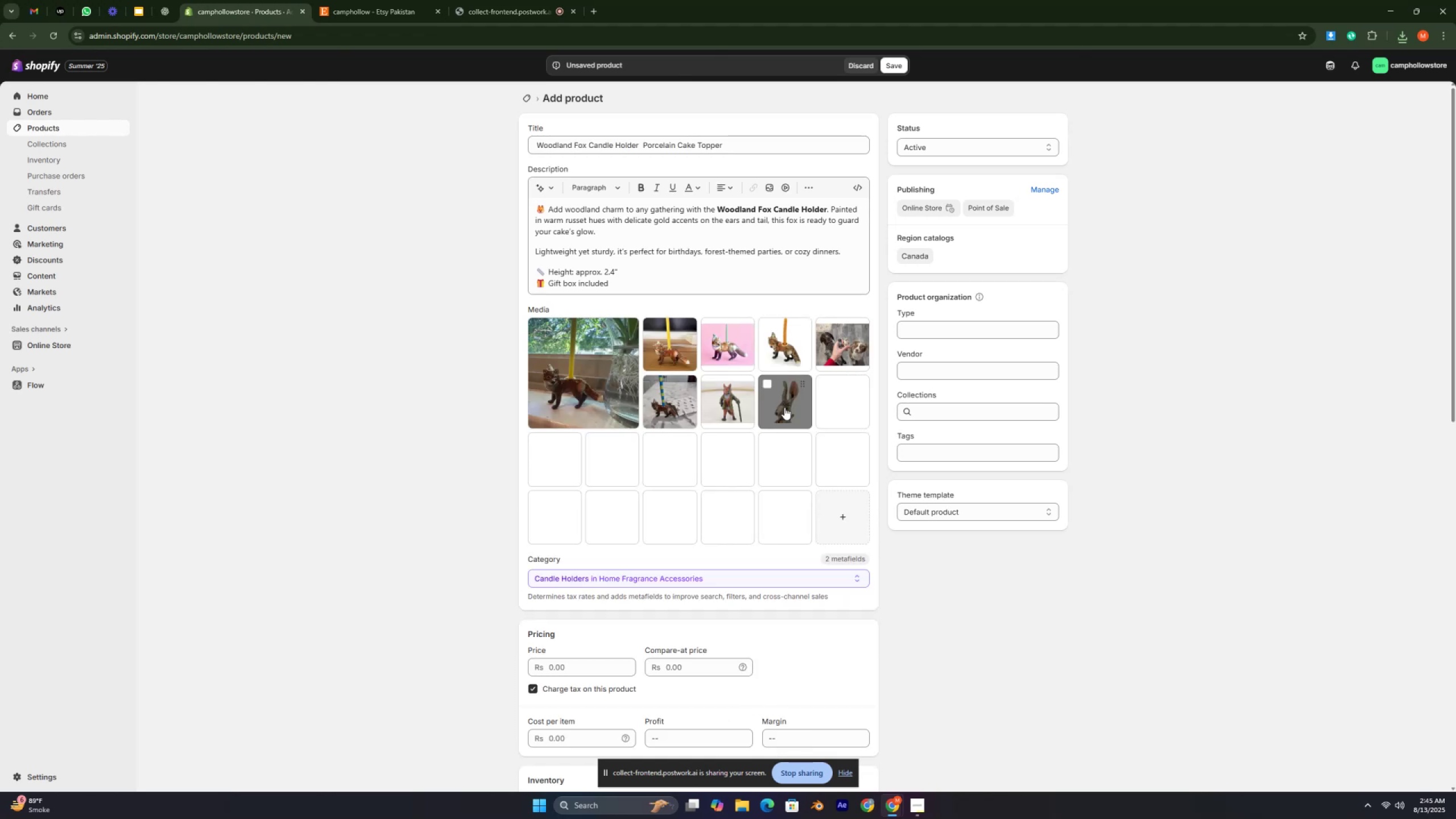 
key(Control+ControlLeft)
 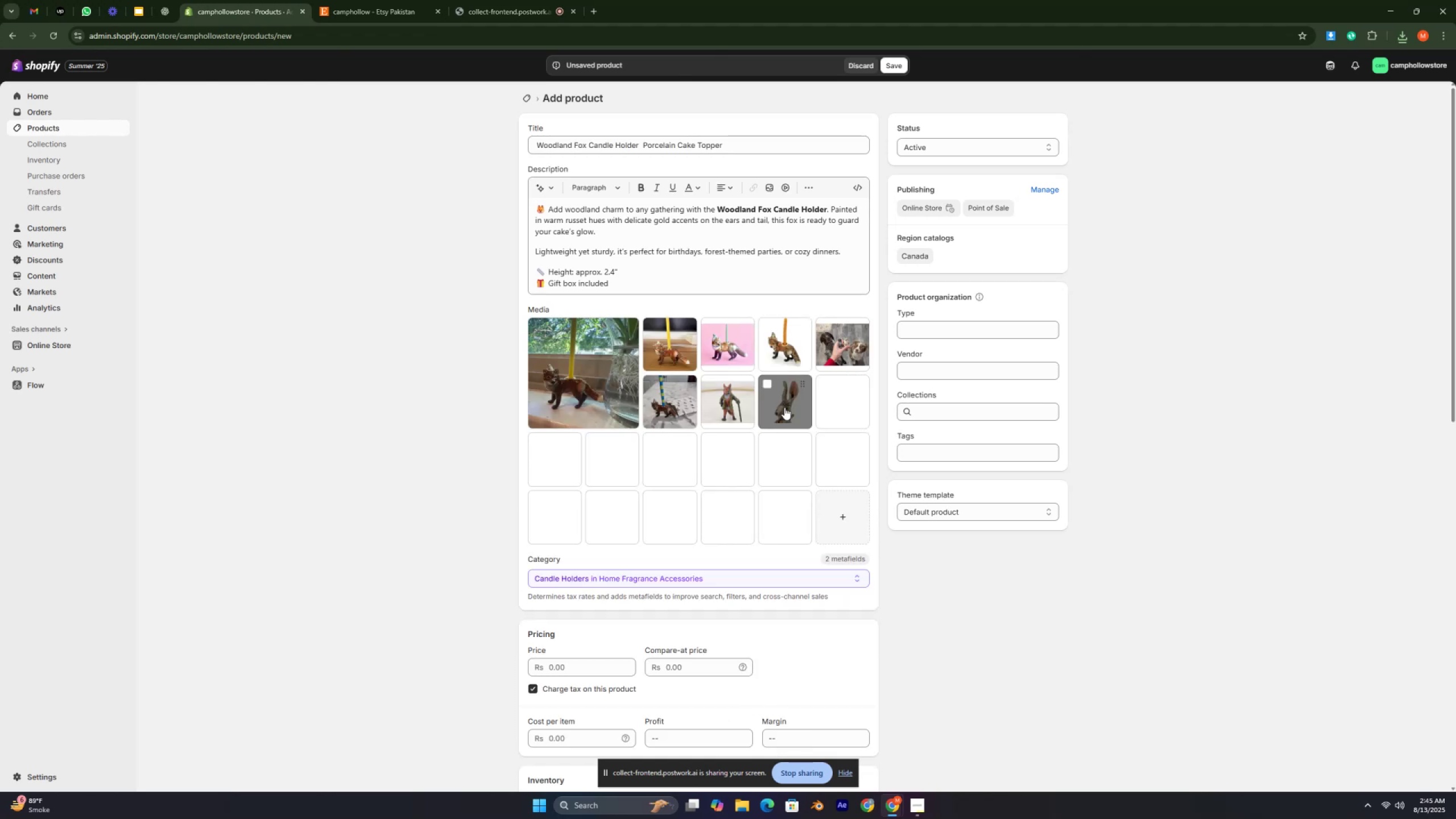 
key(Control+ControlLeft)
 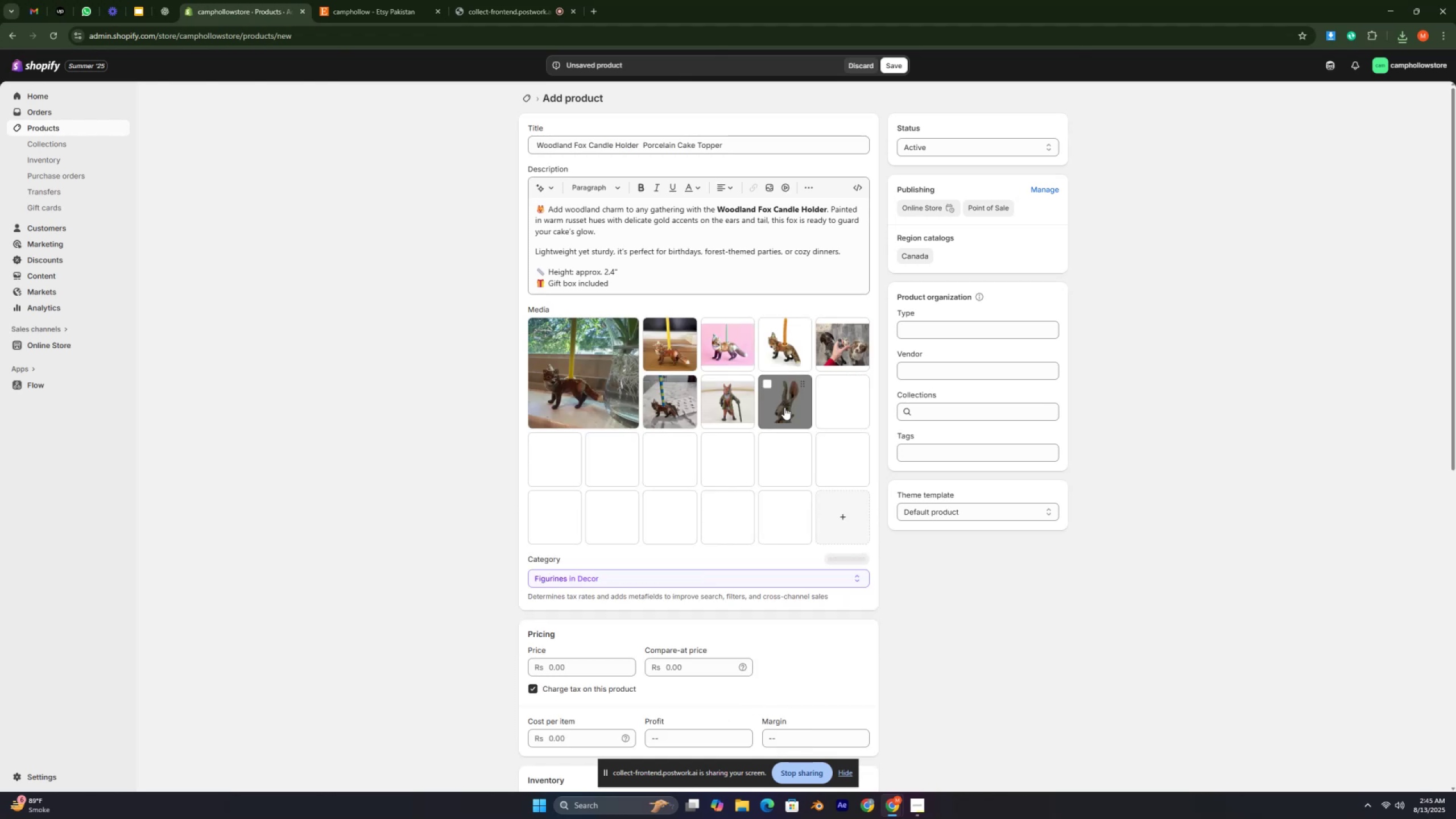 
key(Control+ControlLeft)
 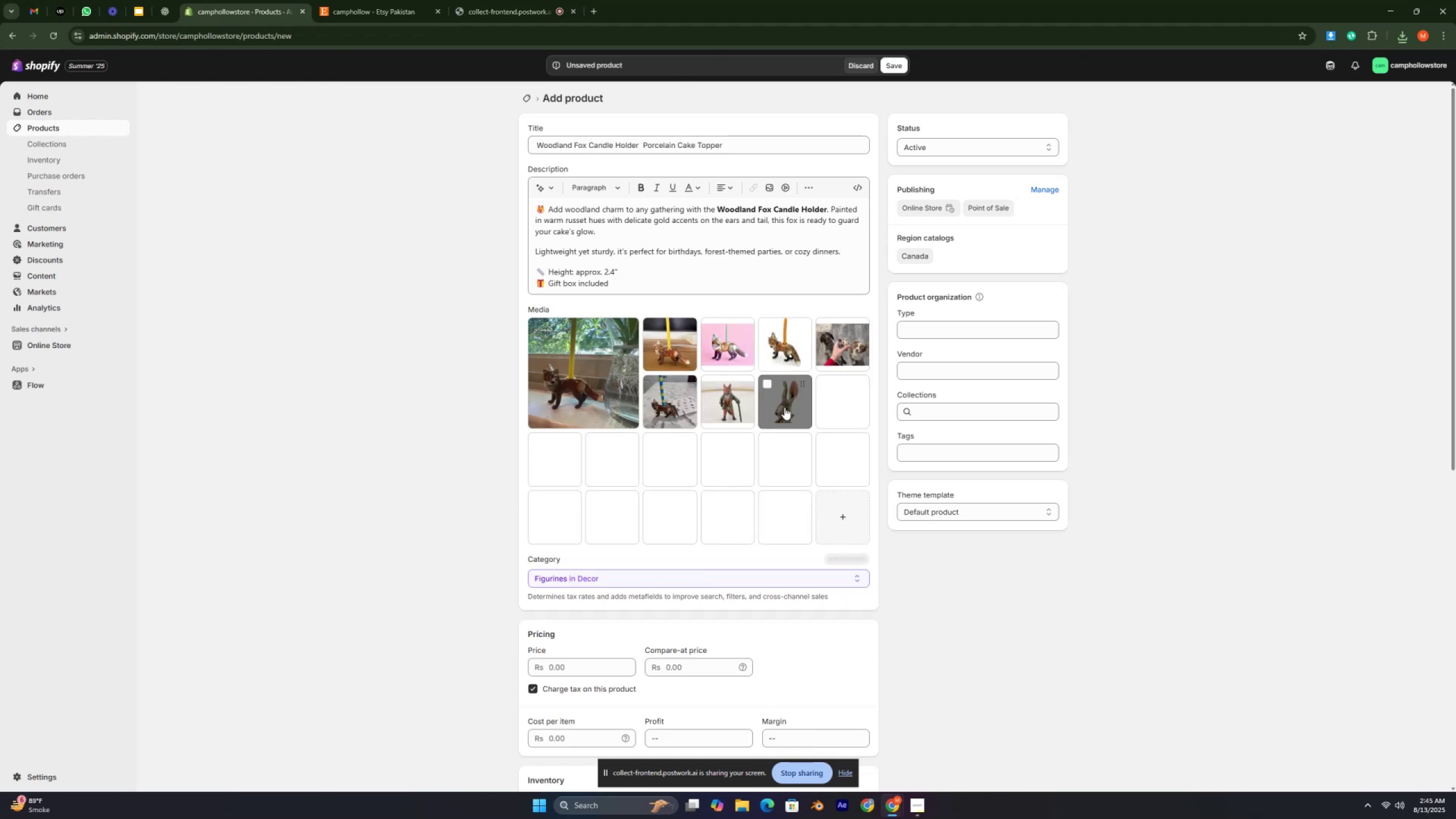 
key(Control+ControlLeft)
 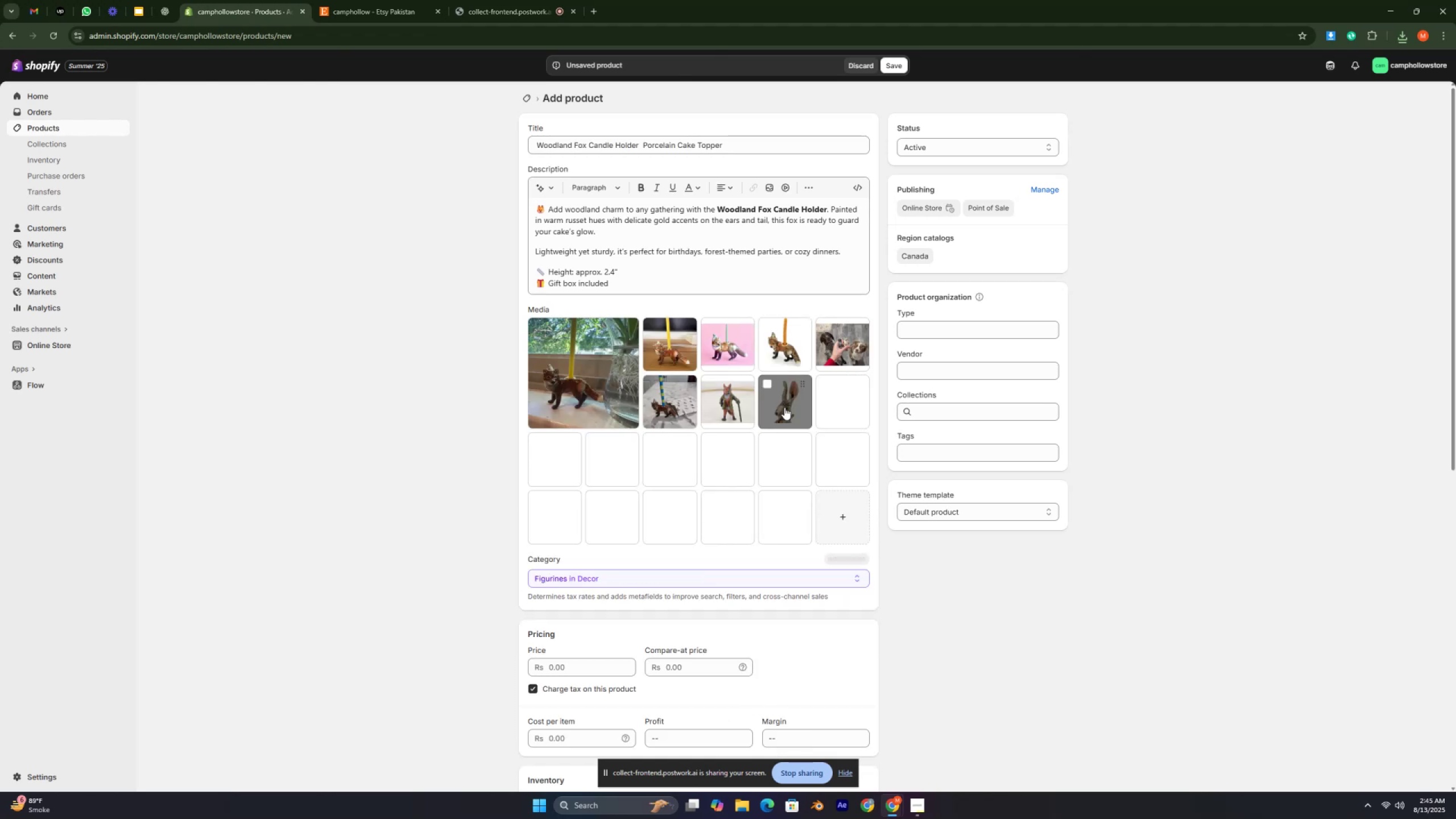 
key(Control+ControlLeft)
 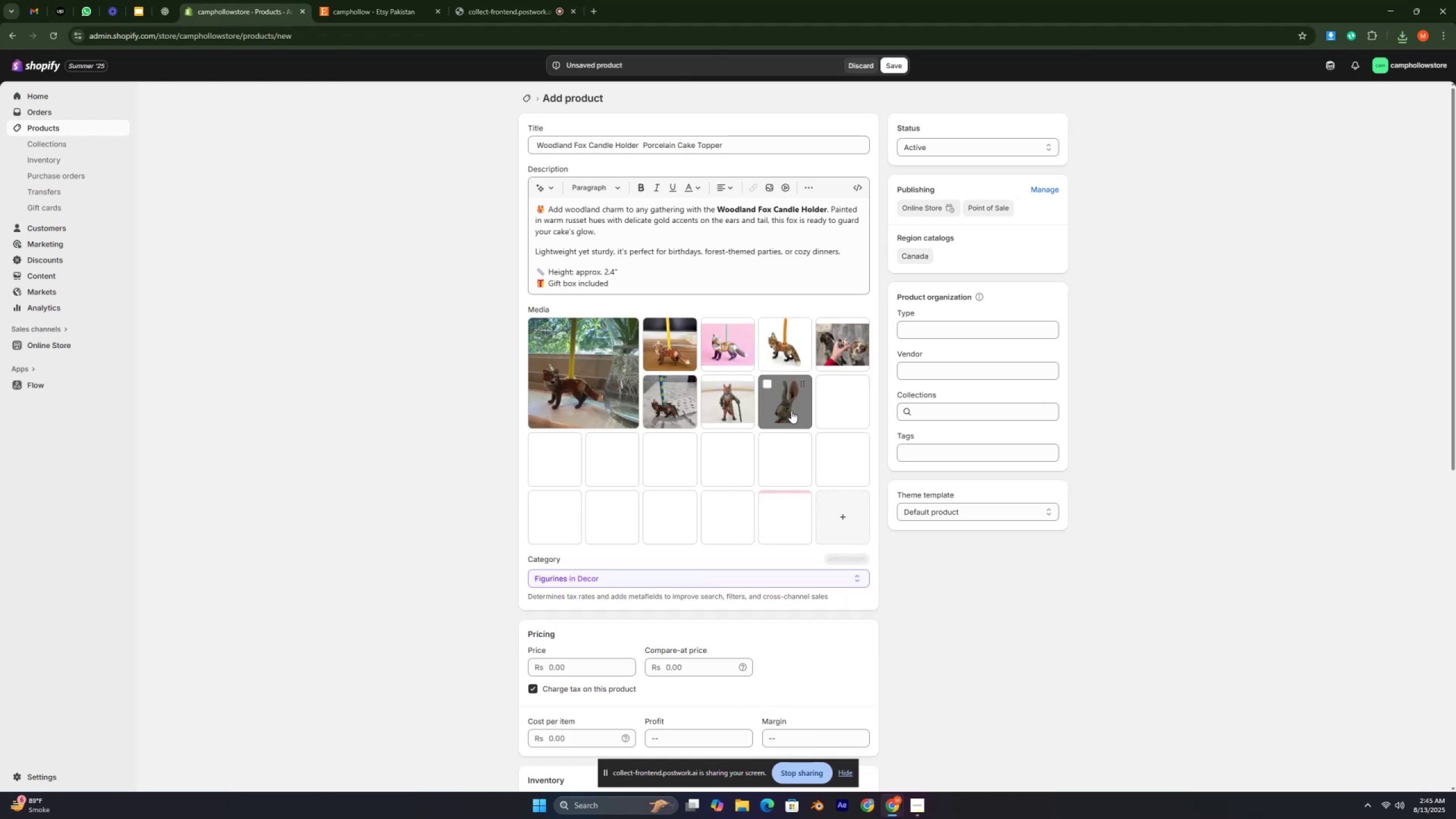 
key(Control+ControlLeft)
 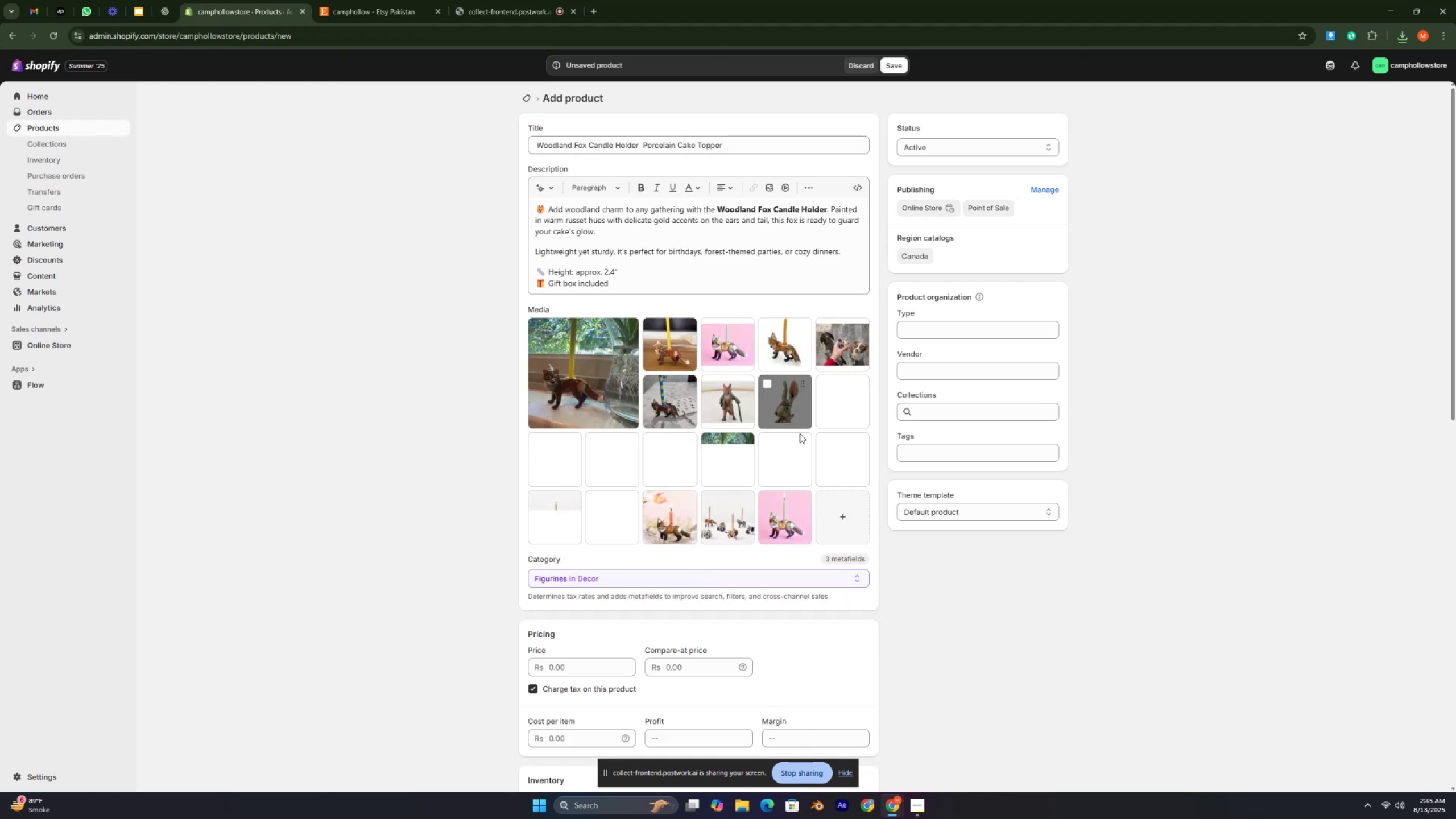 
key(Control+ControlLeft)
 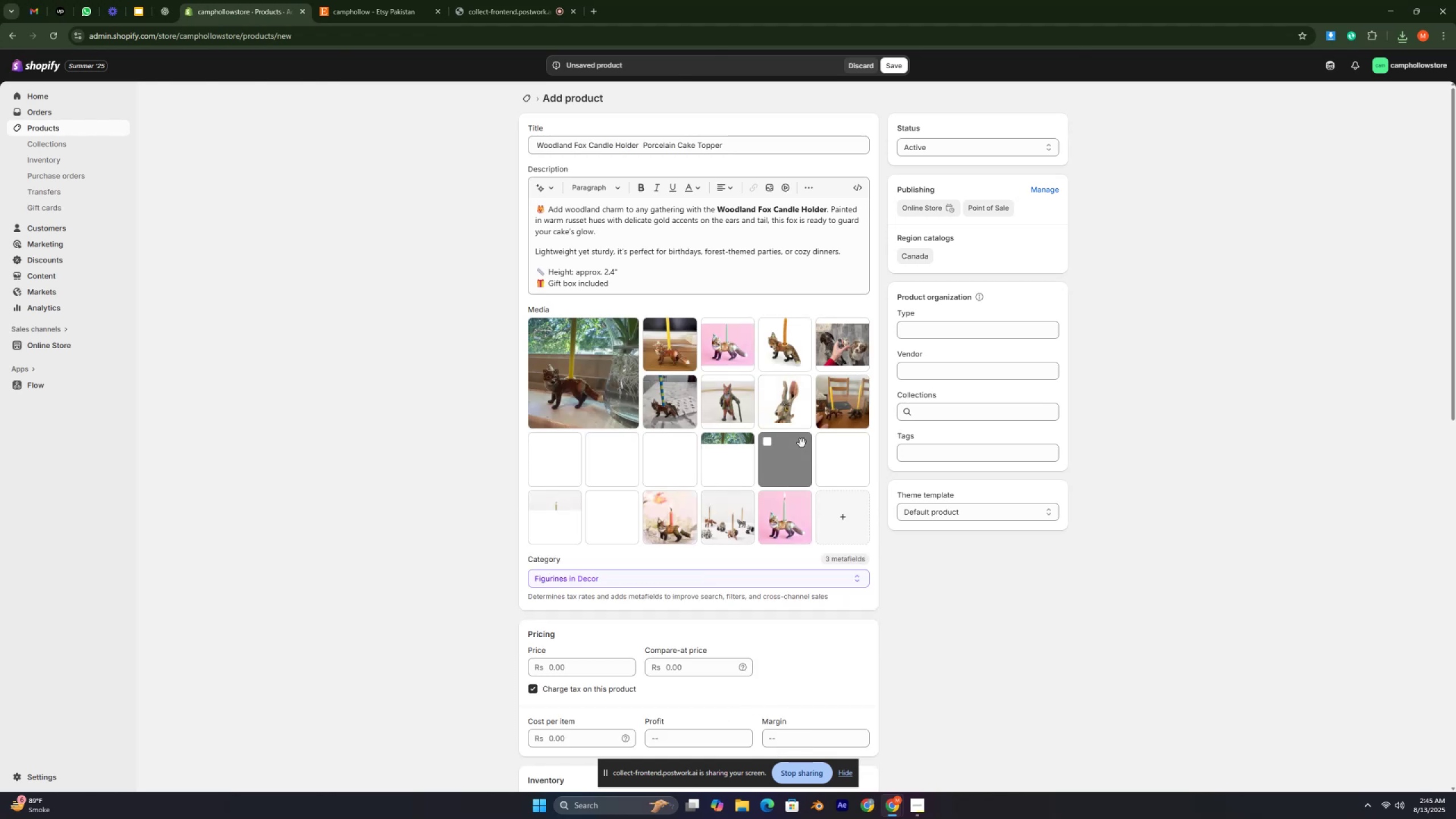 
key(Control+ControlLeft)
 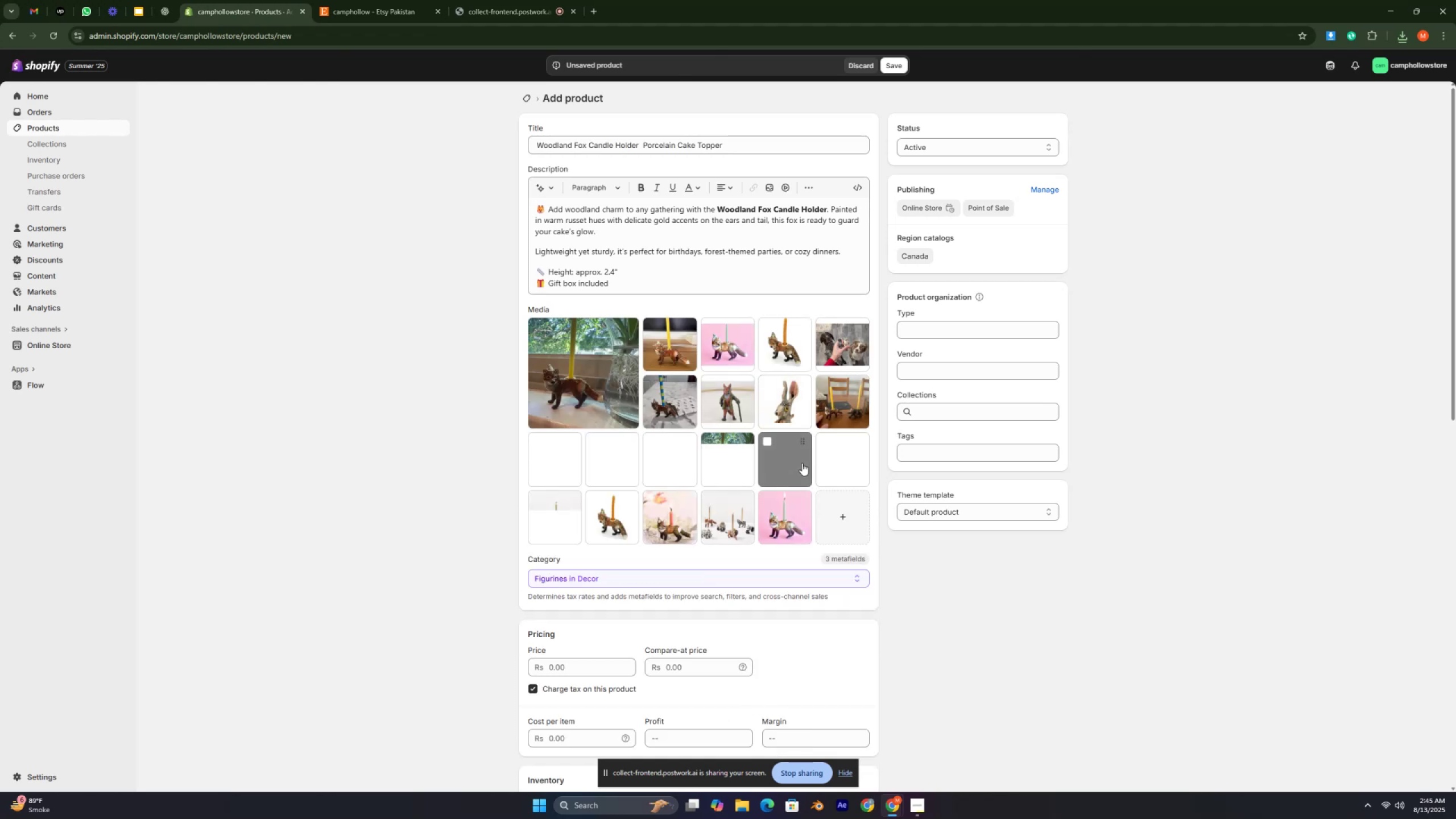 
key(Control+ControlLeft)
 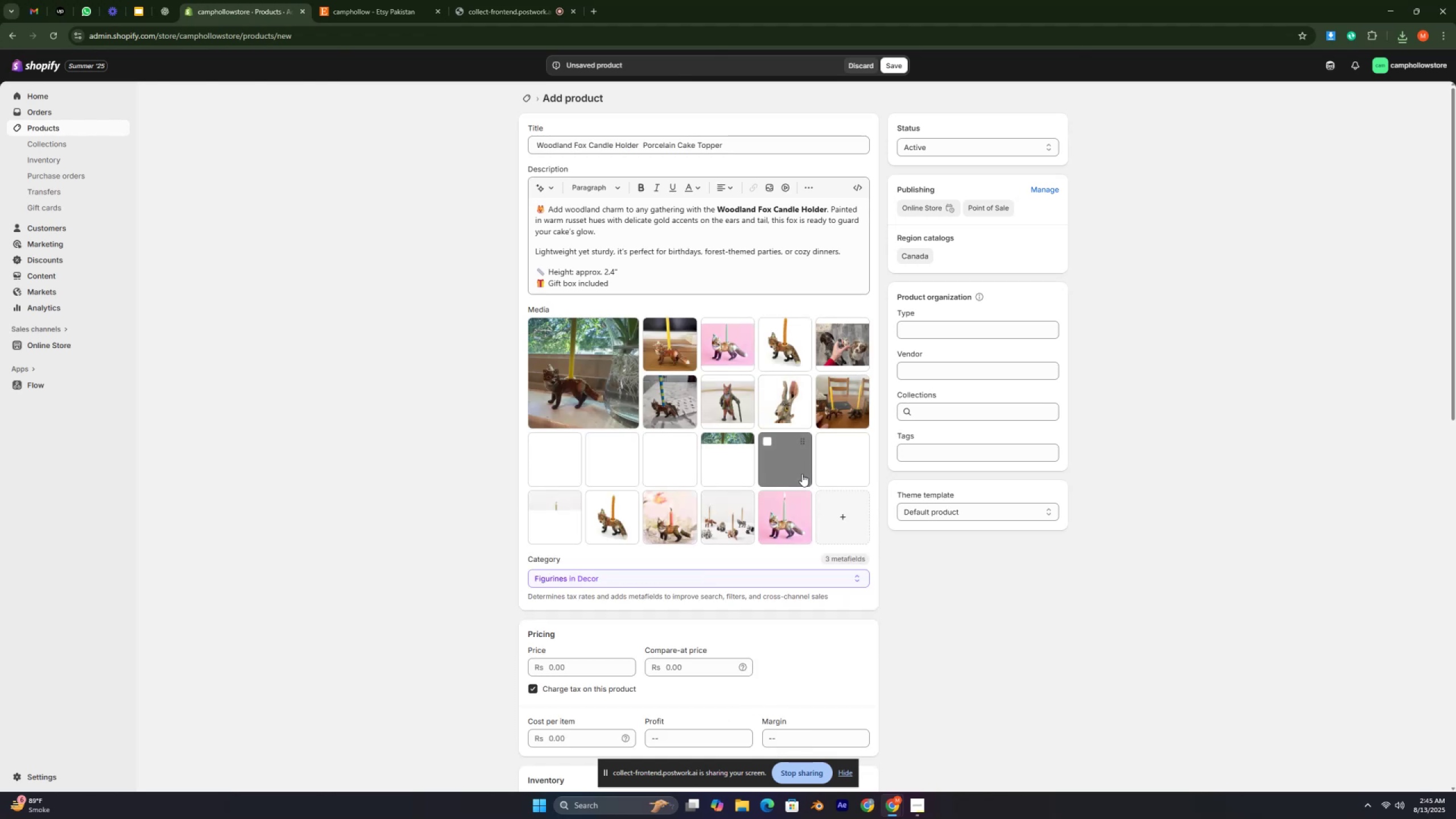 
key(Control+ControlLeft)
 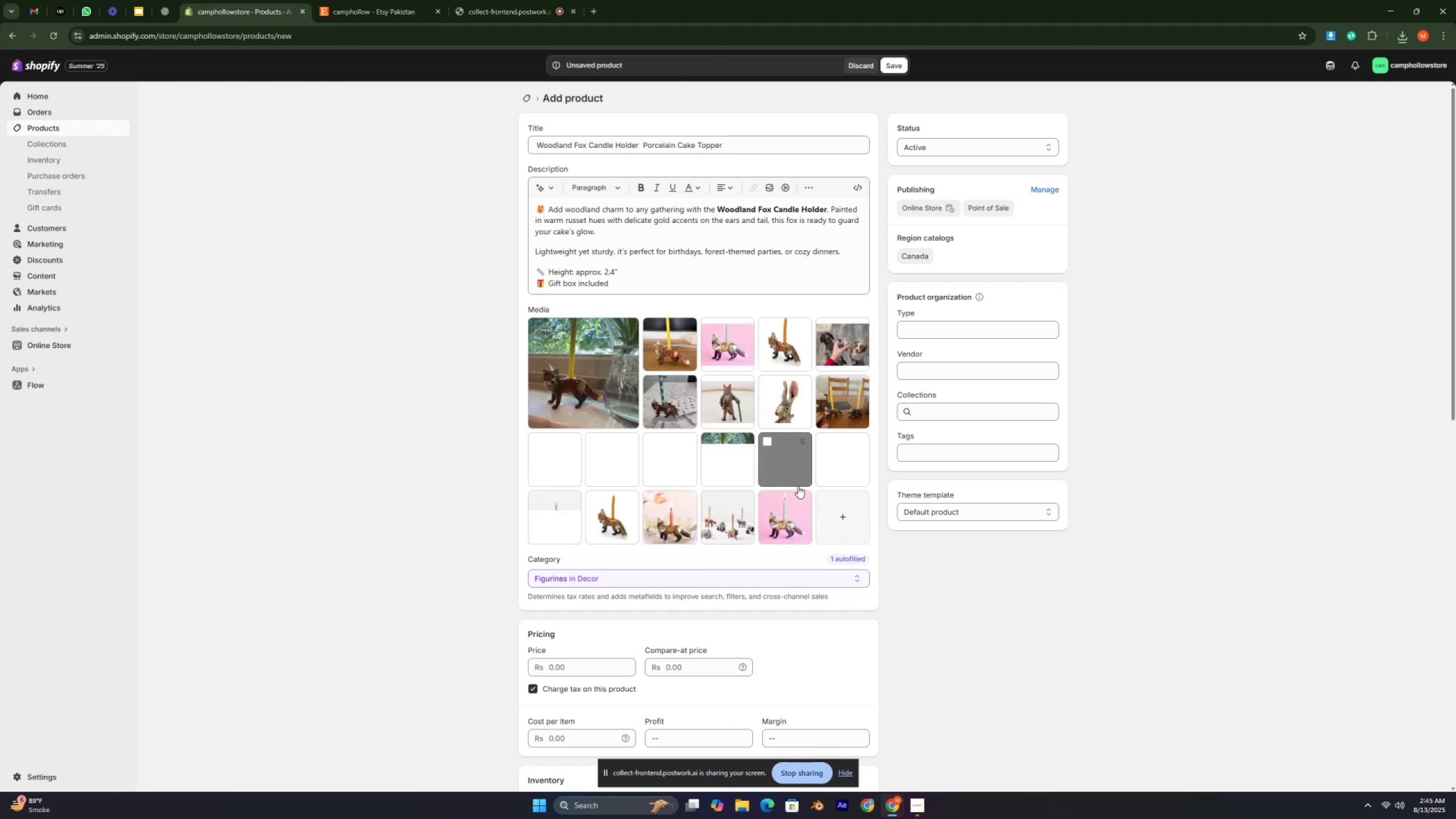 
key(Control+ControlLeft)
 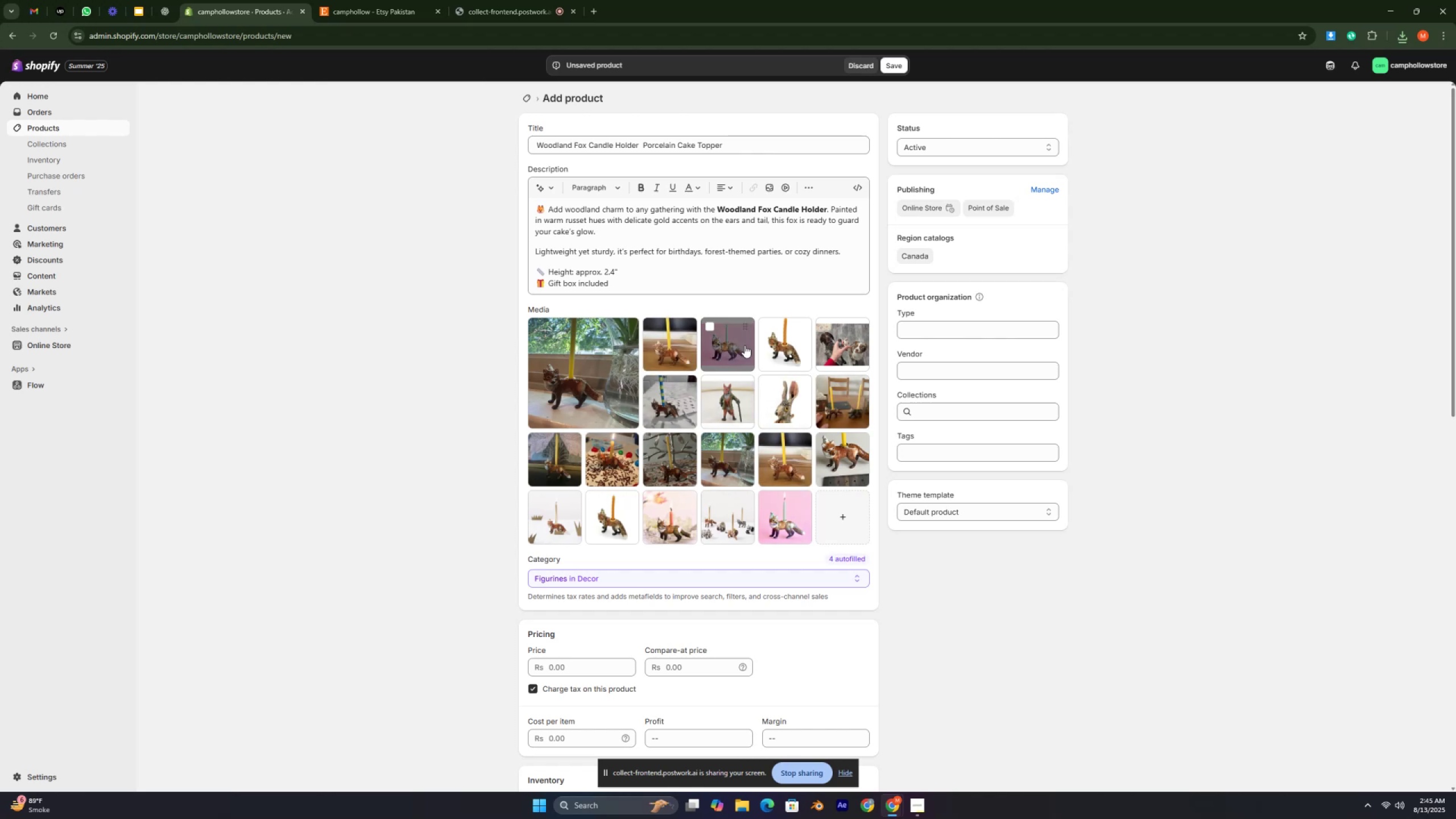 
left_click_drag(start_coordinate=[721, 351], to_coordinate=[543, 375])
 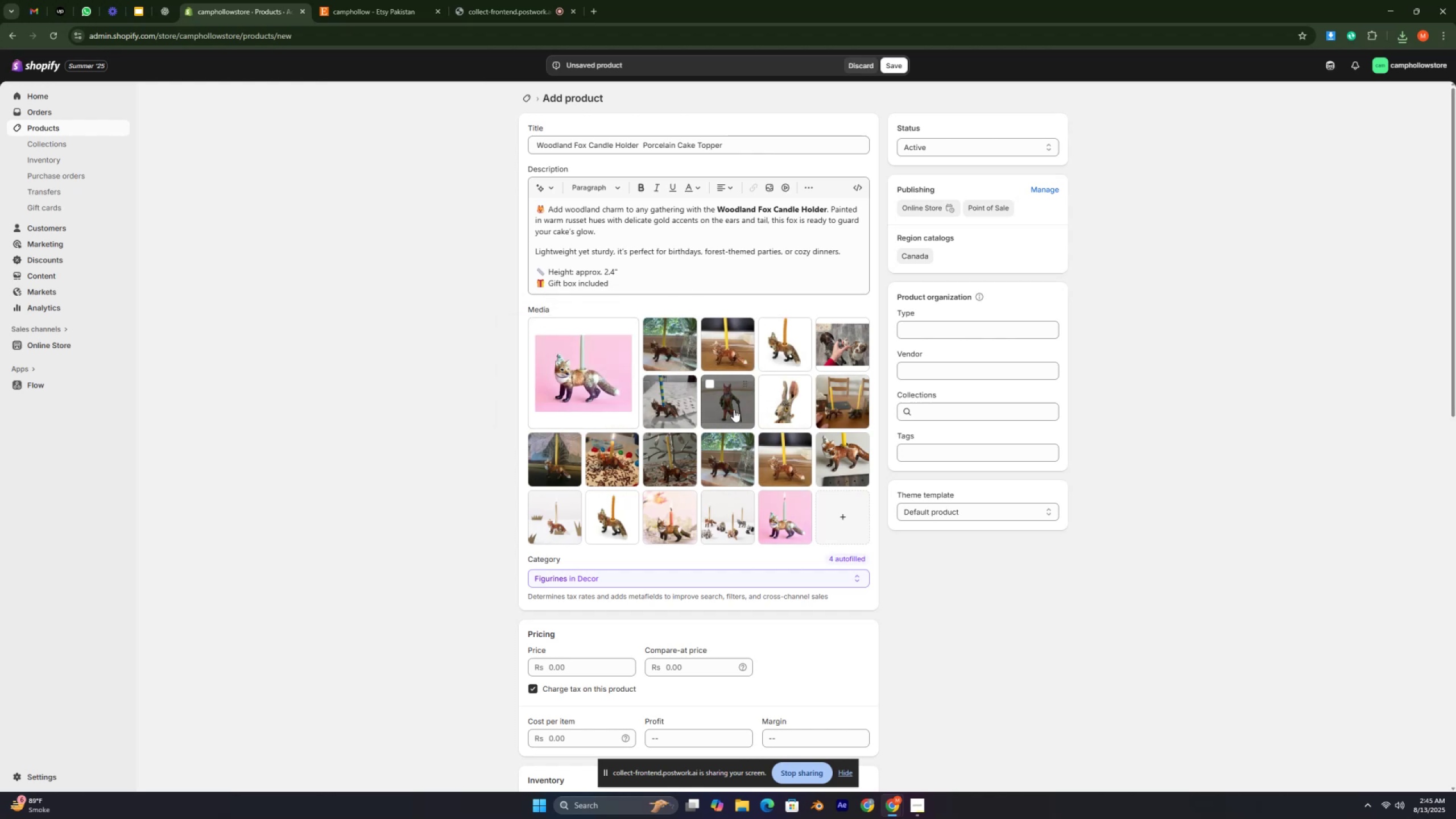 
key(Control+ControlLeft)
 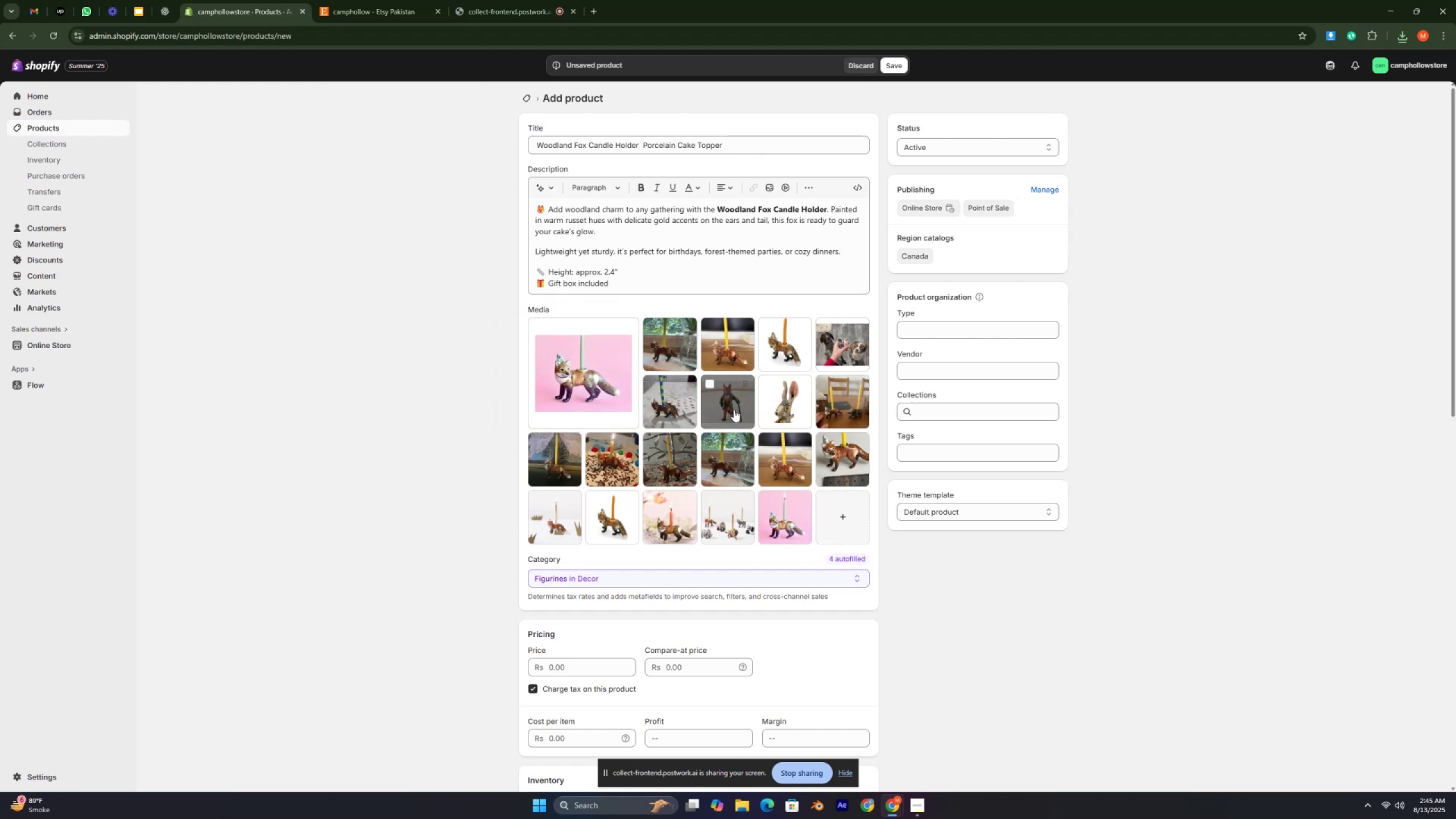 
key(Control+ControlLeft)
 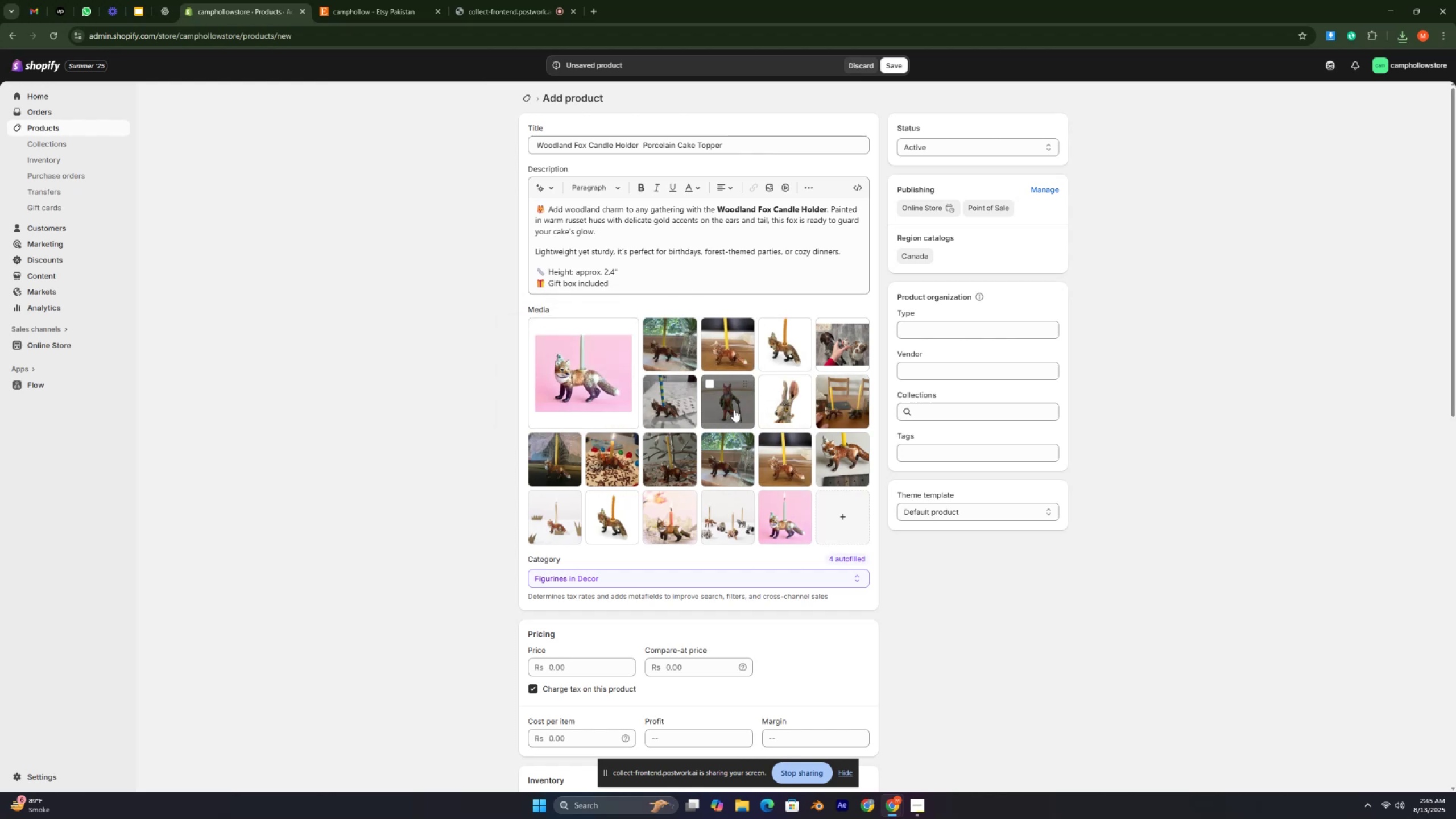 
key(Control+ControlLeft)
 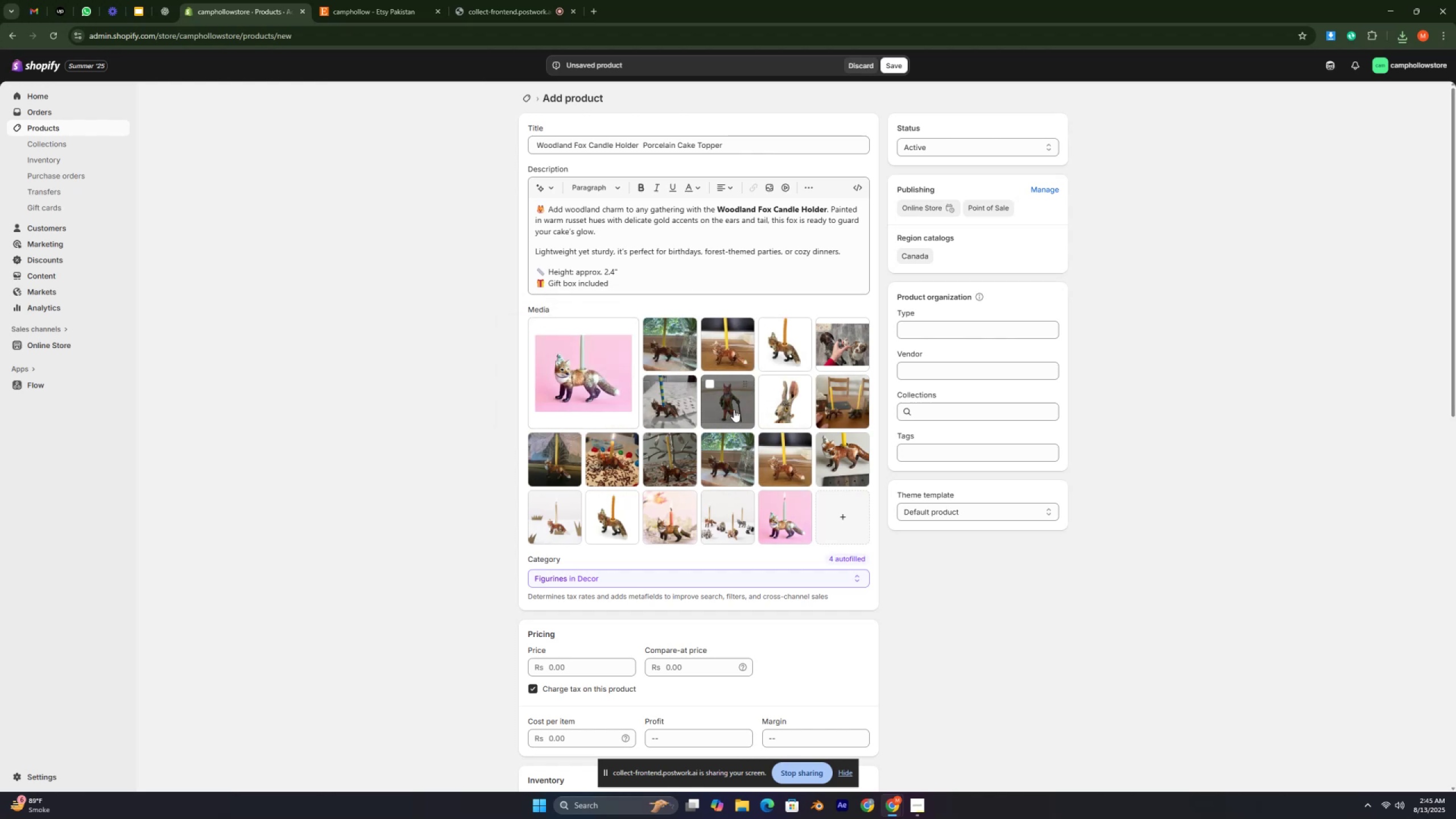 
key(Control+ControlLeft)
 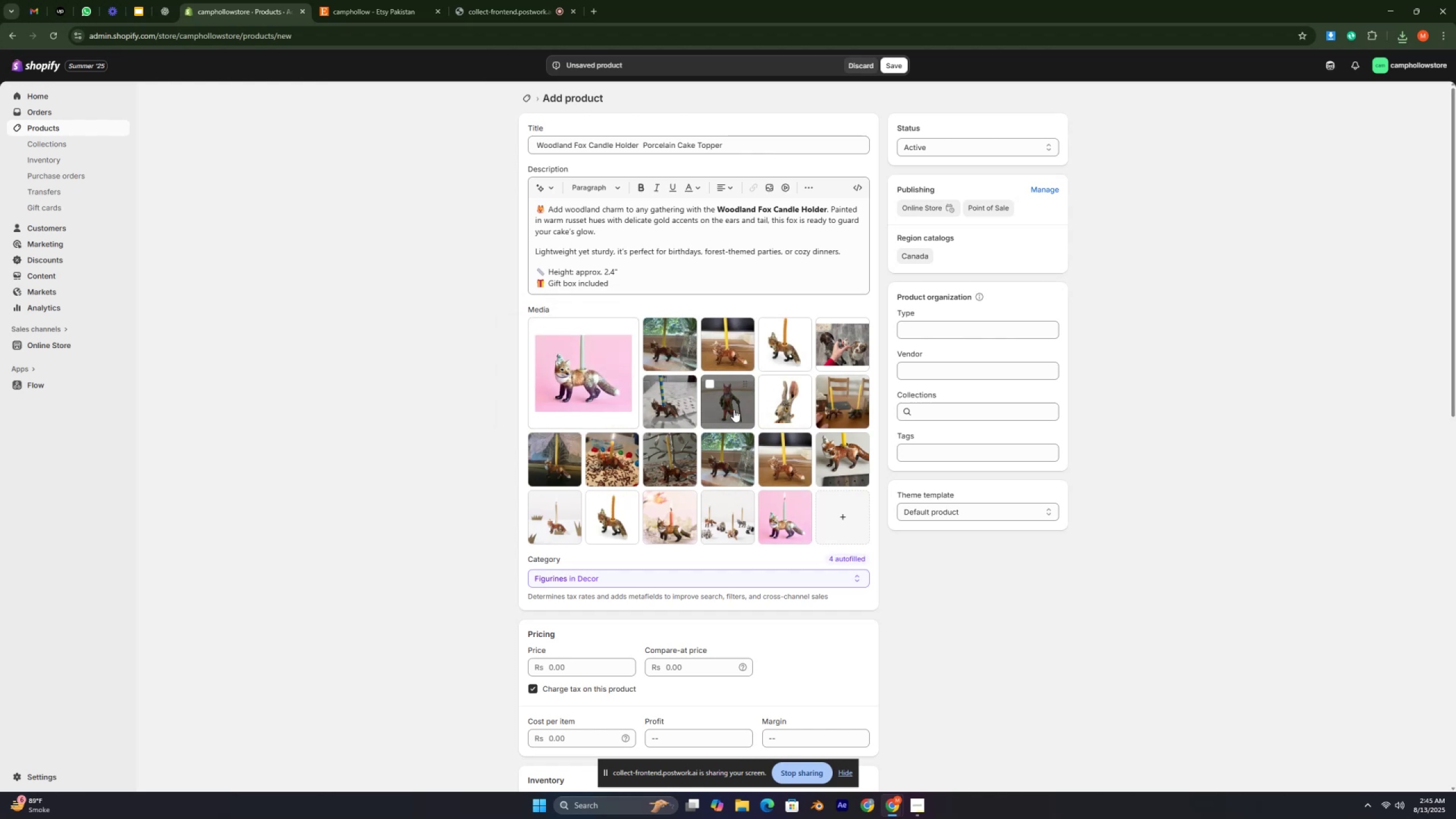 
key(Control+ControlLeft)
 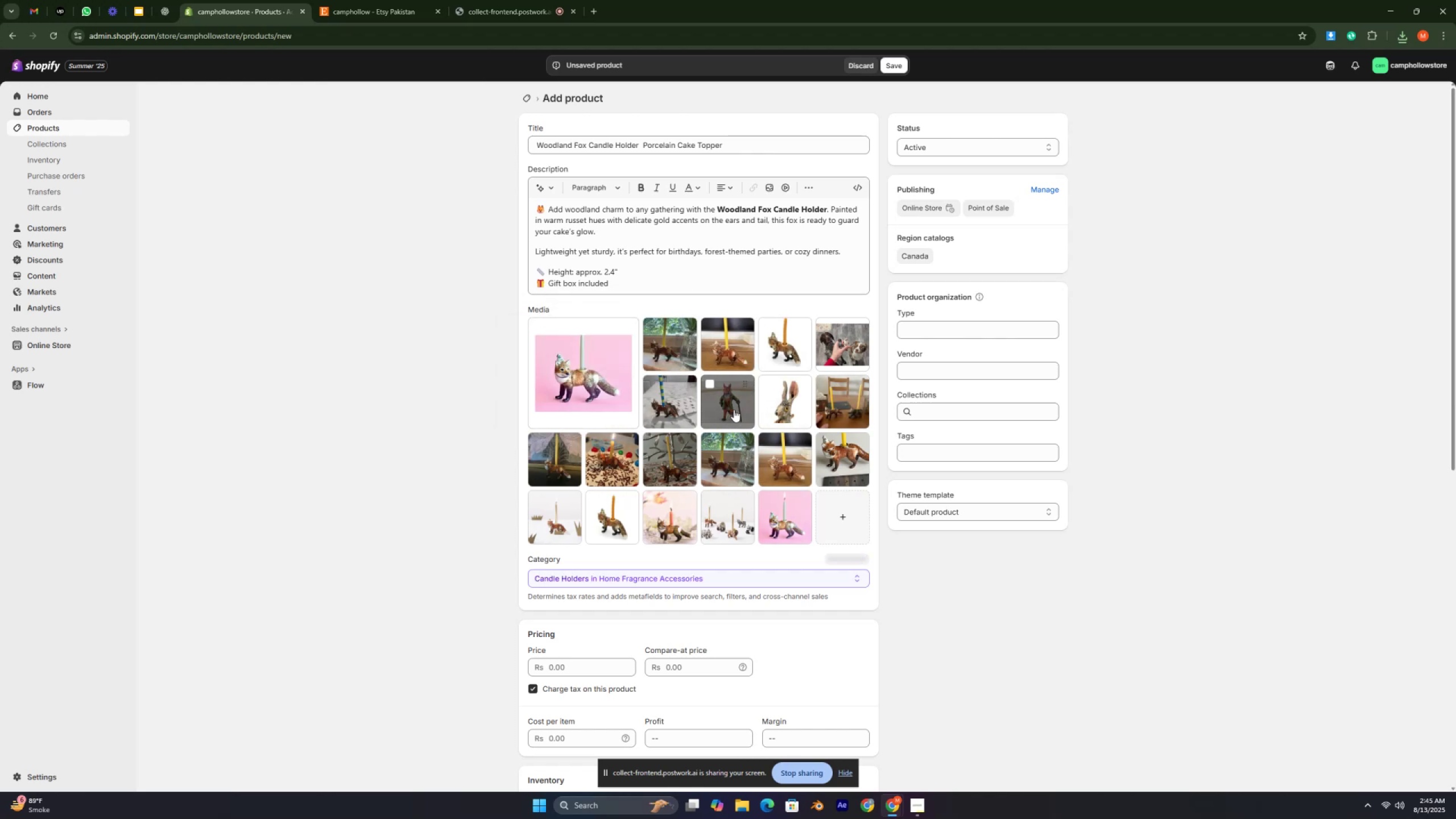 
key(Control+ControlLeft)
 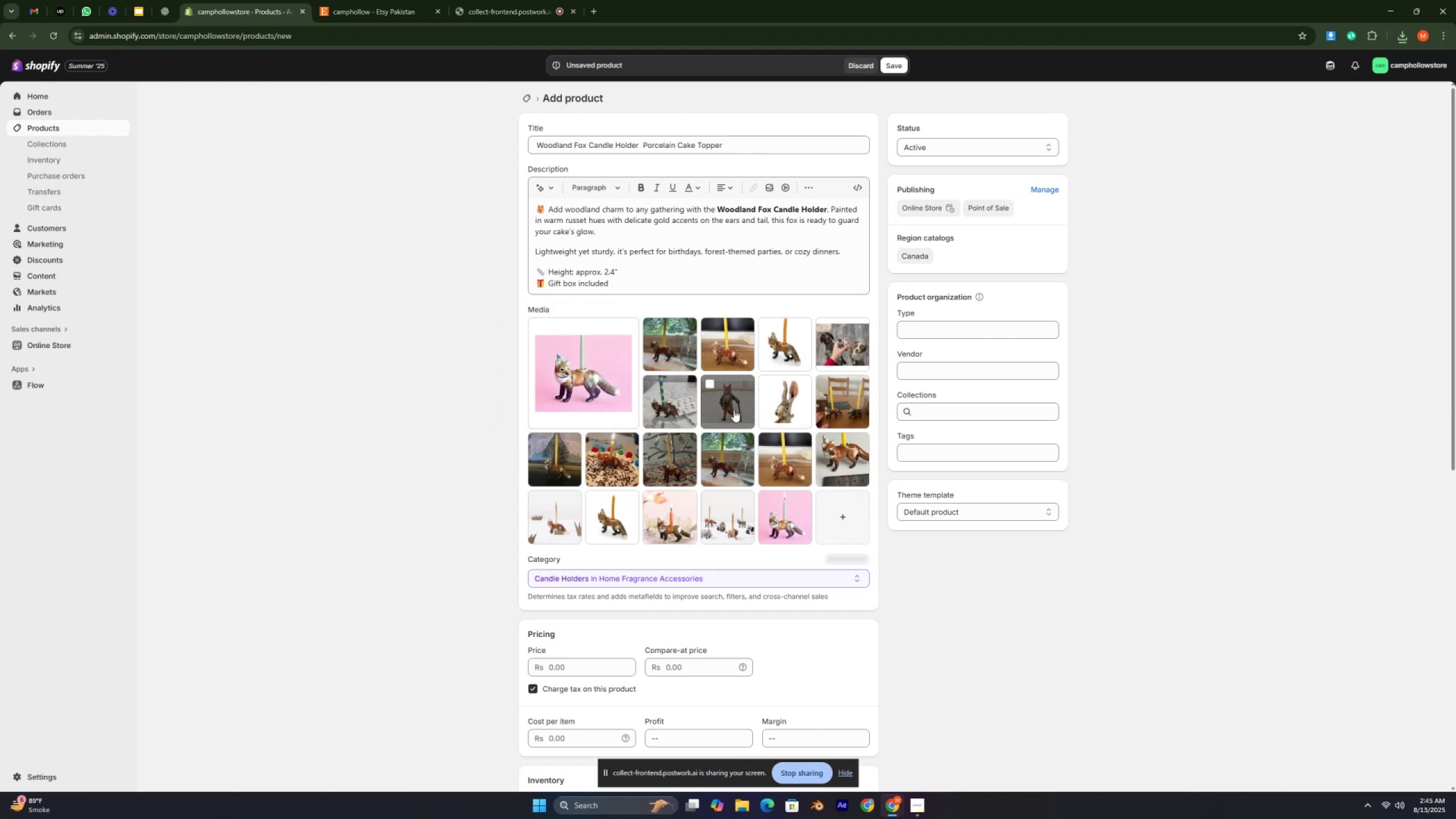 
key(Control+ControlLeft)
 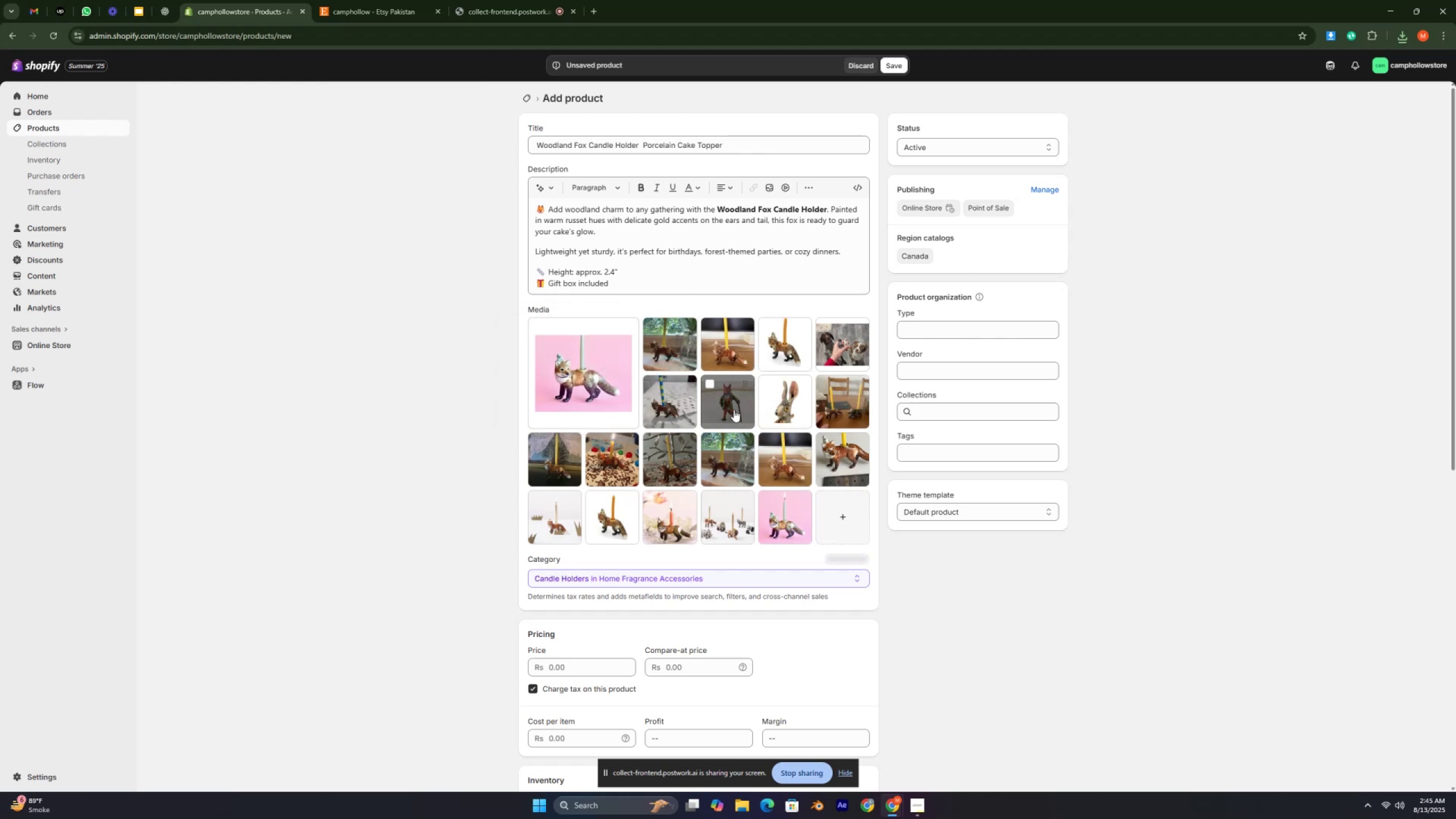 
key(Control+ControlLeft)
 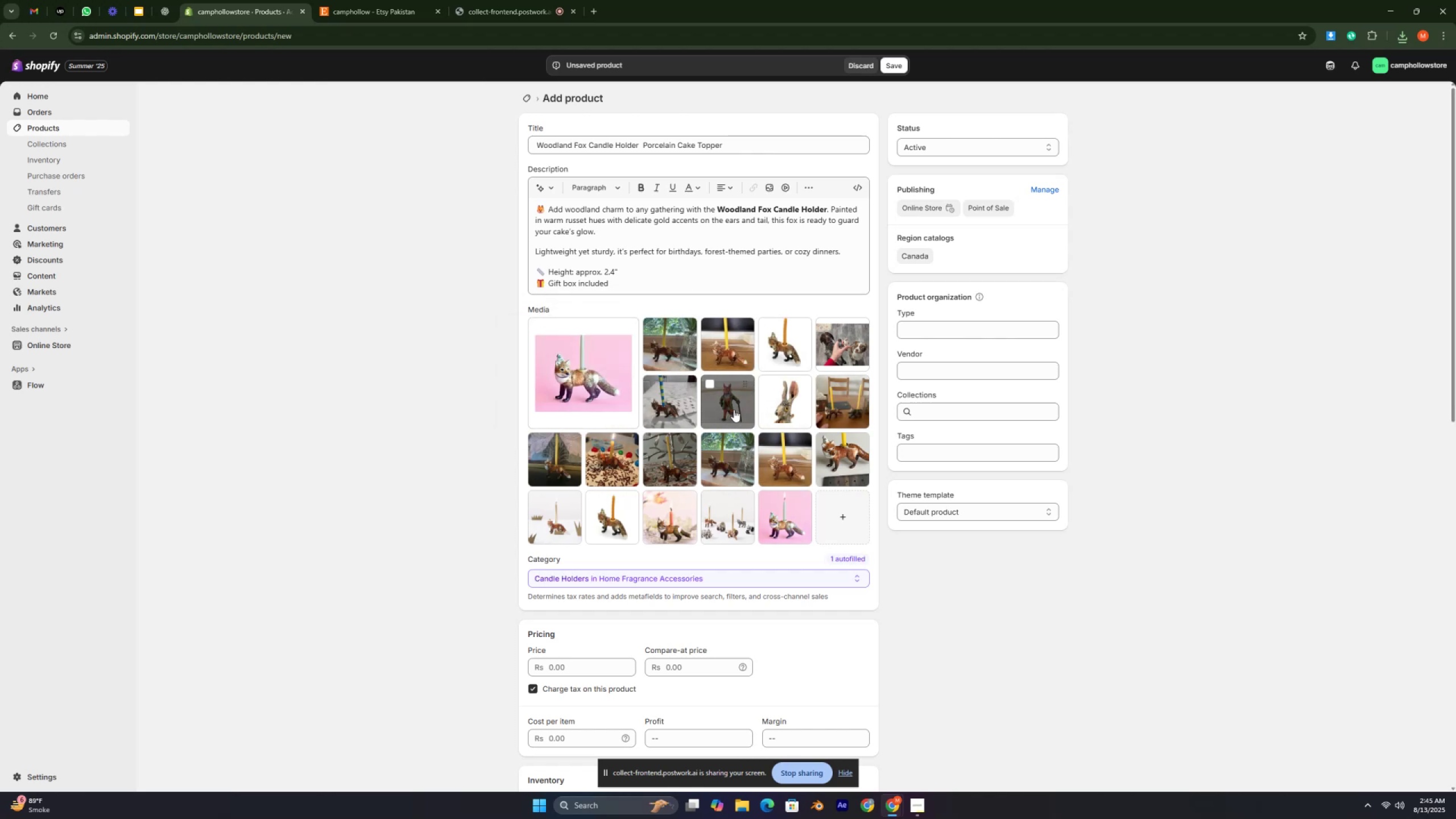 
key(Control+ControlLeft)
 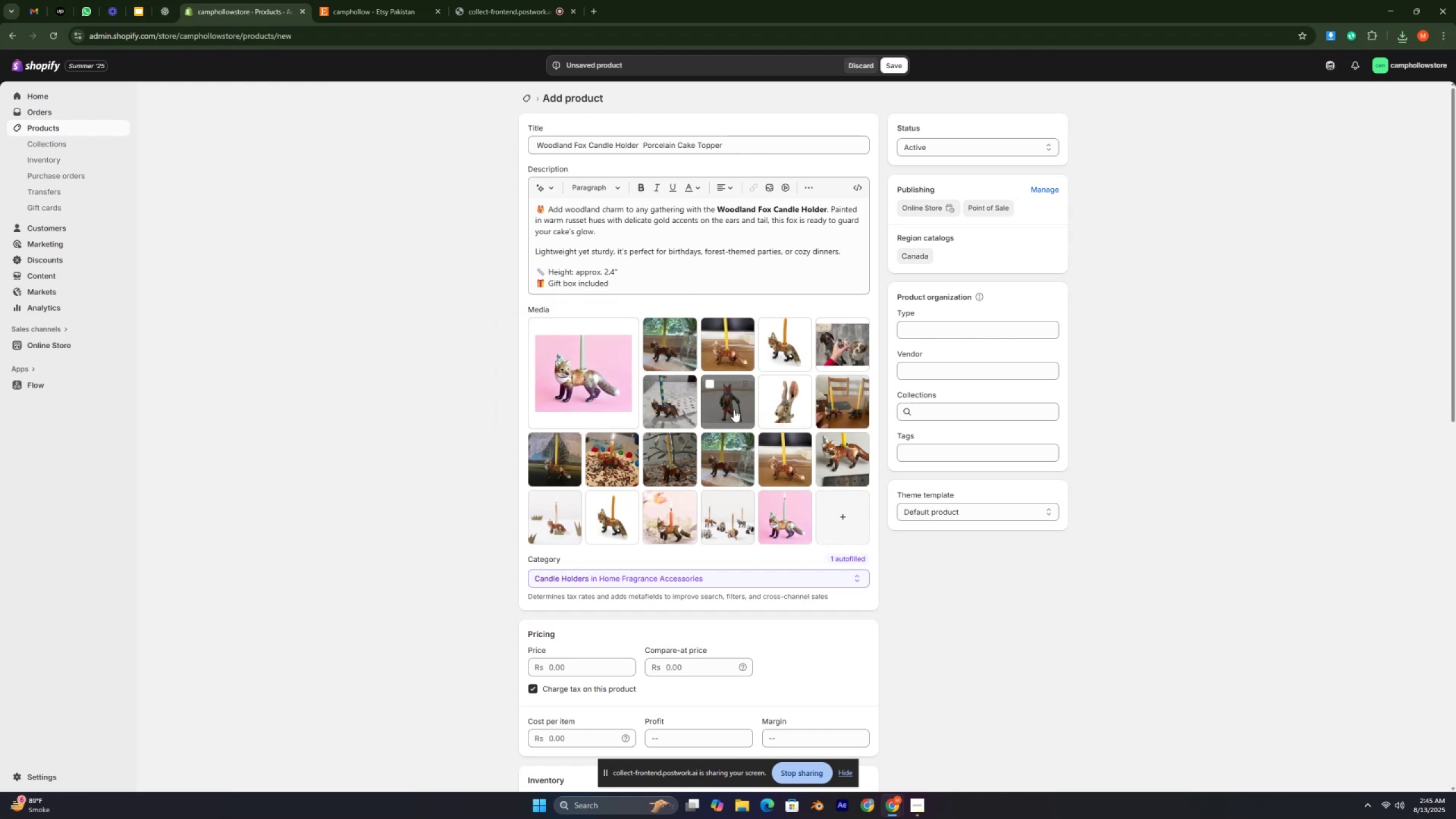 
key(Control+ControlLeft)
 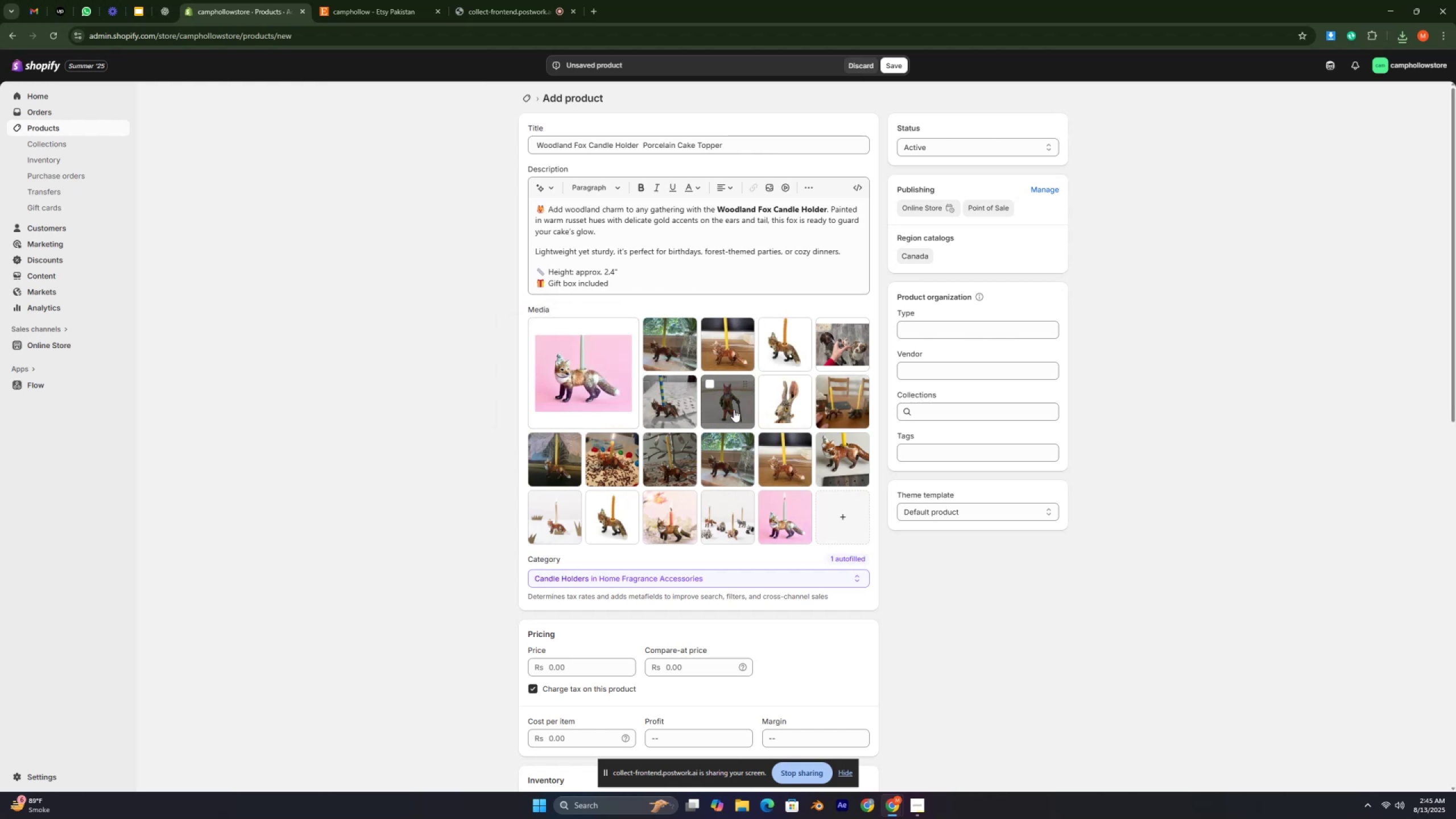 
key(Control+ControlLeft)
 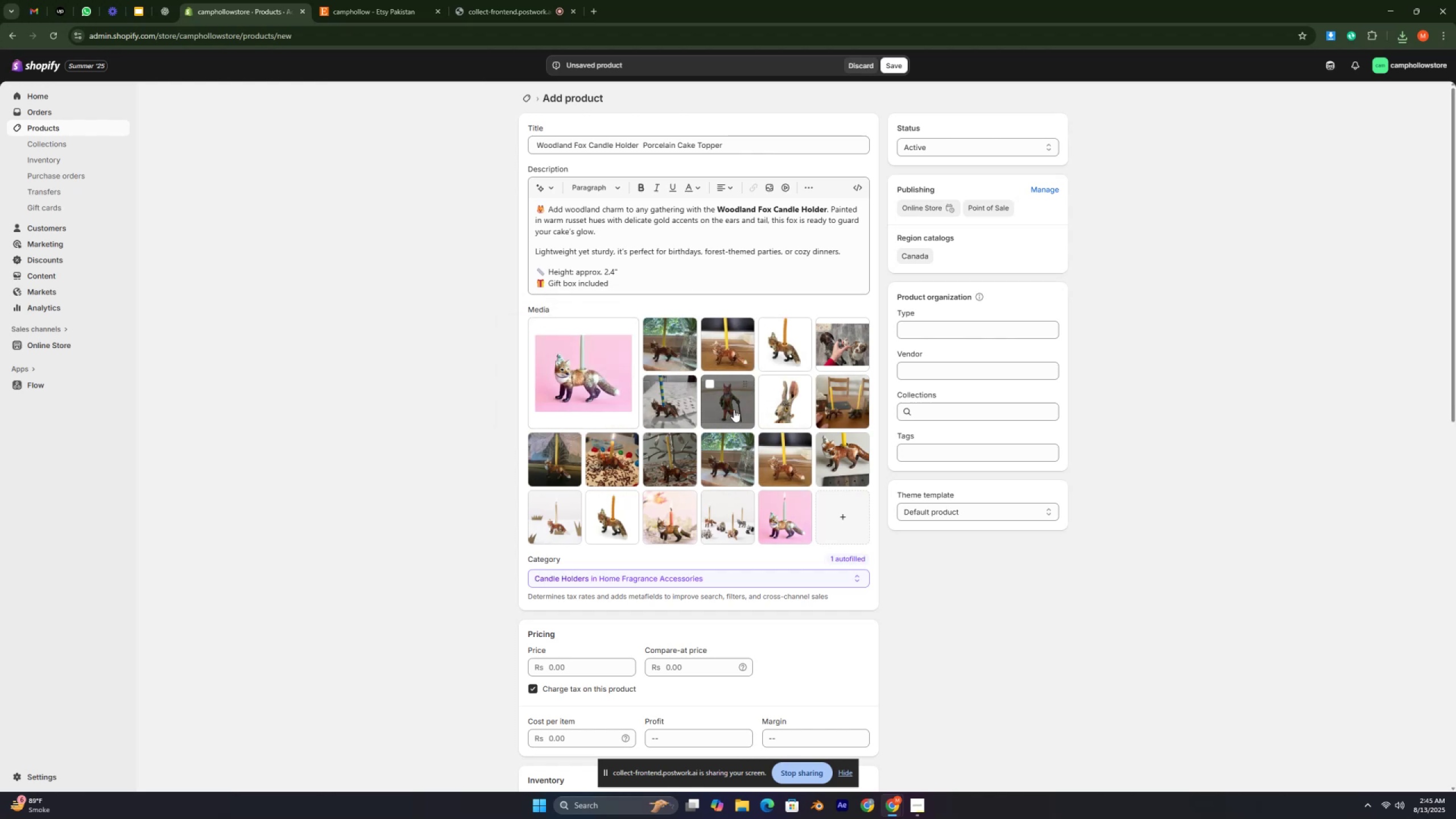 
key(Control+ControlLeft)
 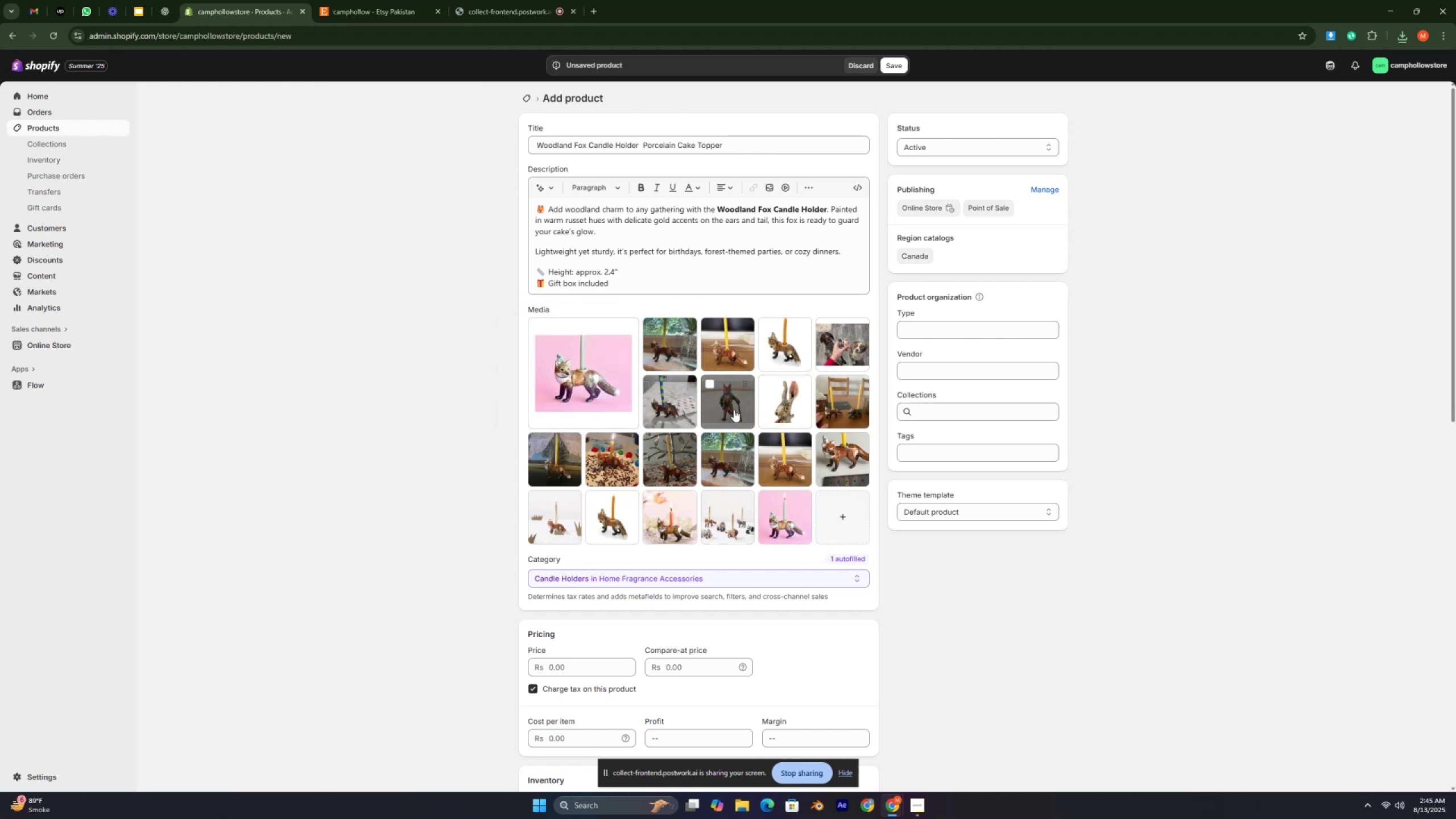 
key(Control+ControlLeft)
 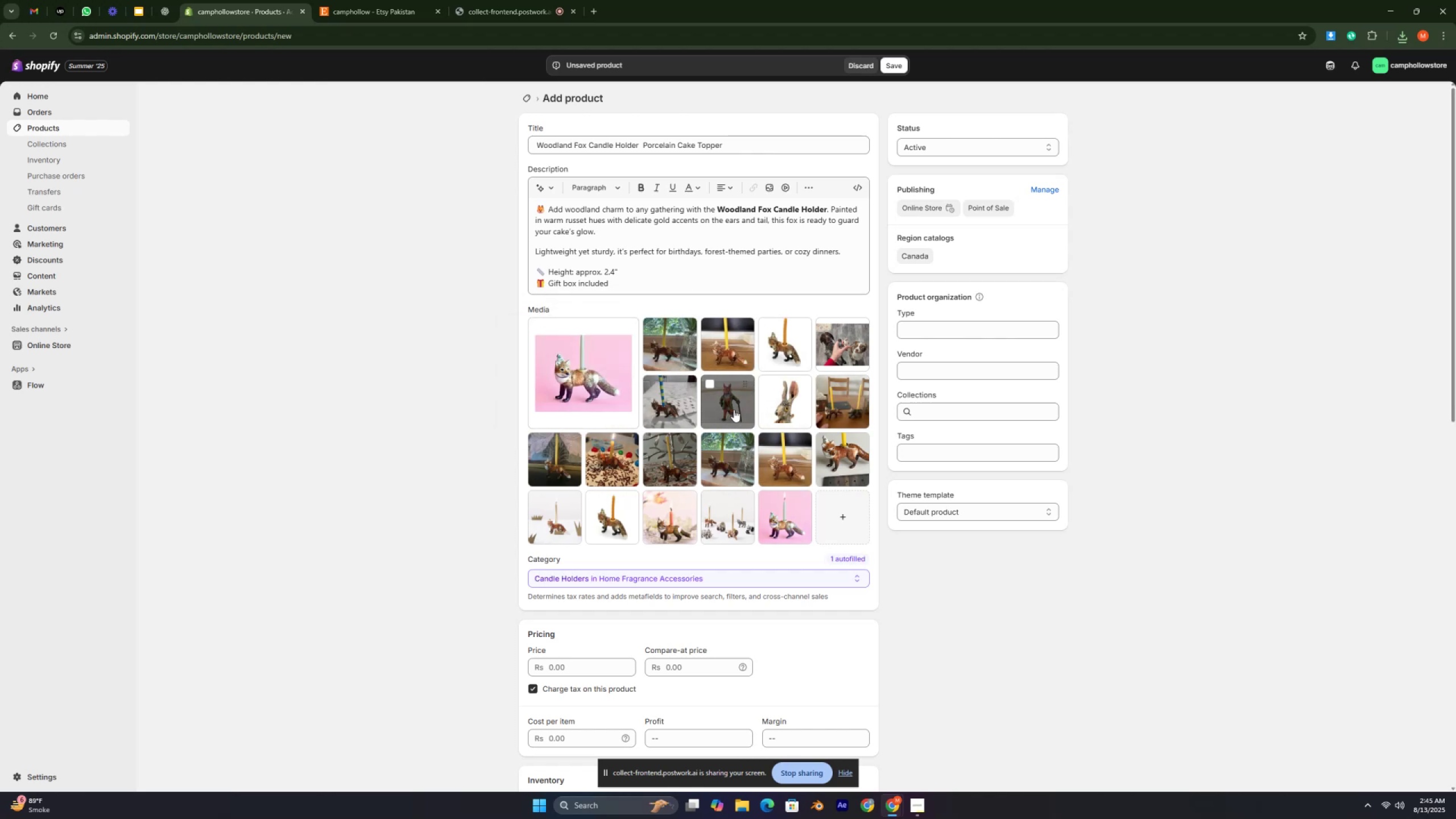 
key(Control+ControlLeft)
 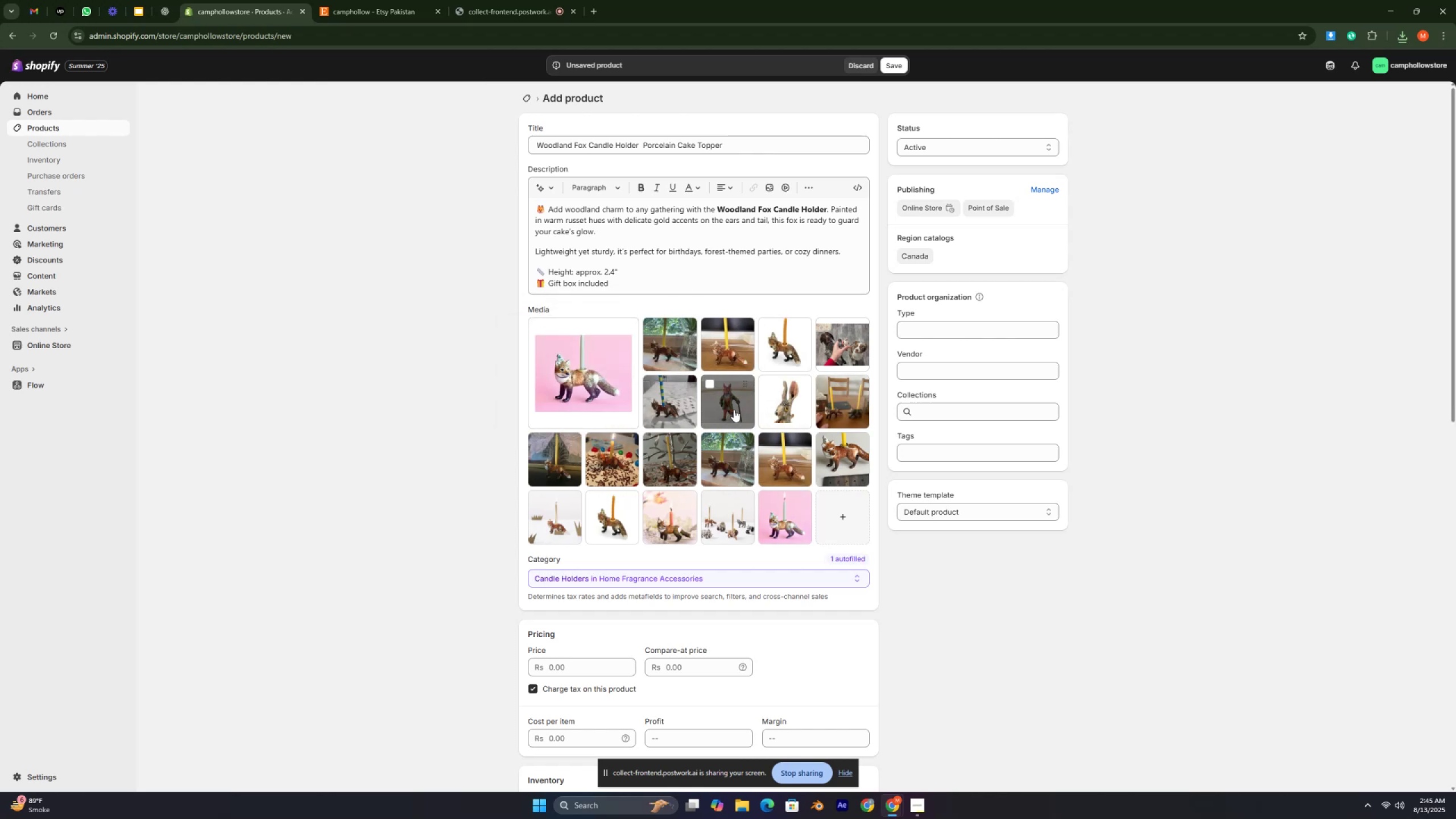 
key(Control+ControlLeft)
 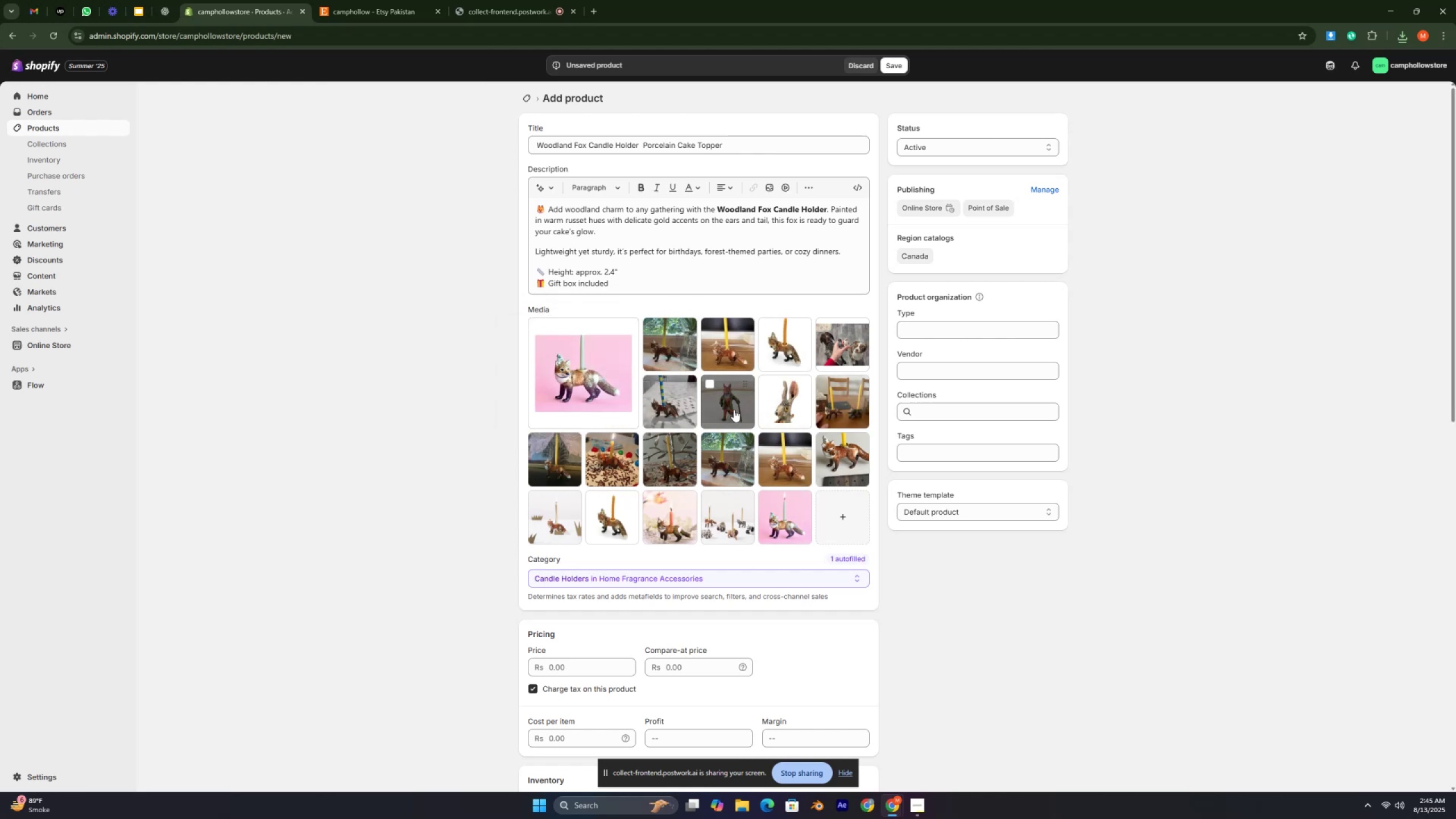 
key(Control+ControlLeft)
 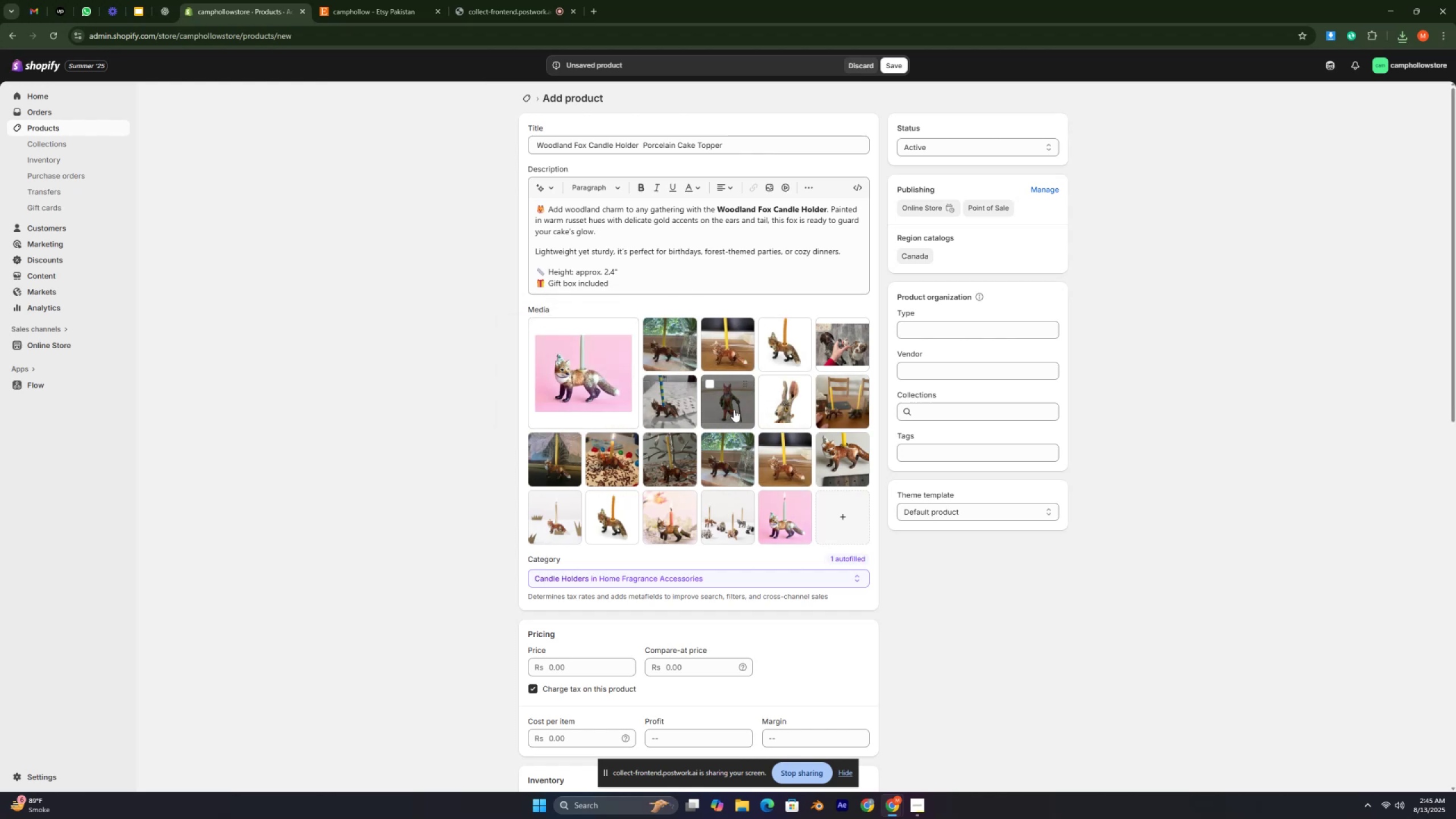 
key(Control+ControlLeft)
 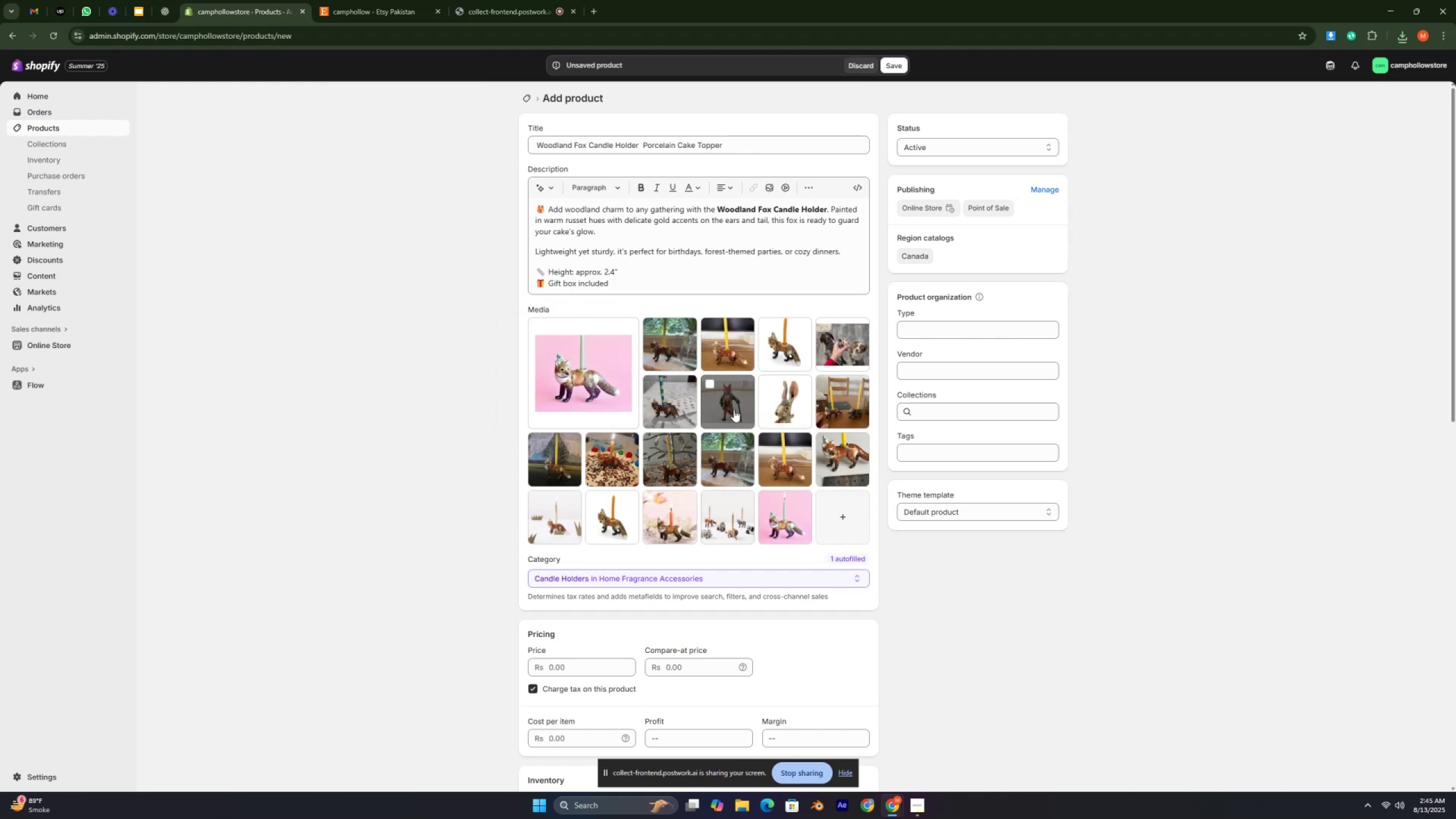 
key(Control+ControlLeft)
 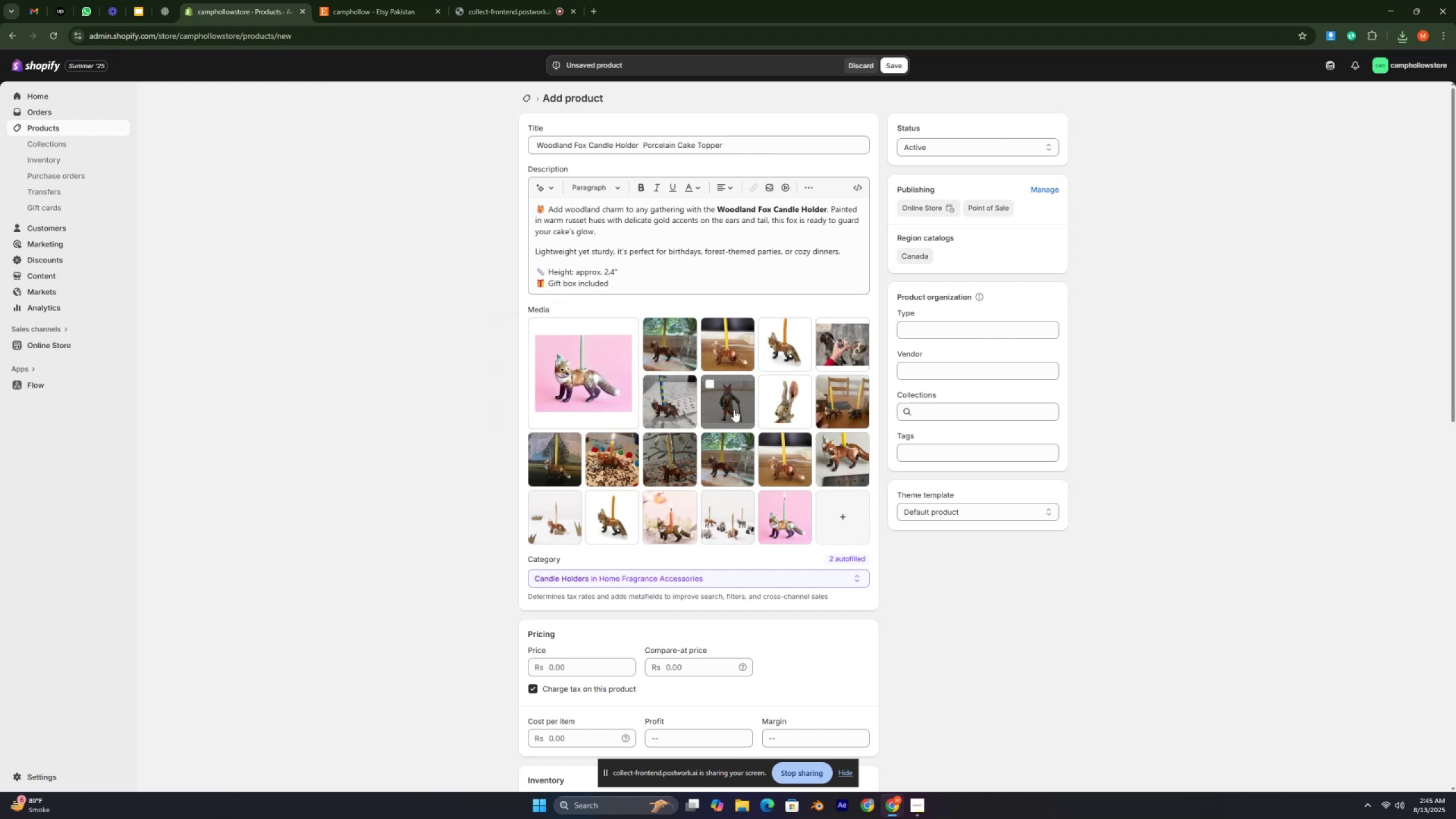 
key(Control+ControlLeft)
 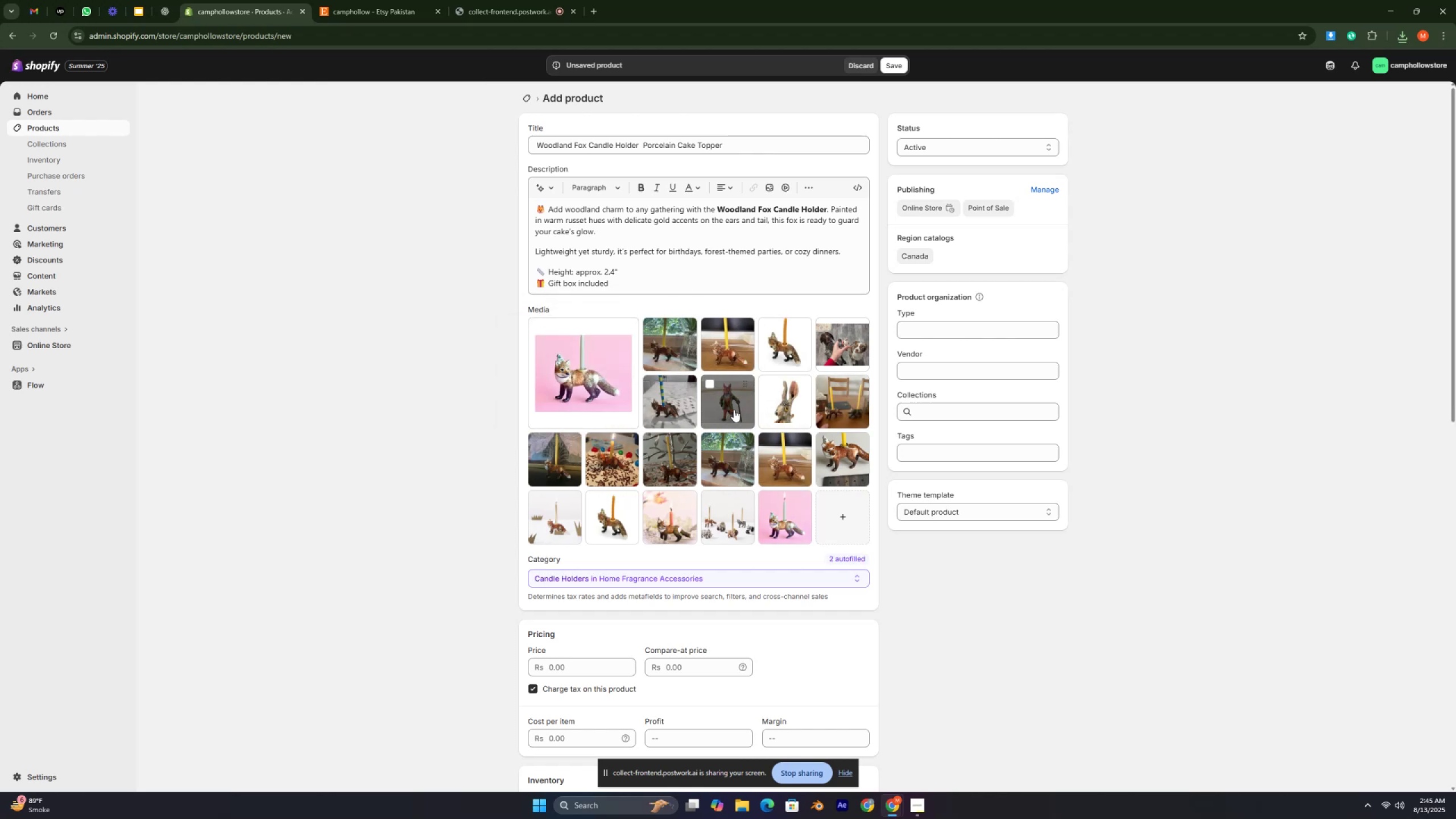 
key(Control+ControlLeft)
 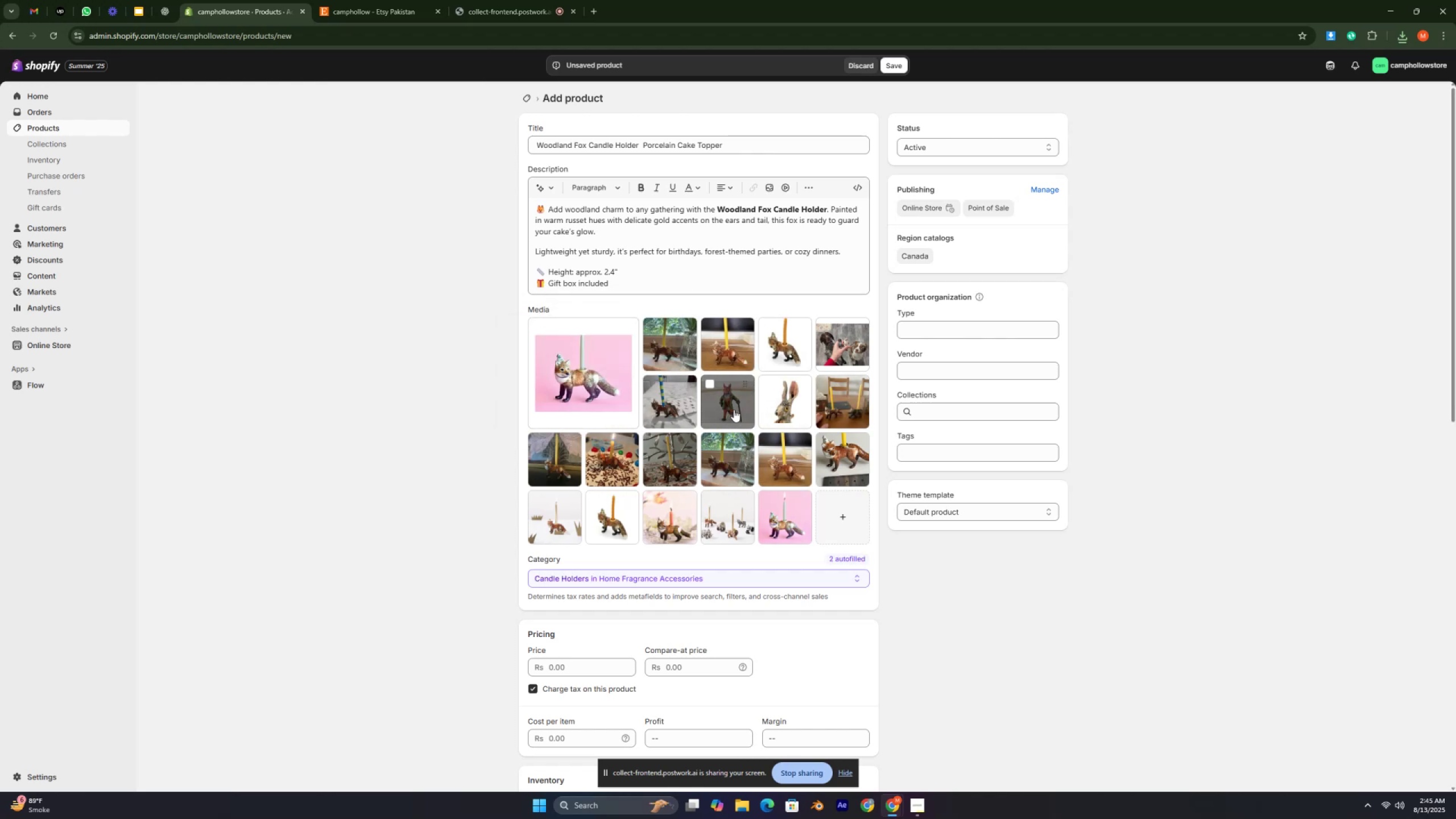 
key(Control+ControlLeft)
 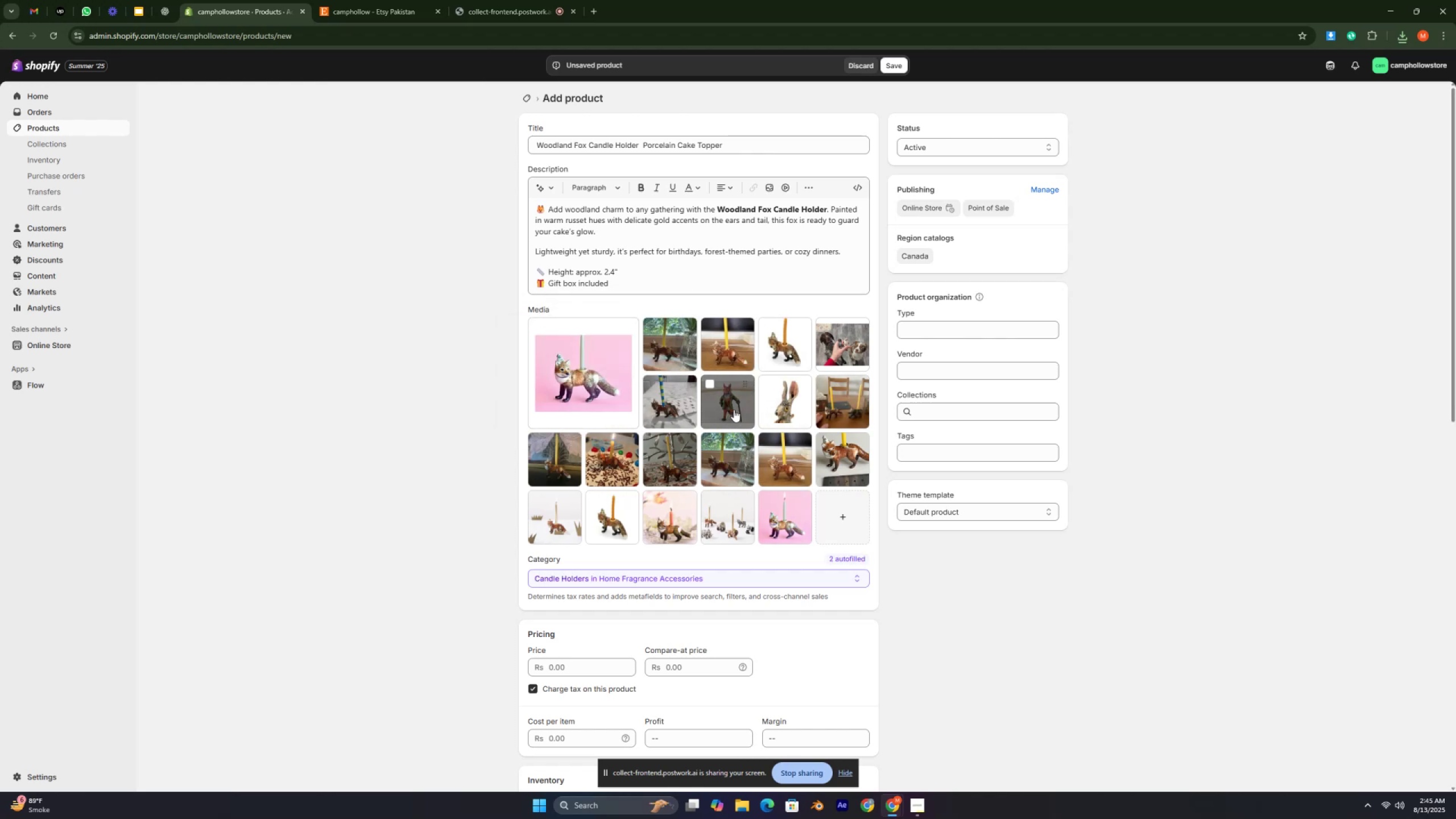 
key(Control+ControlLeft)
 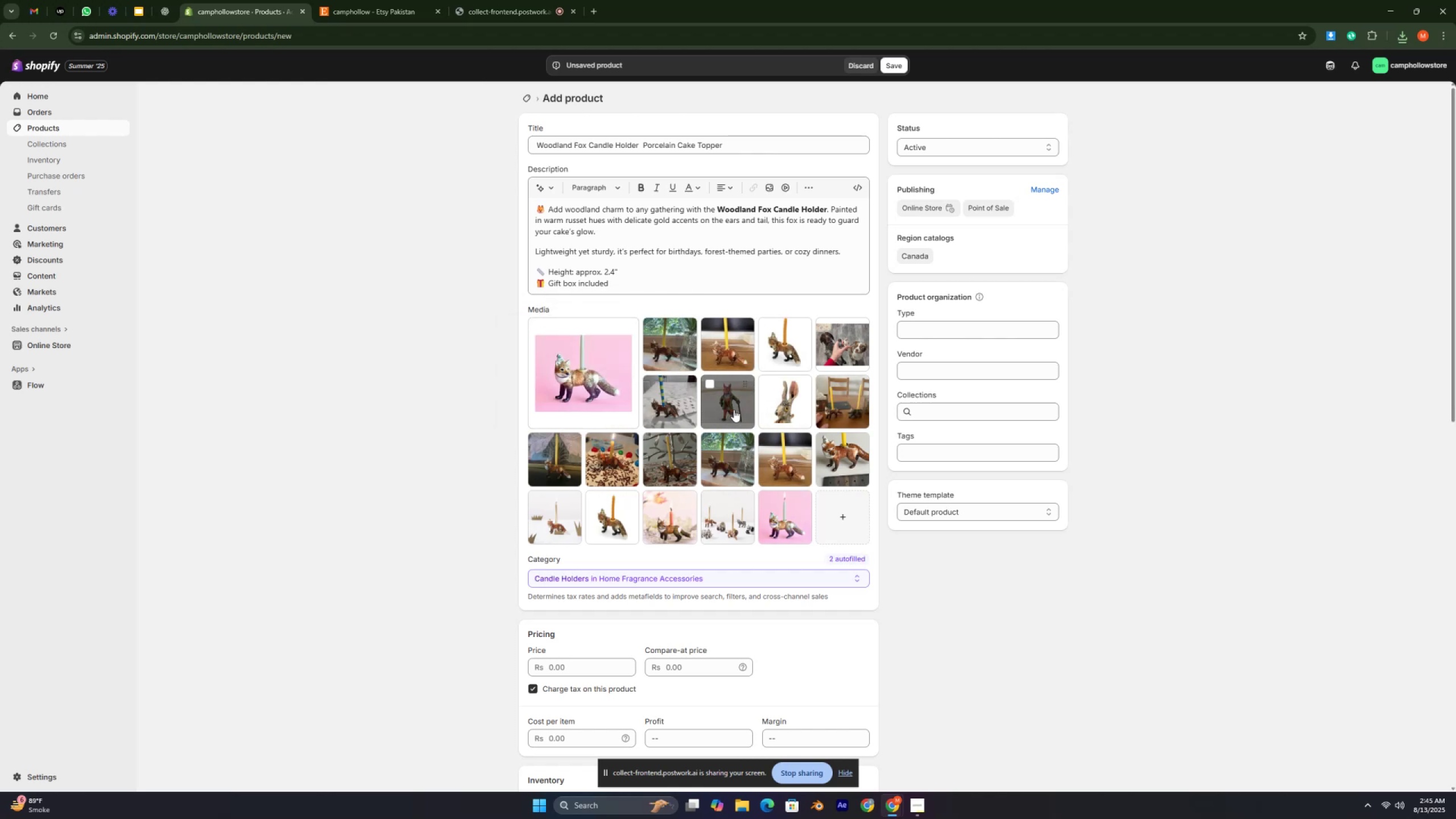 
key(Control+ControlLeft)
 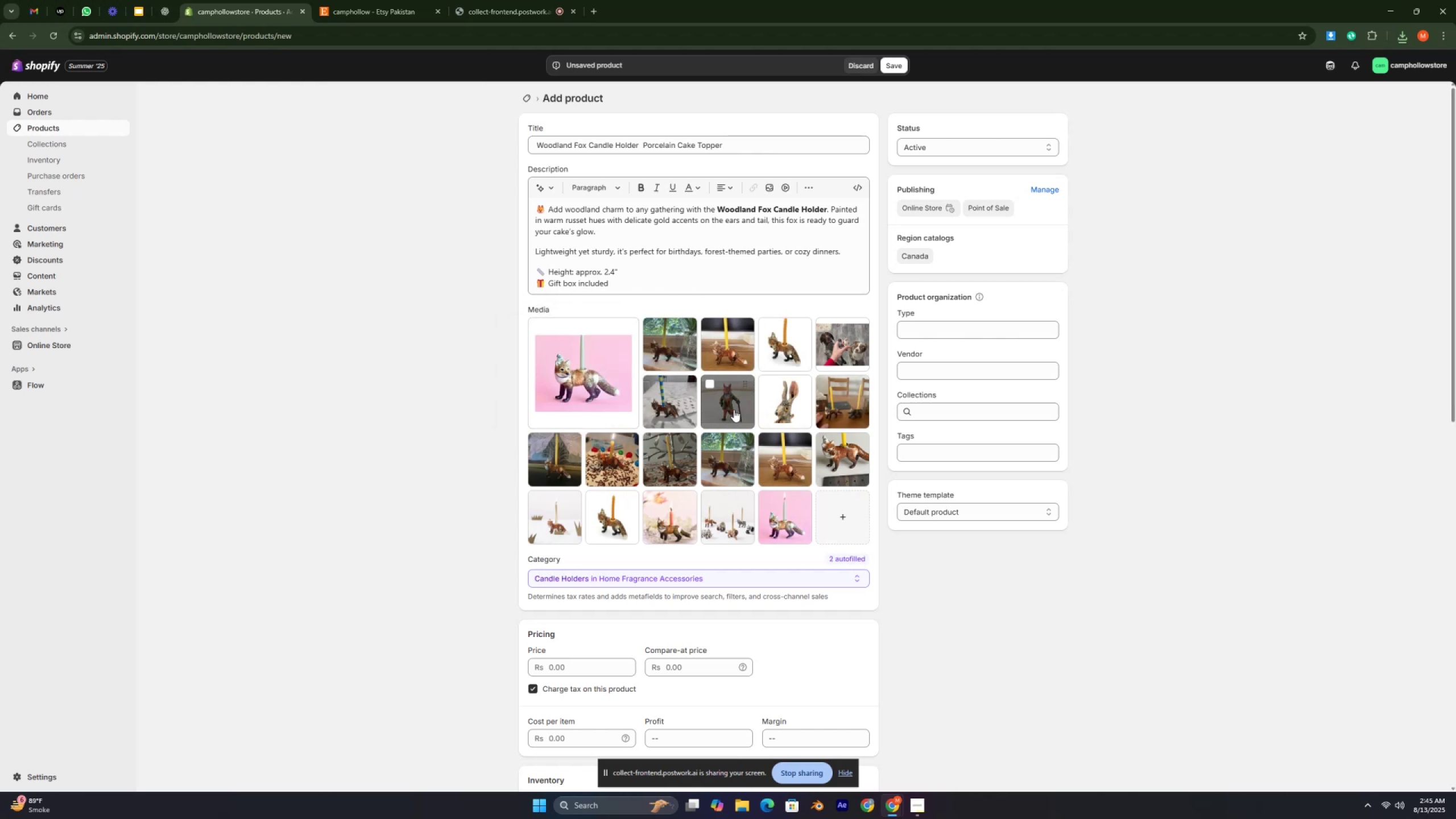 
key(Control+ControlLeft)
 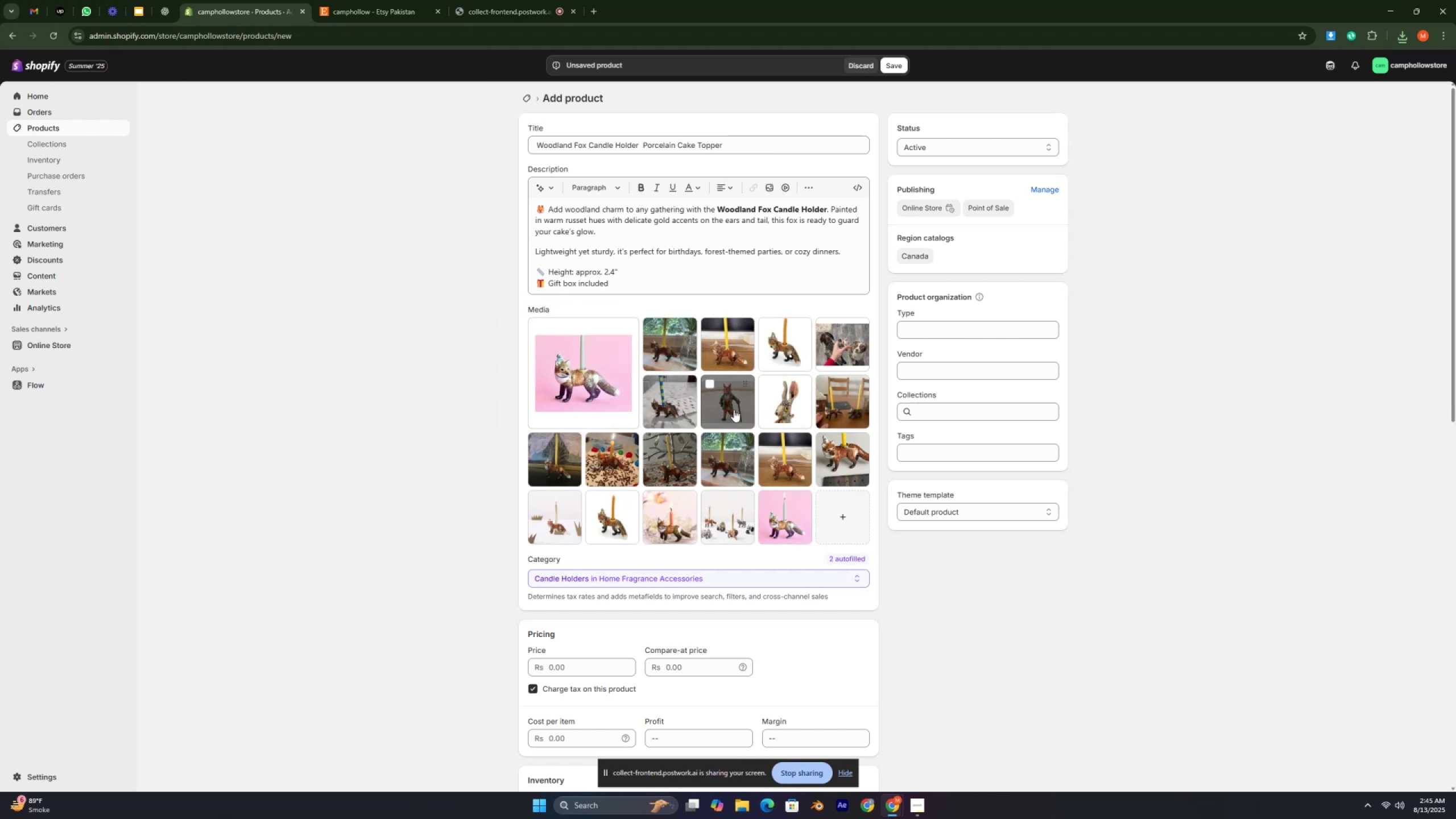 
key(Control+ControlLeft)
 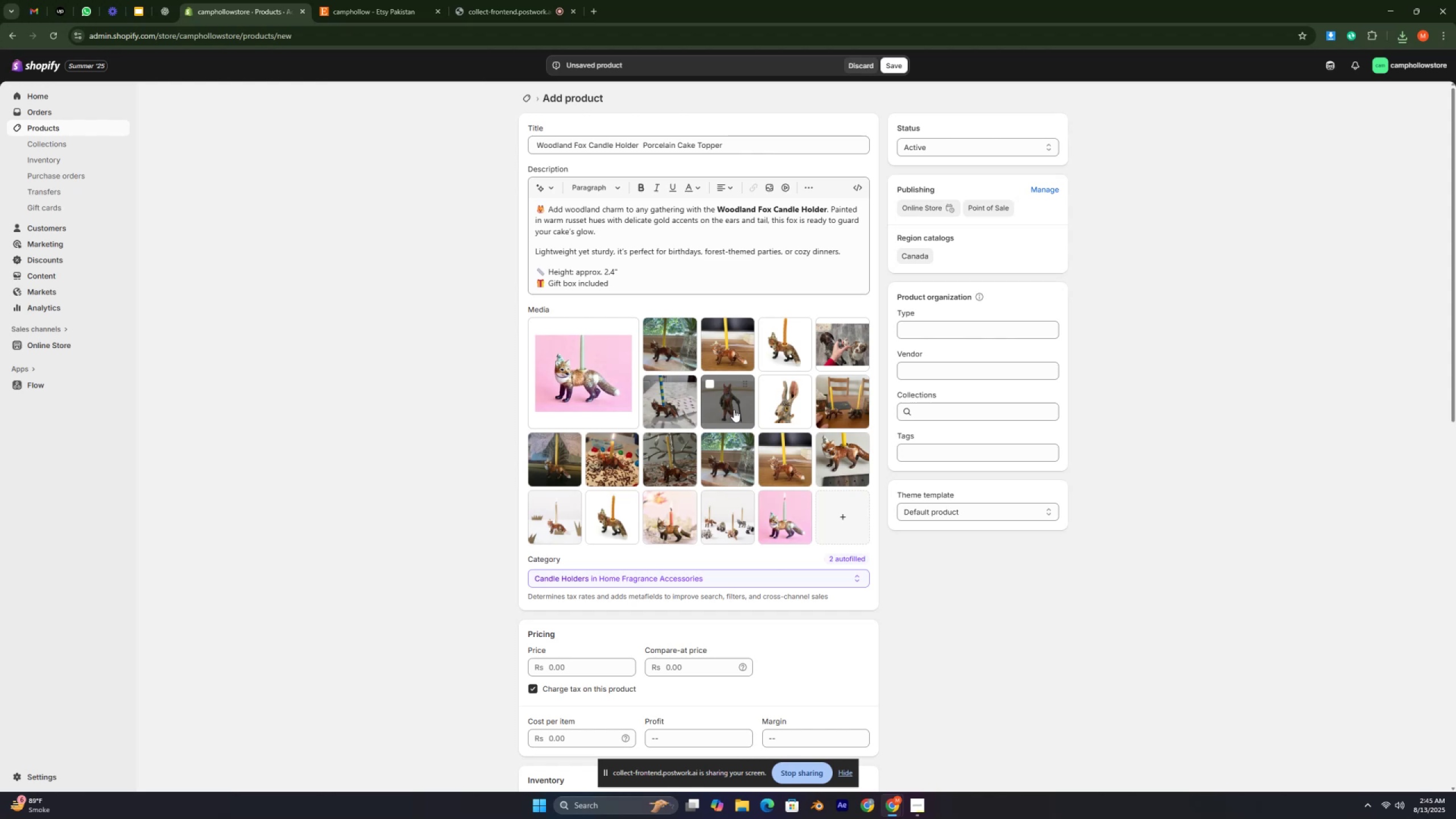 
key(Control+ControlLeft)
 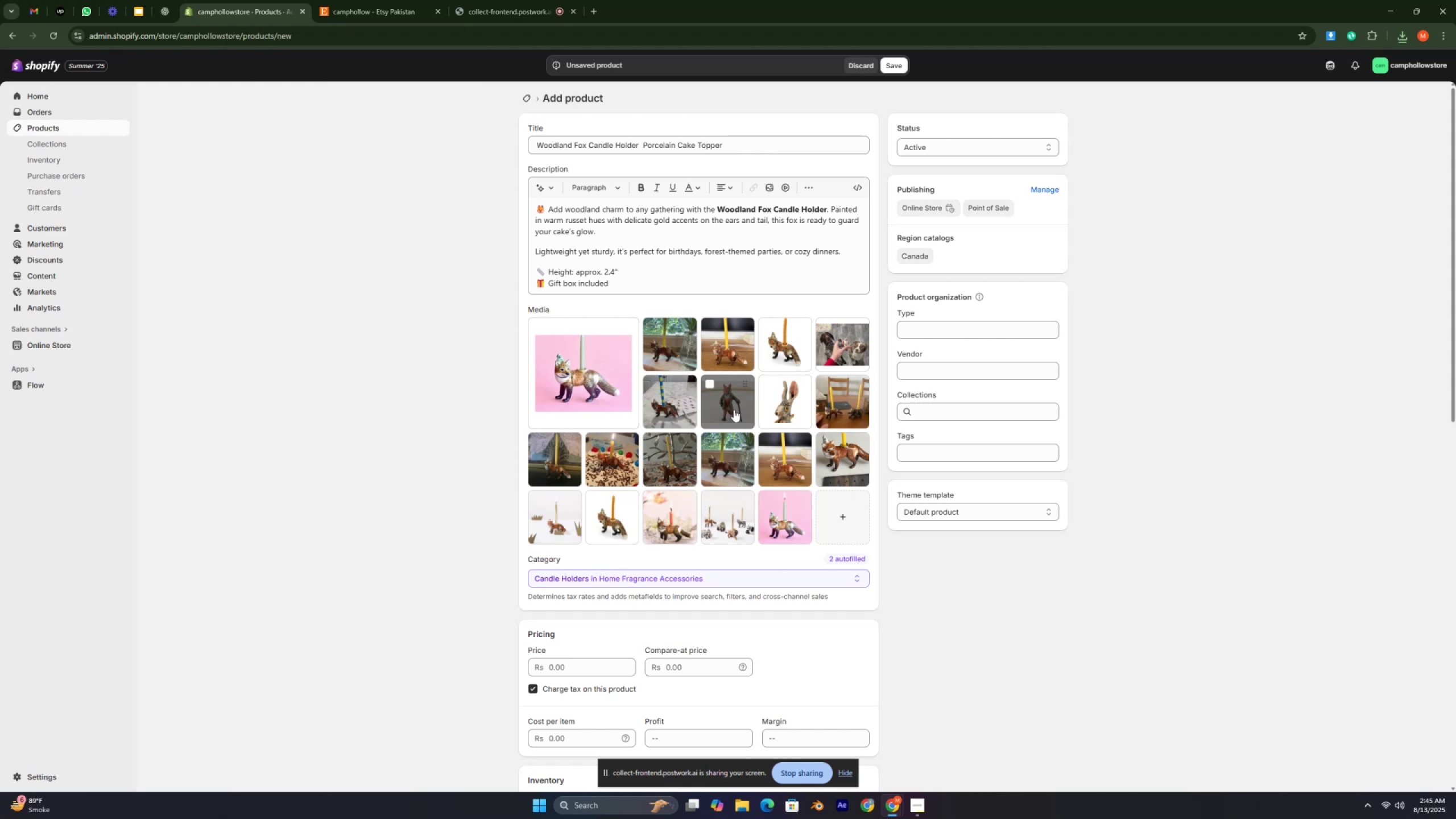 
key(Control+ControlLeft)
 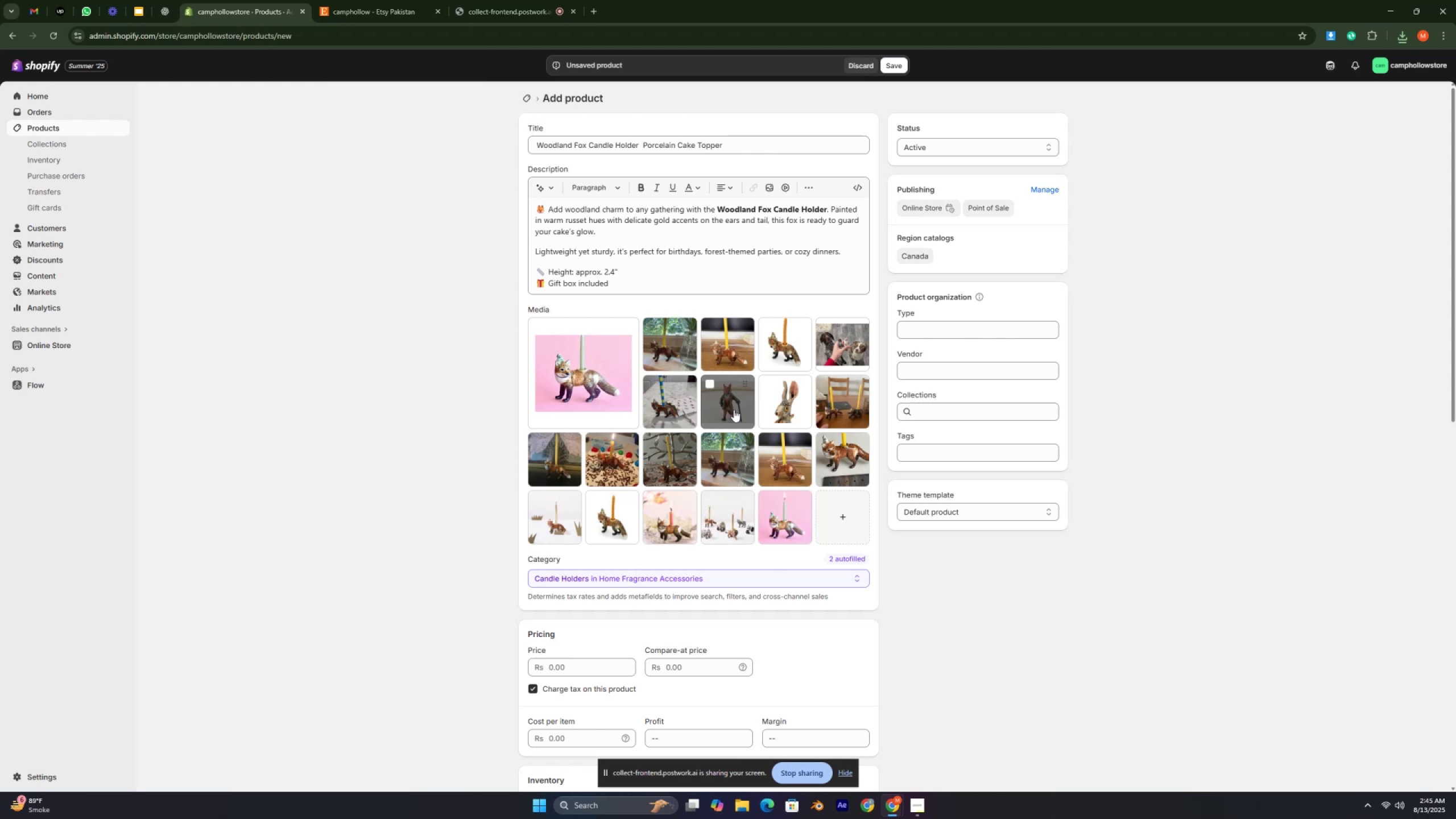 
key(Control+ControlLeft)
 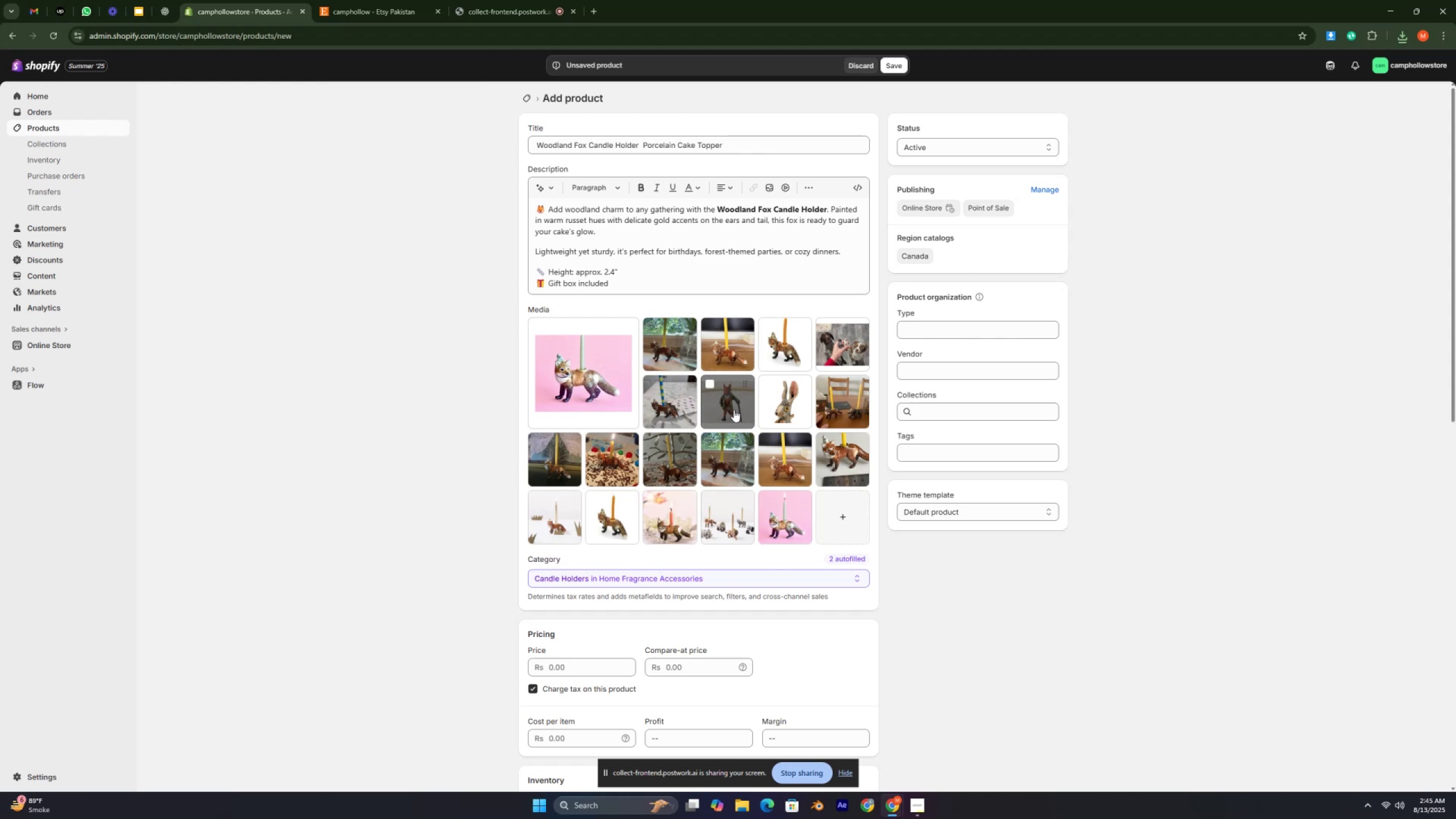 
key(Control+ControlLeft)
 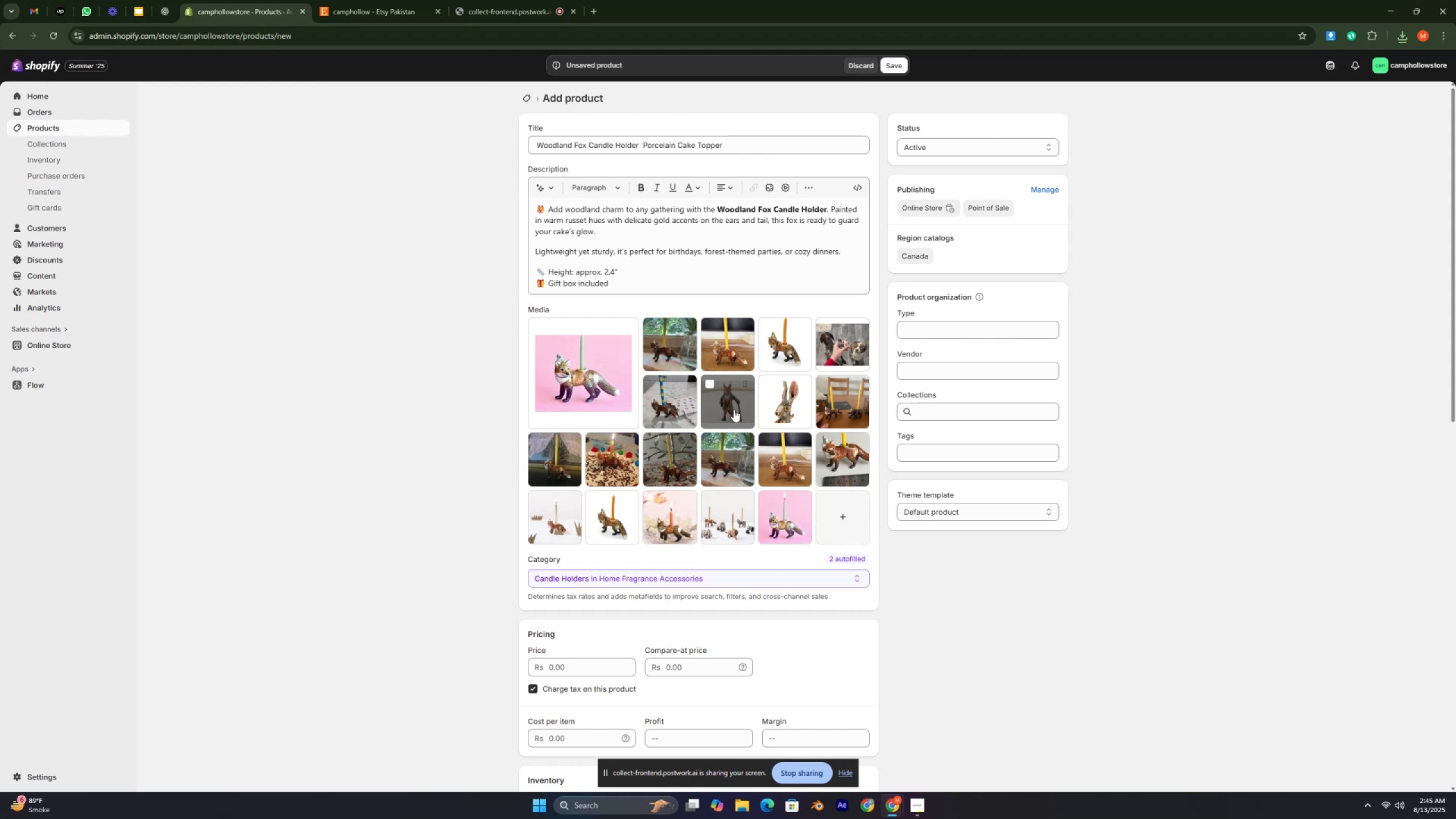 
key(Control+ControlLeft)
 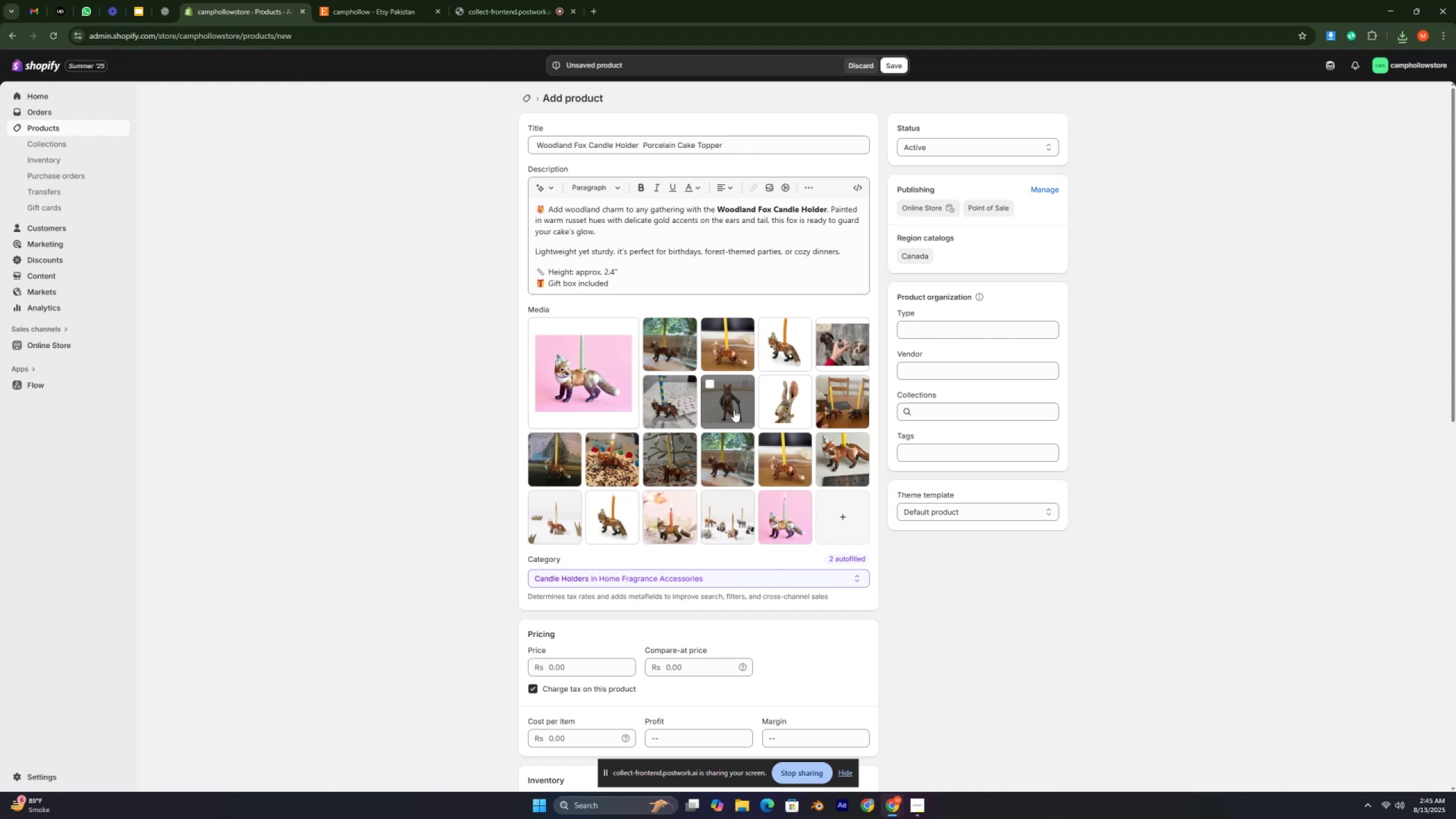 
key(Control+ControlLeft)
 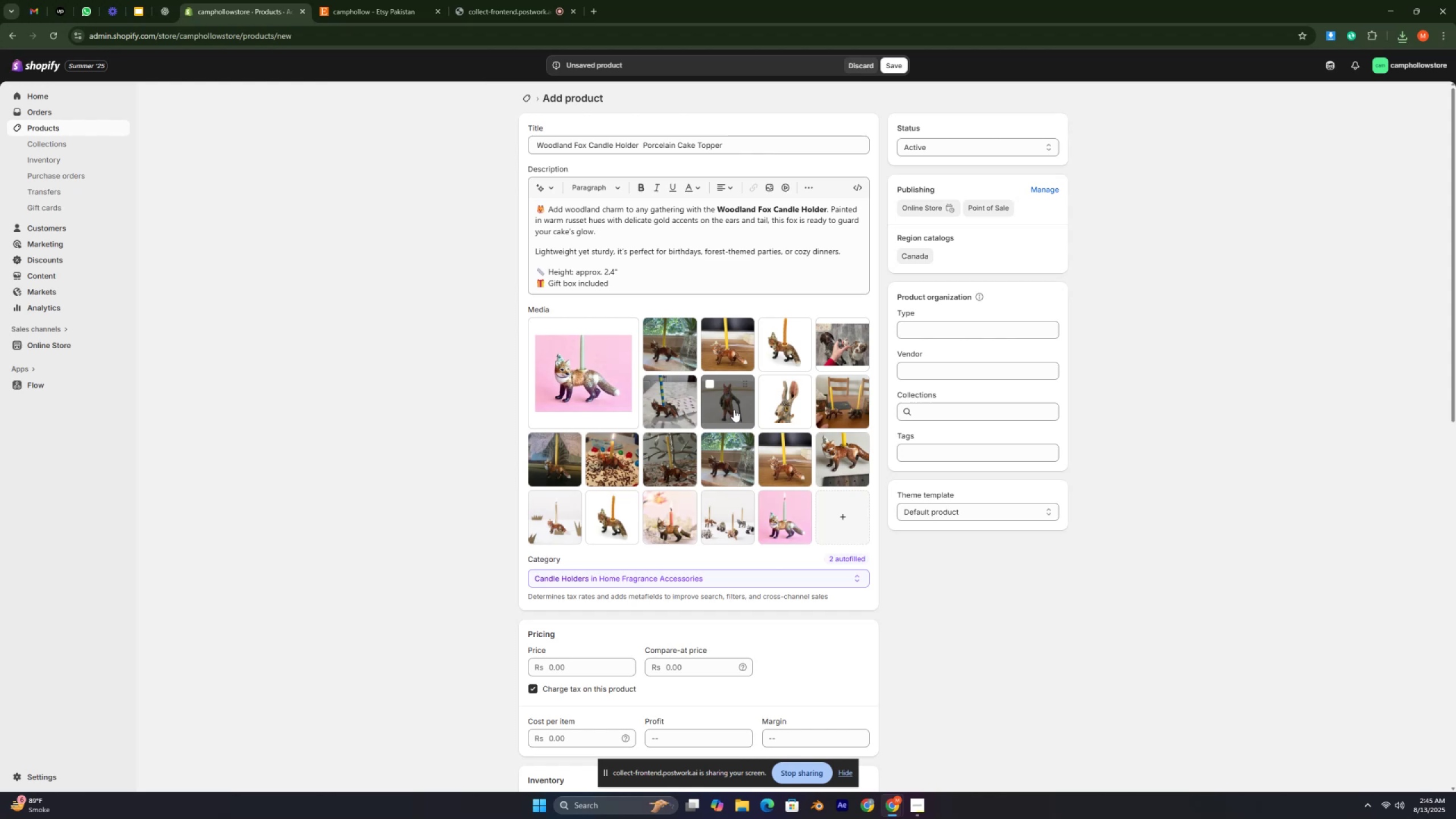 
key(Control+ControlLeft)
 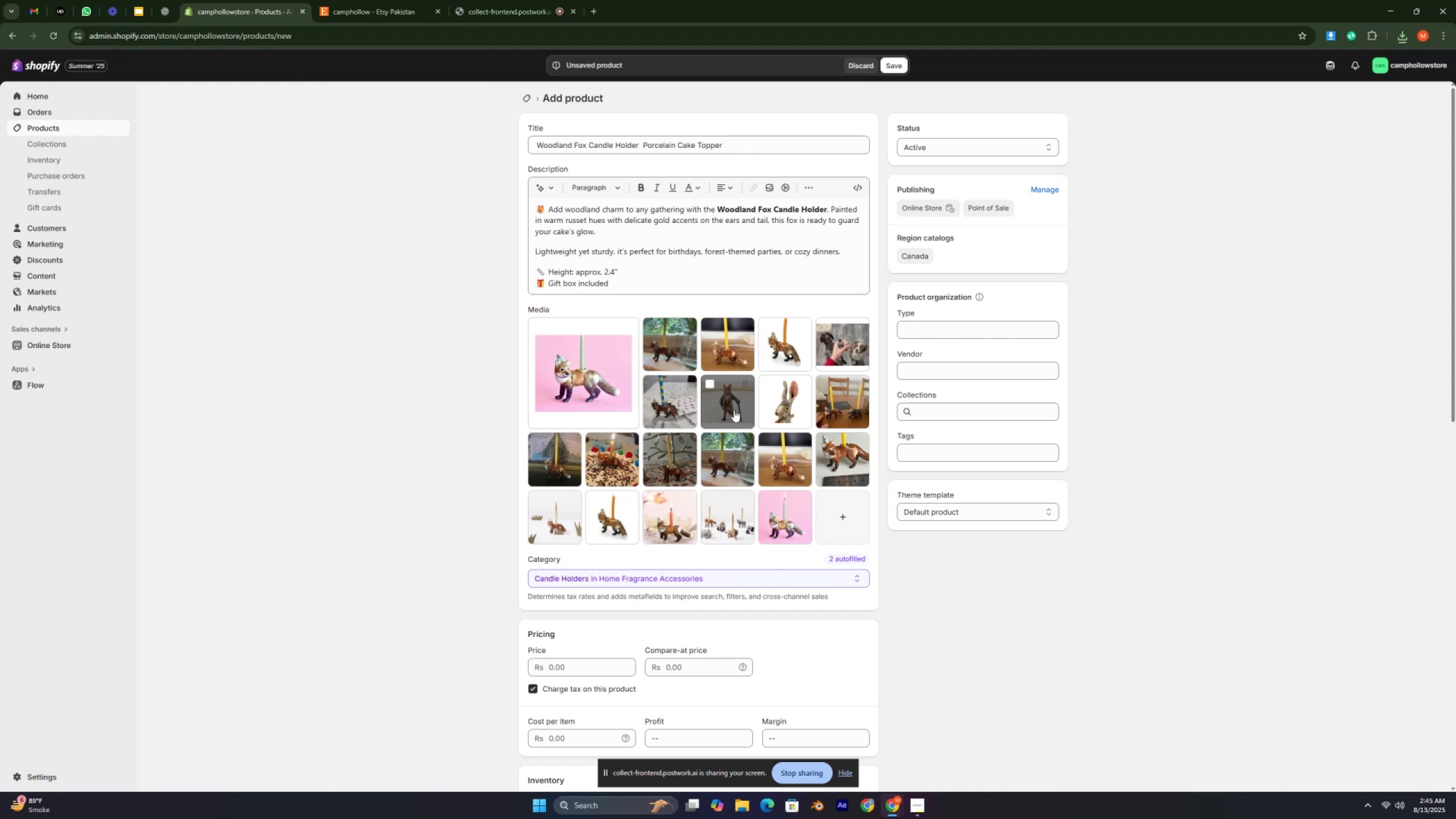 
key(Control+ControlLeft)
 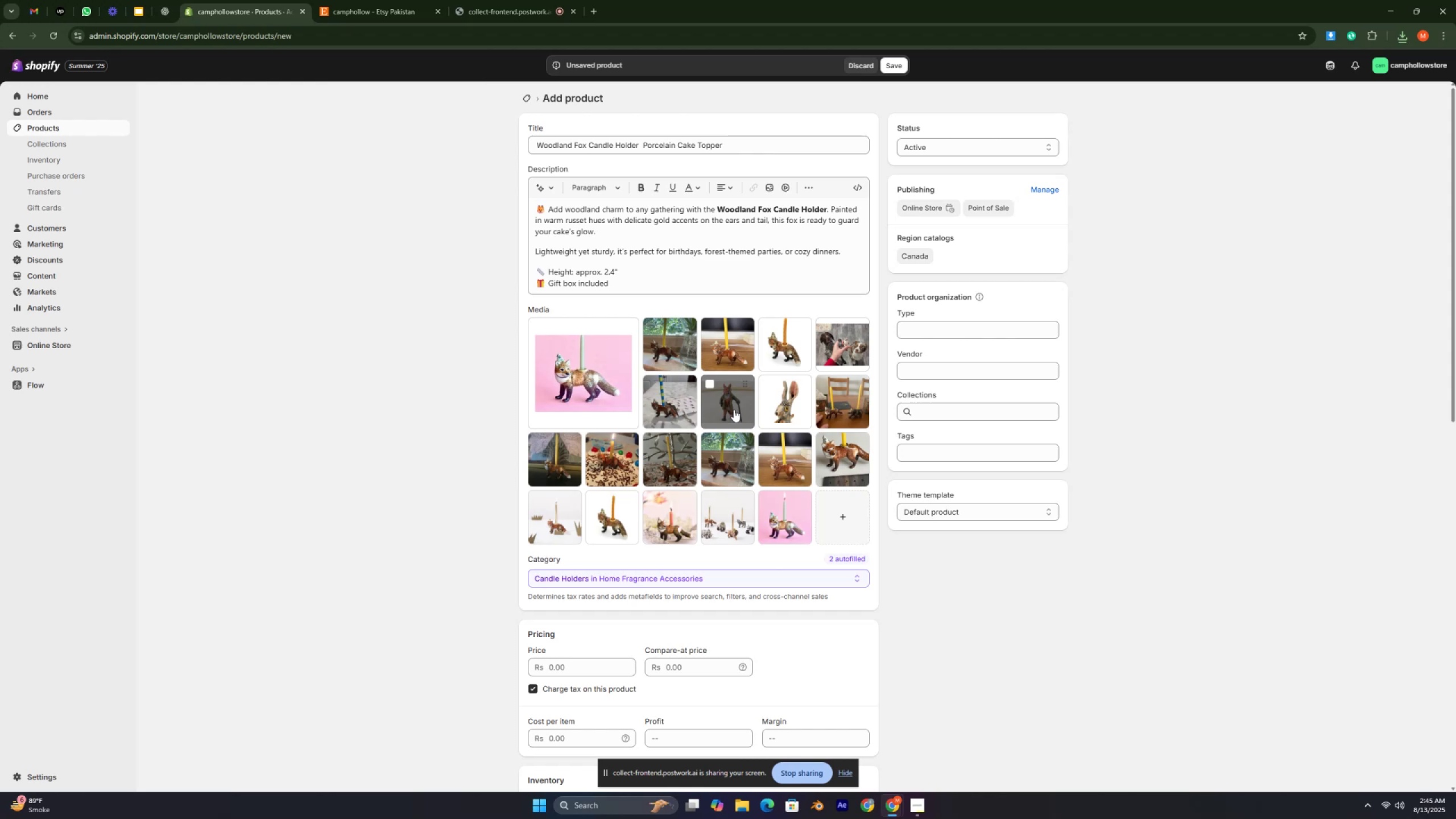 
key(Control+ControlLeft)
 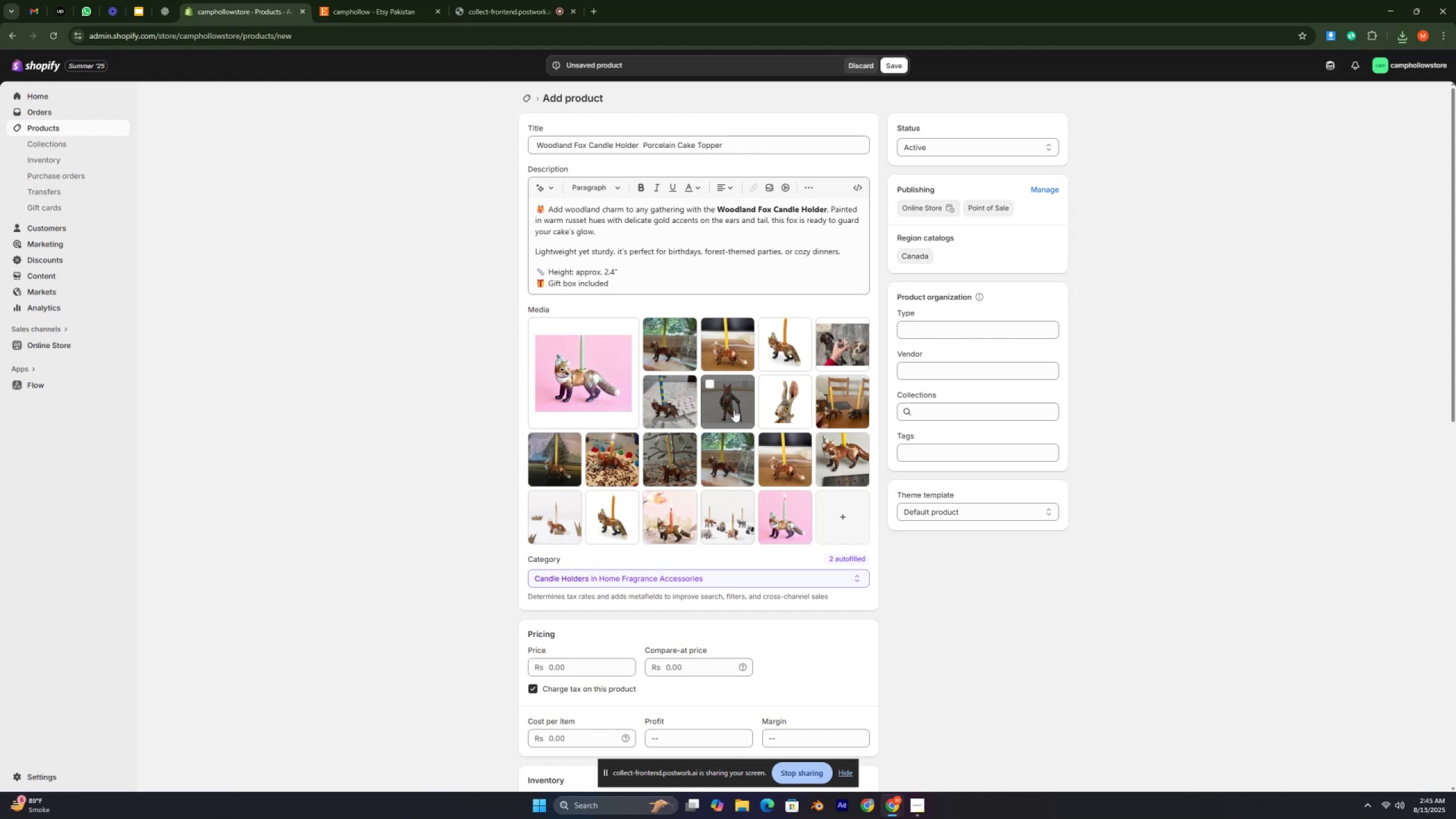 
key(Control+ControlLeft)
 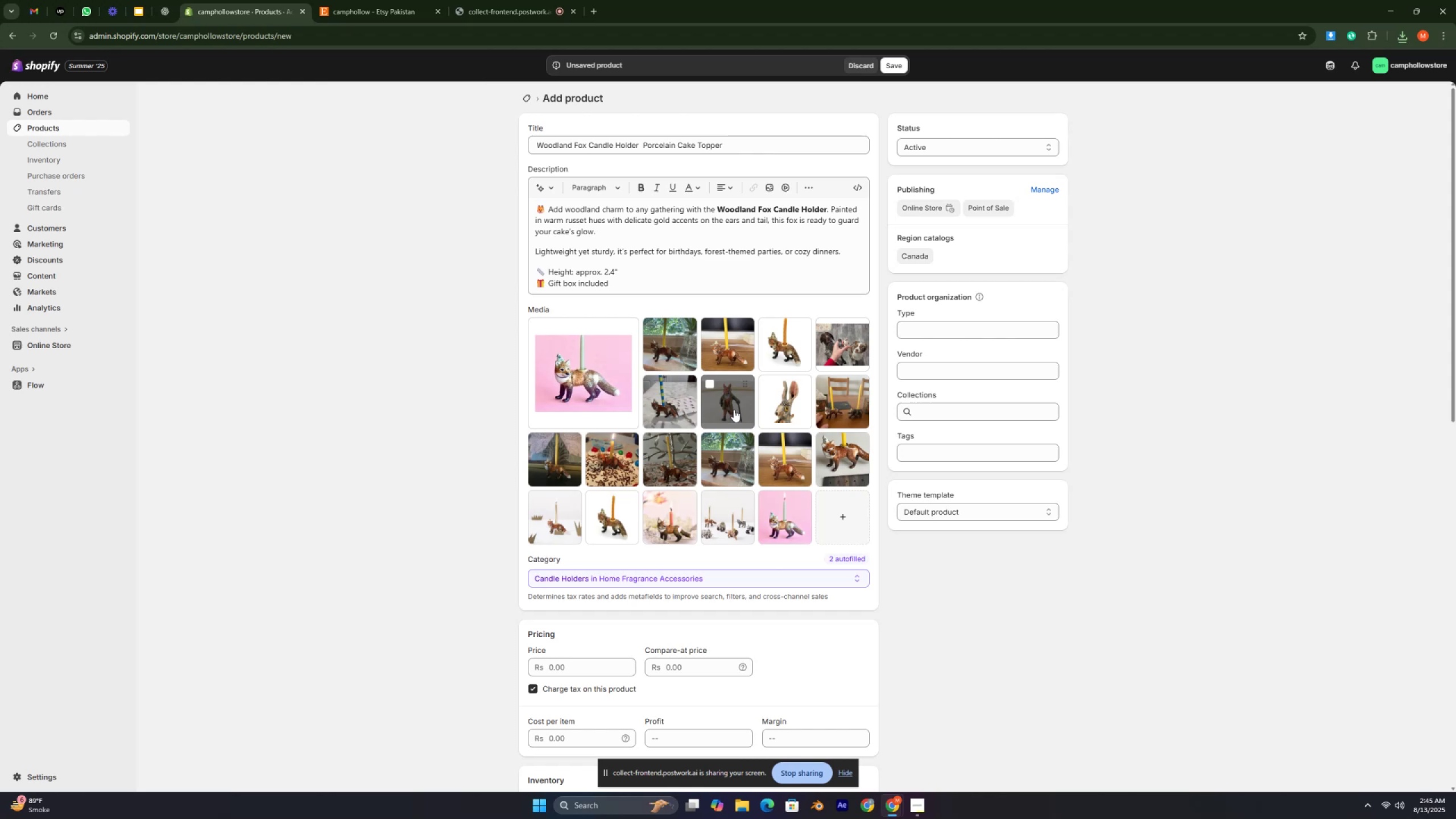 
key(Control+ControlLeft)
 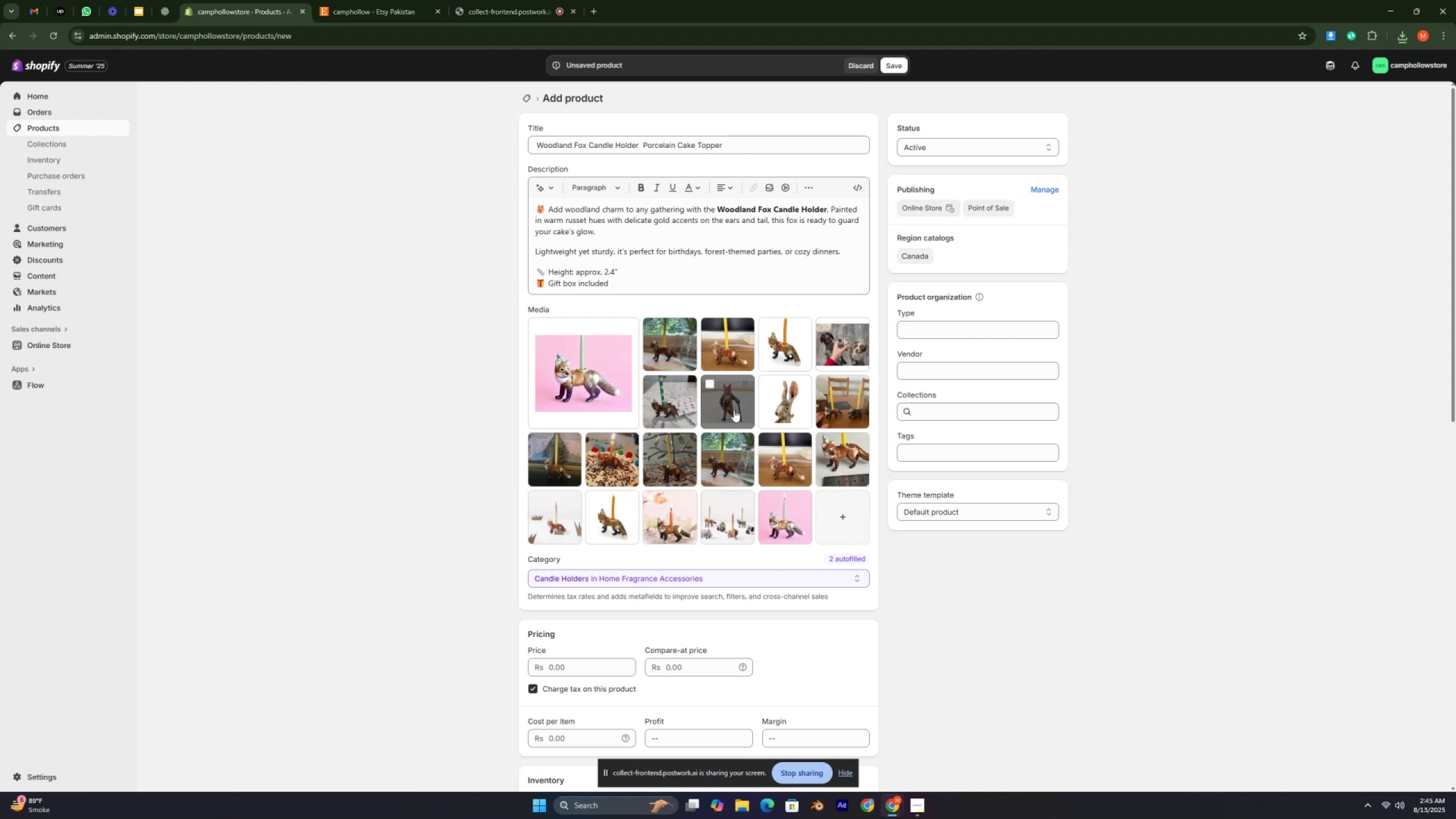 
key(Control+ControlLeft)
 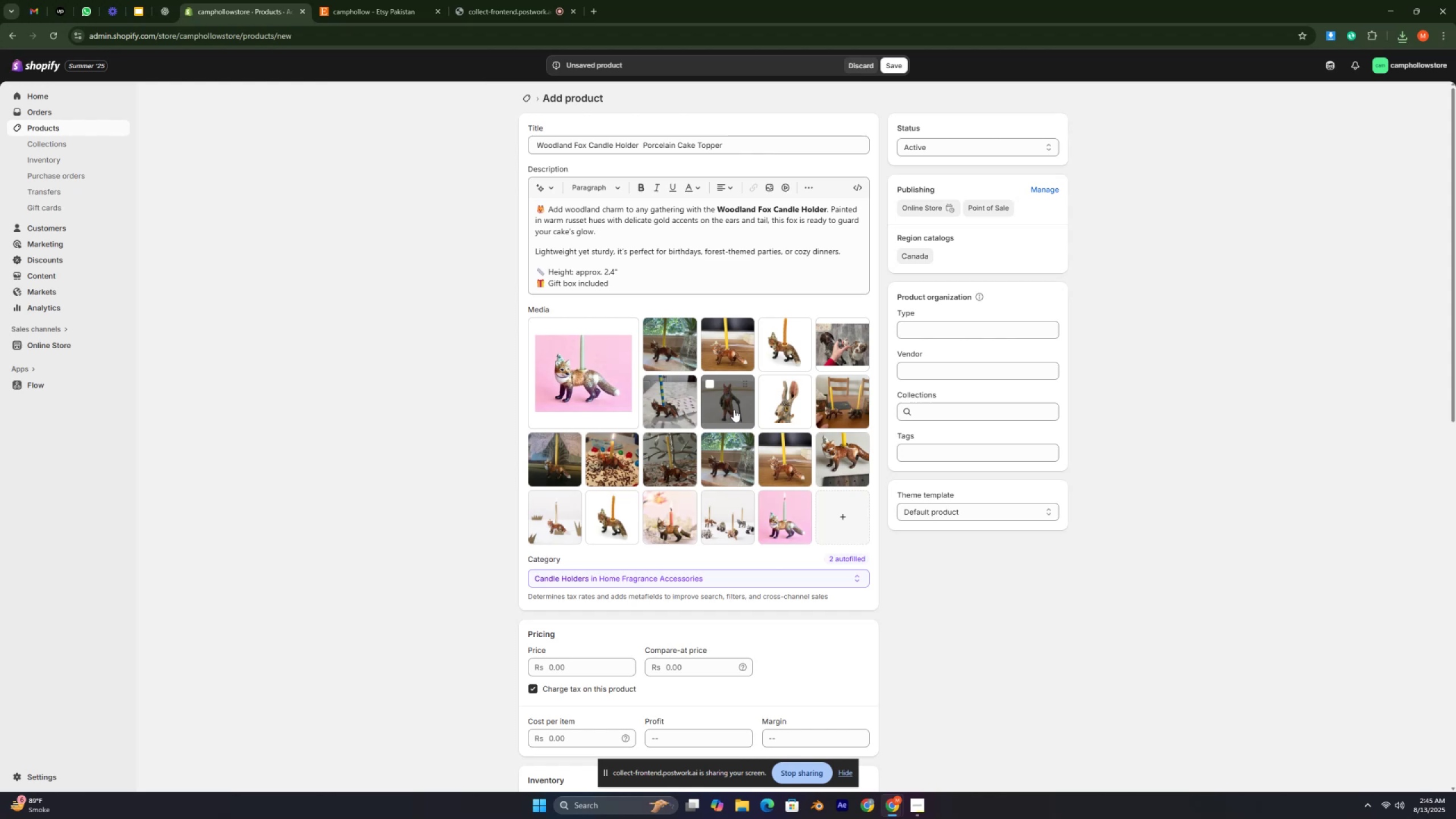 
key(Control+ControlLeft)
 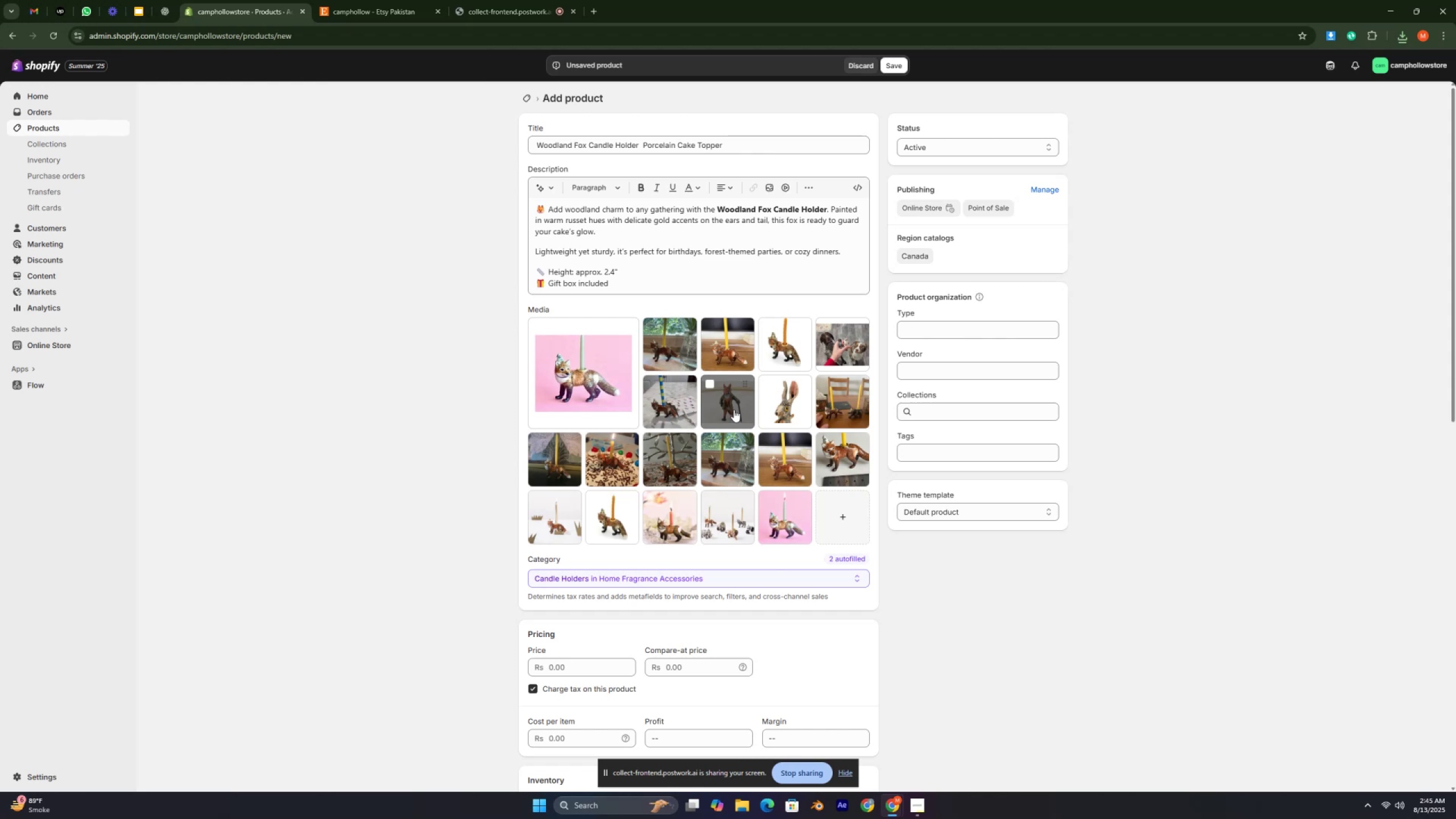 
key(Control+ControlLeft)
 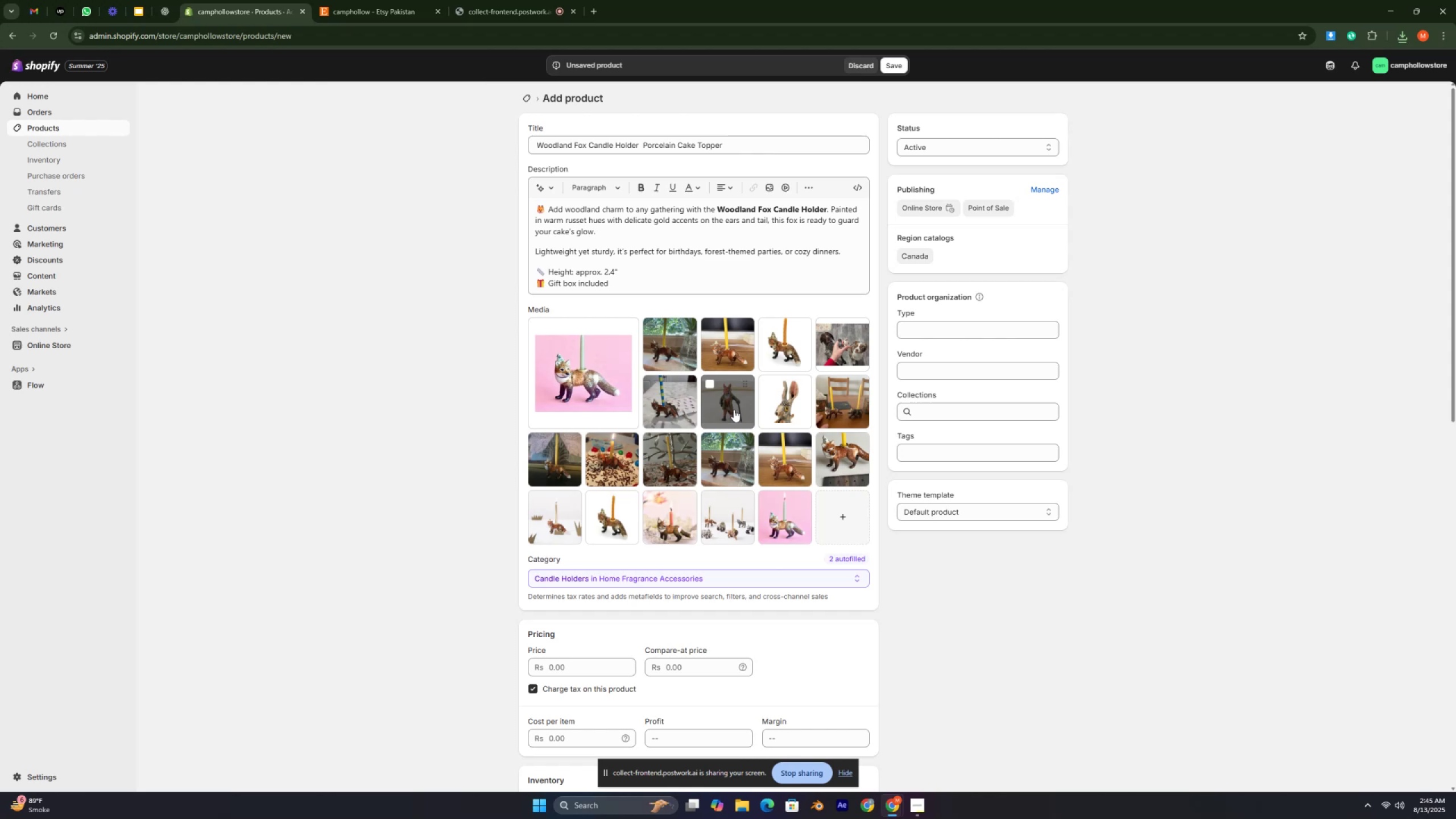 
key(Control+ControlLeft)
 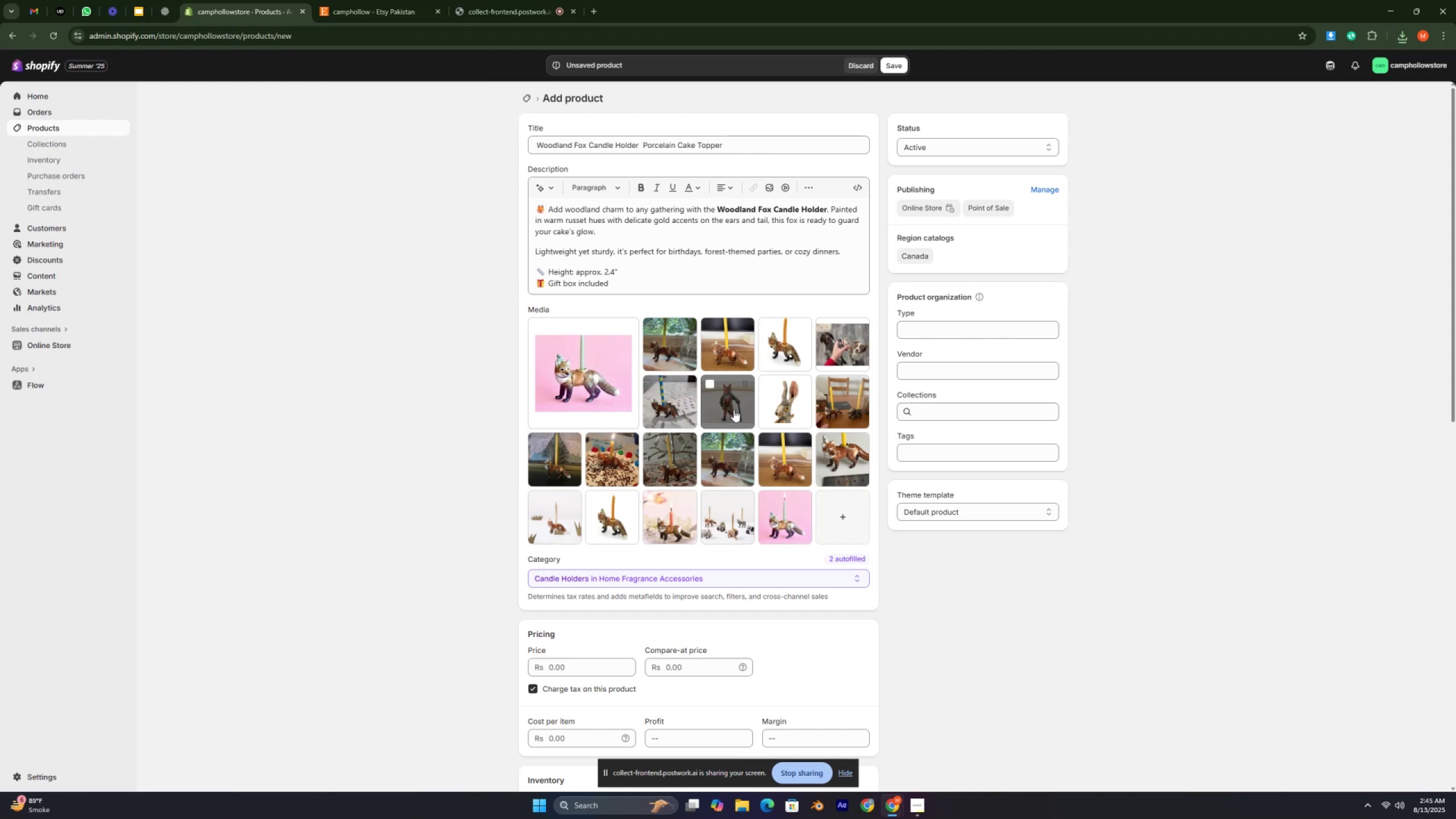 
key(Control+ControlLeft)
 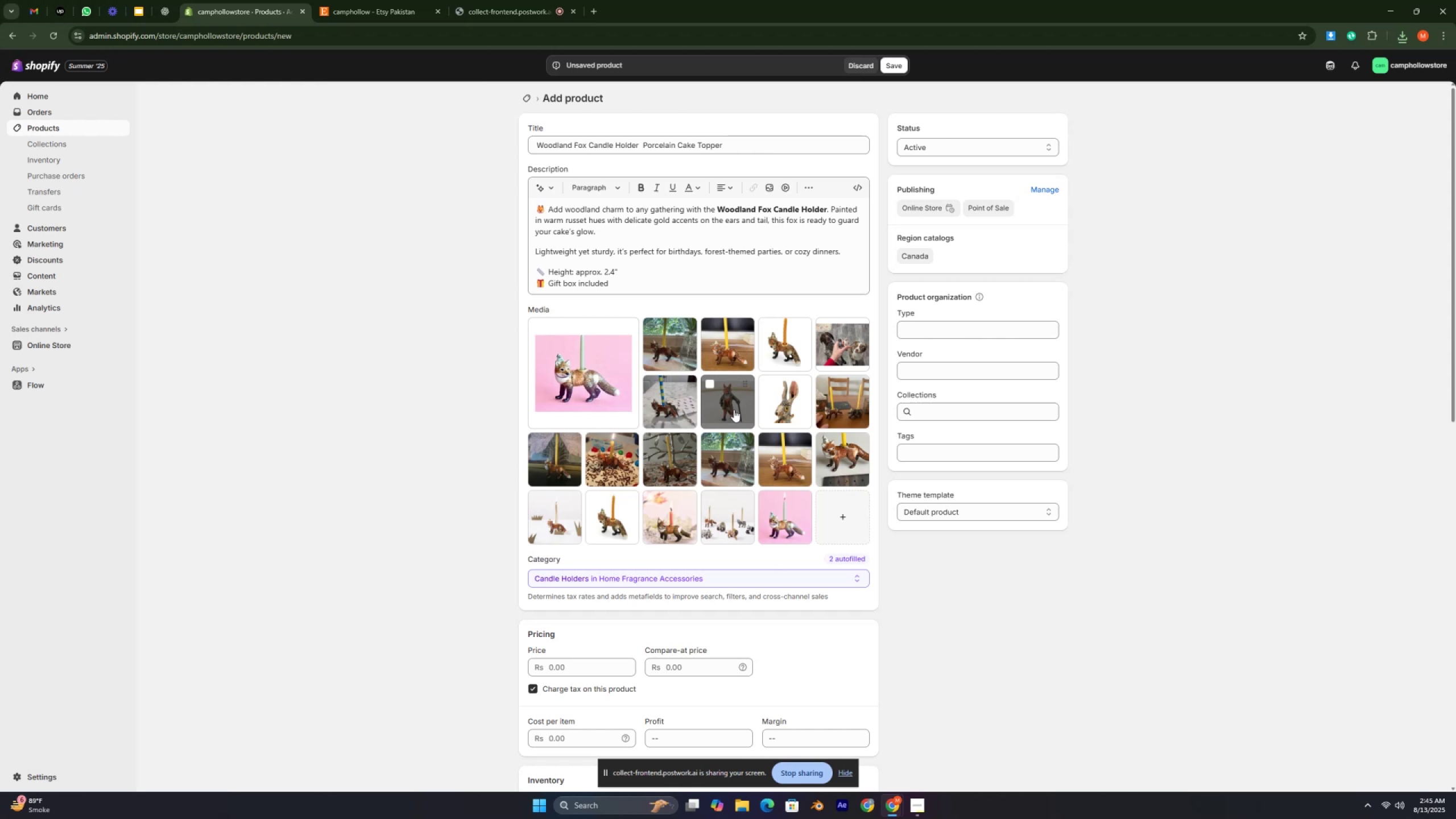 
key(Control+ControlLeft)
 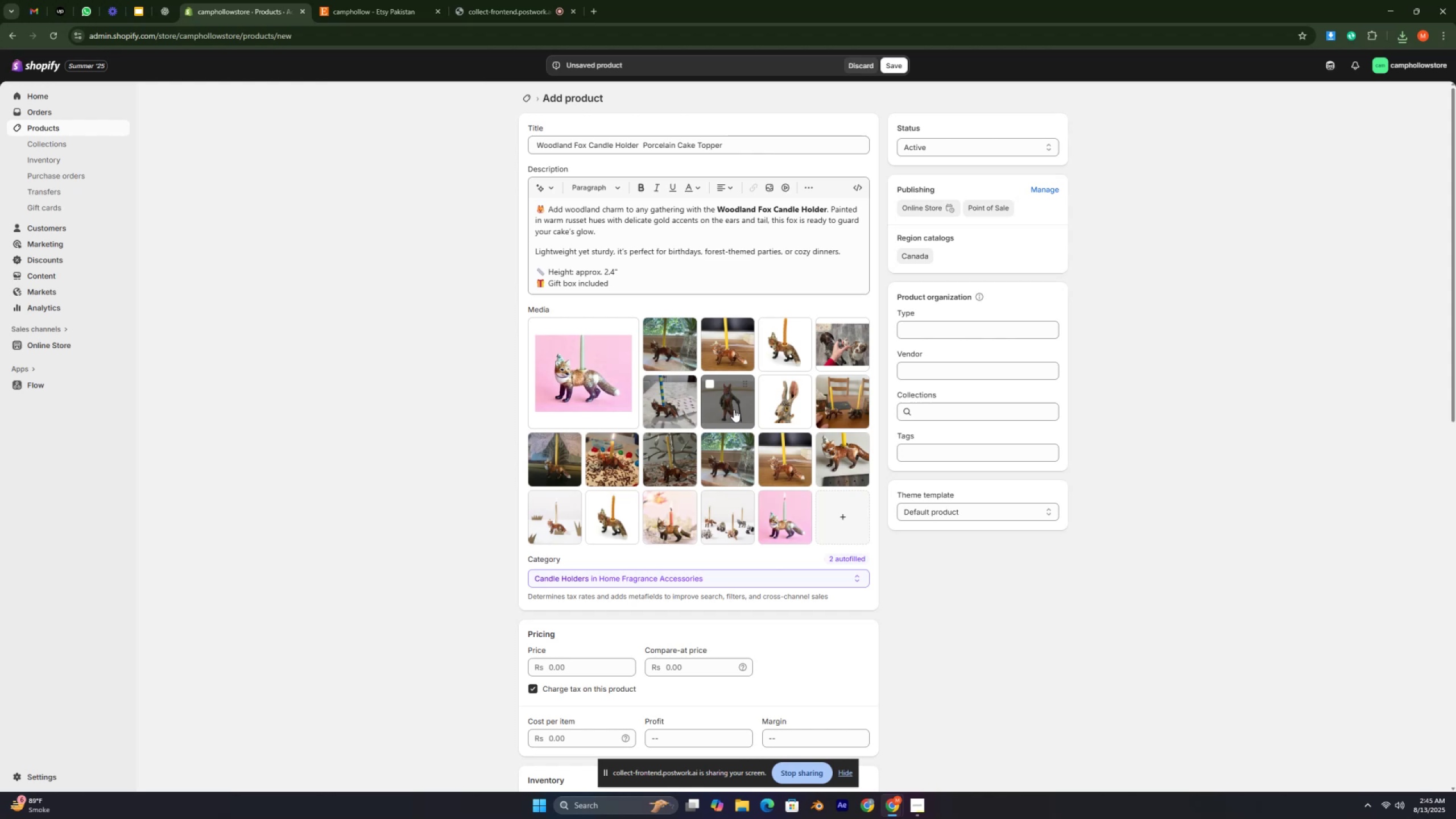 
key(Control+ControlLeft)
 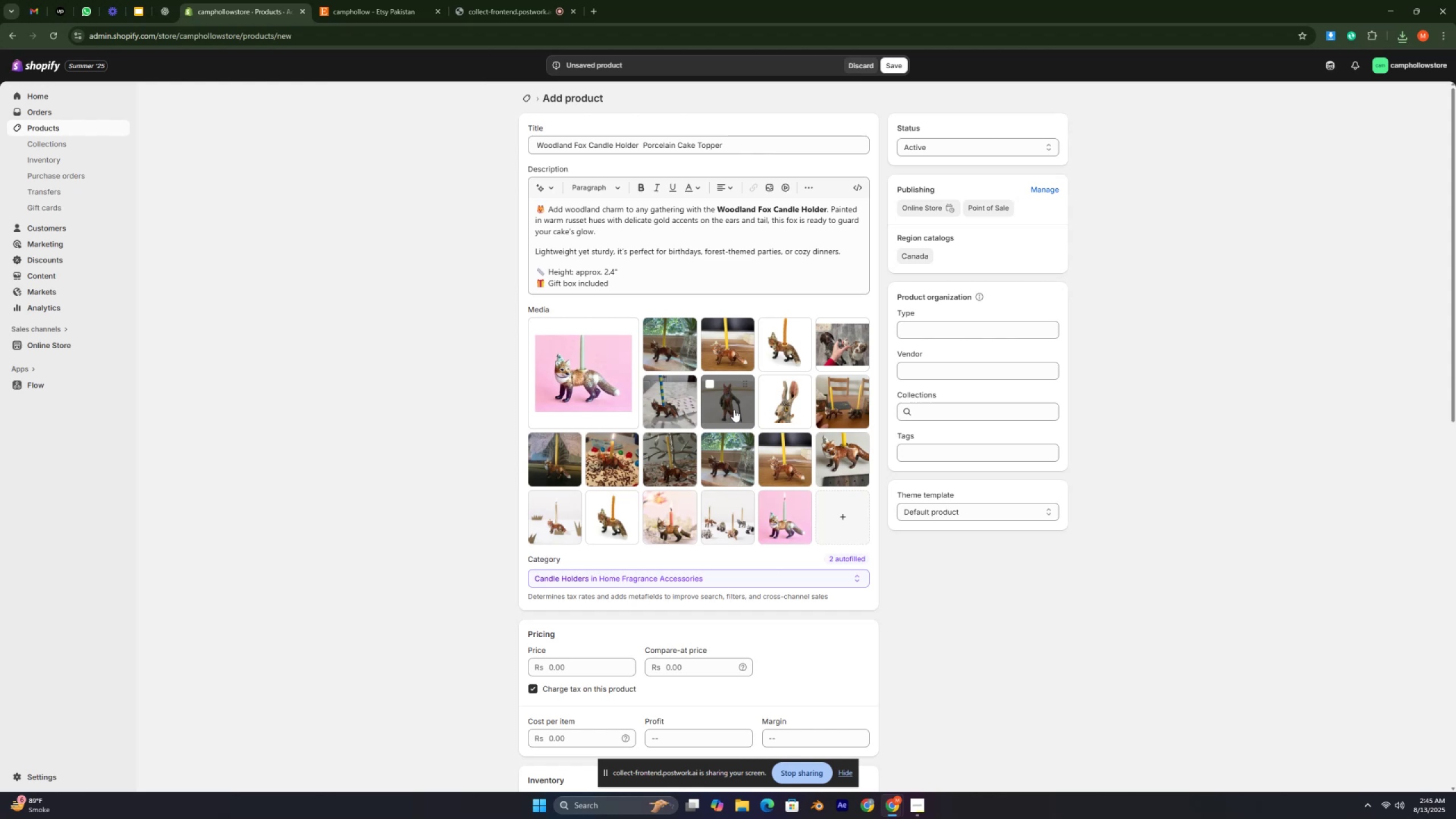 
key(Control+ControlLeft)
 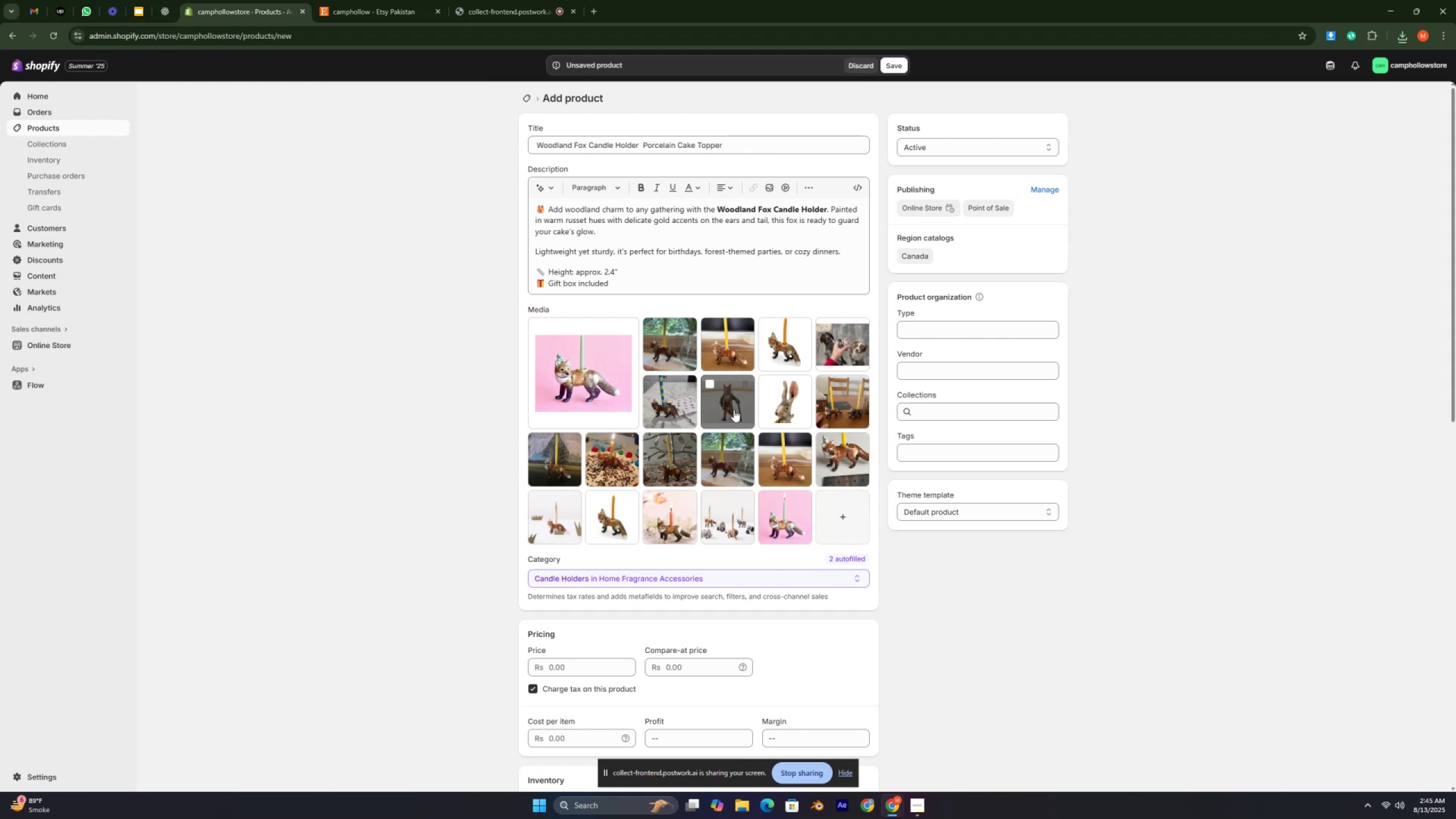 
key(Control+ControlLeft)
 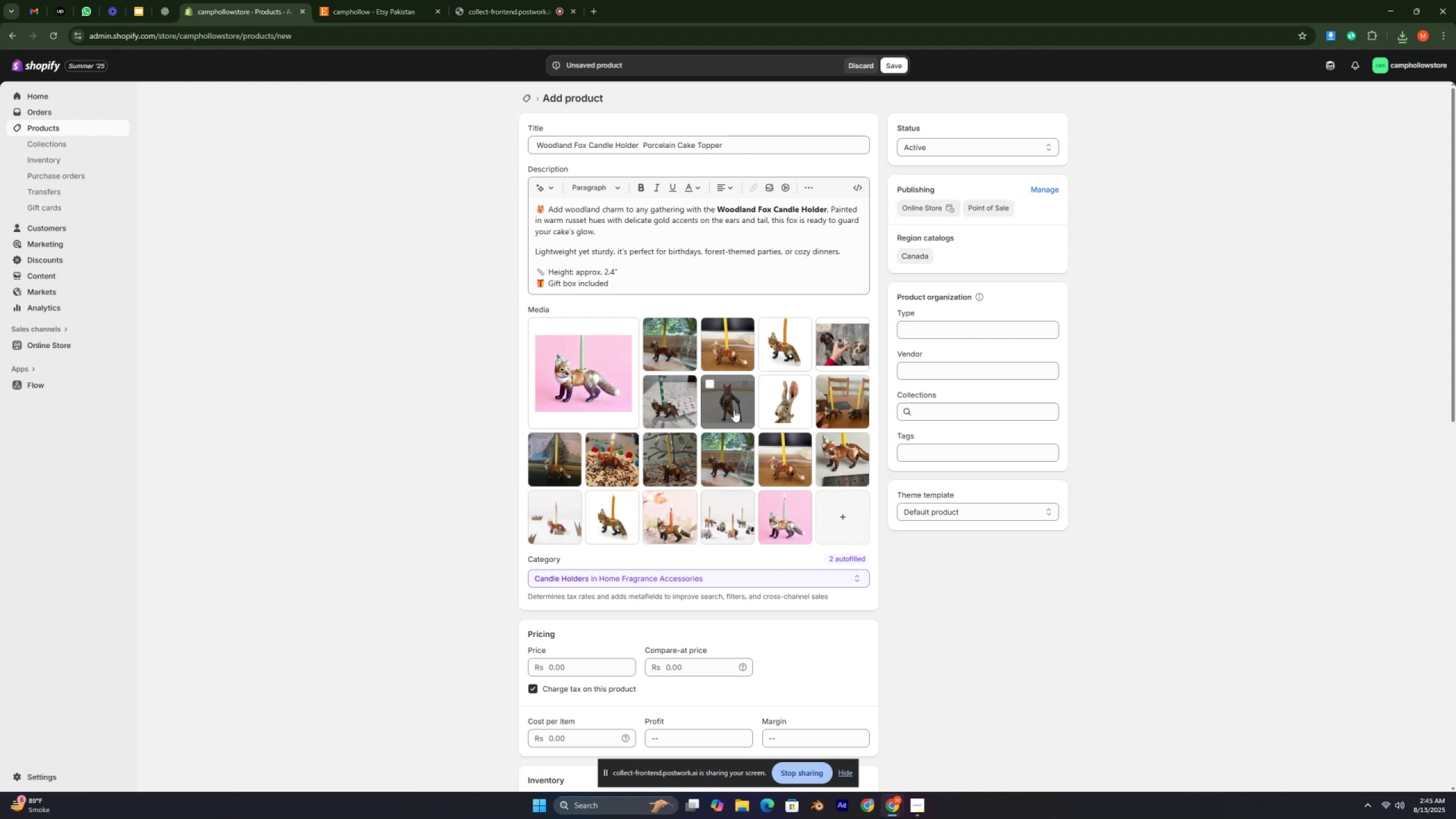 
key(Control+ControlLeft)
 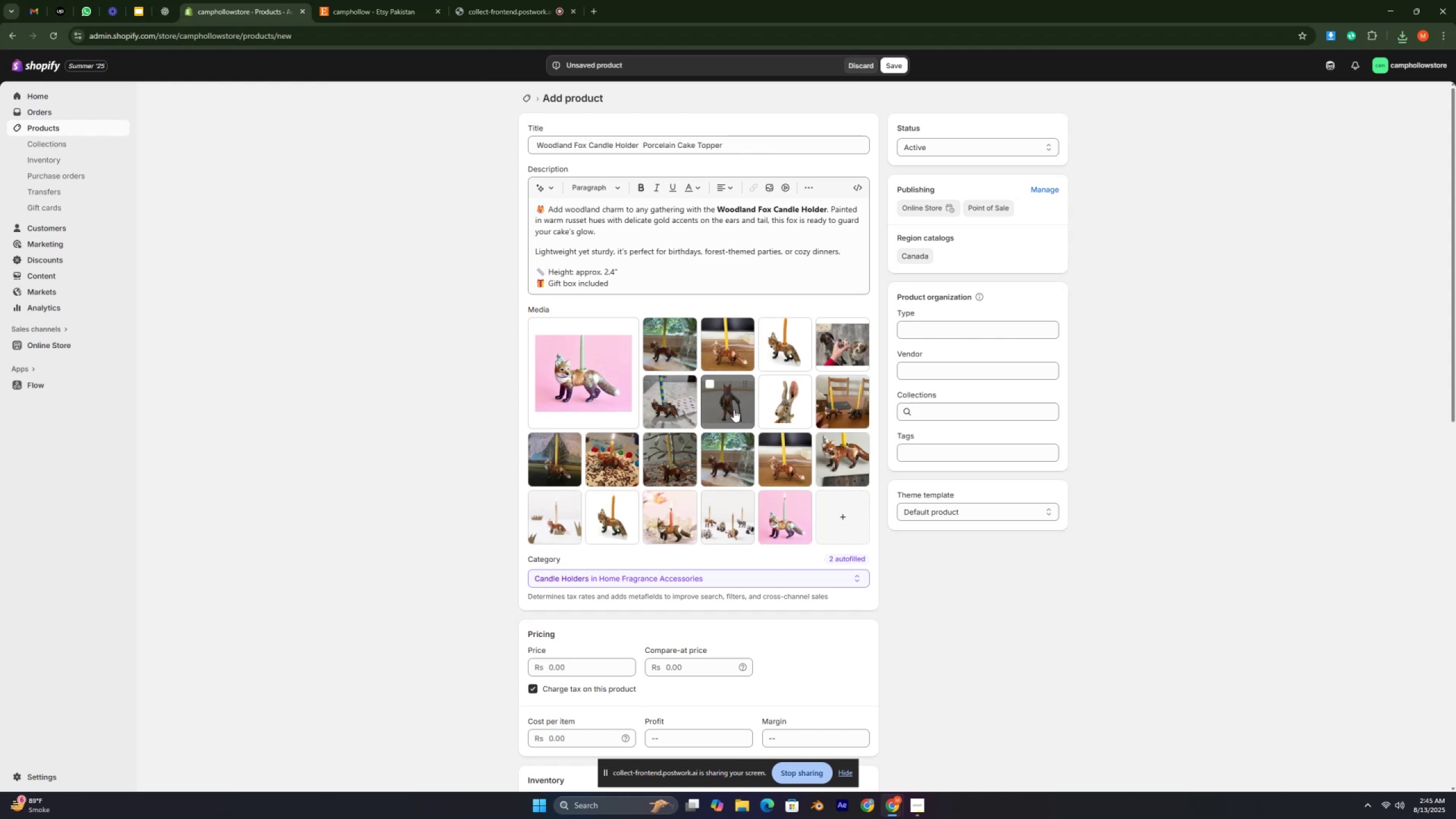 
key(Control+ControlLeft)
 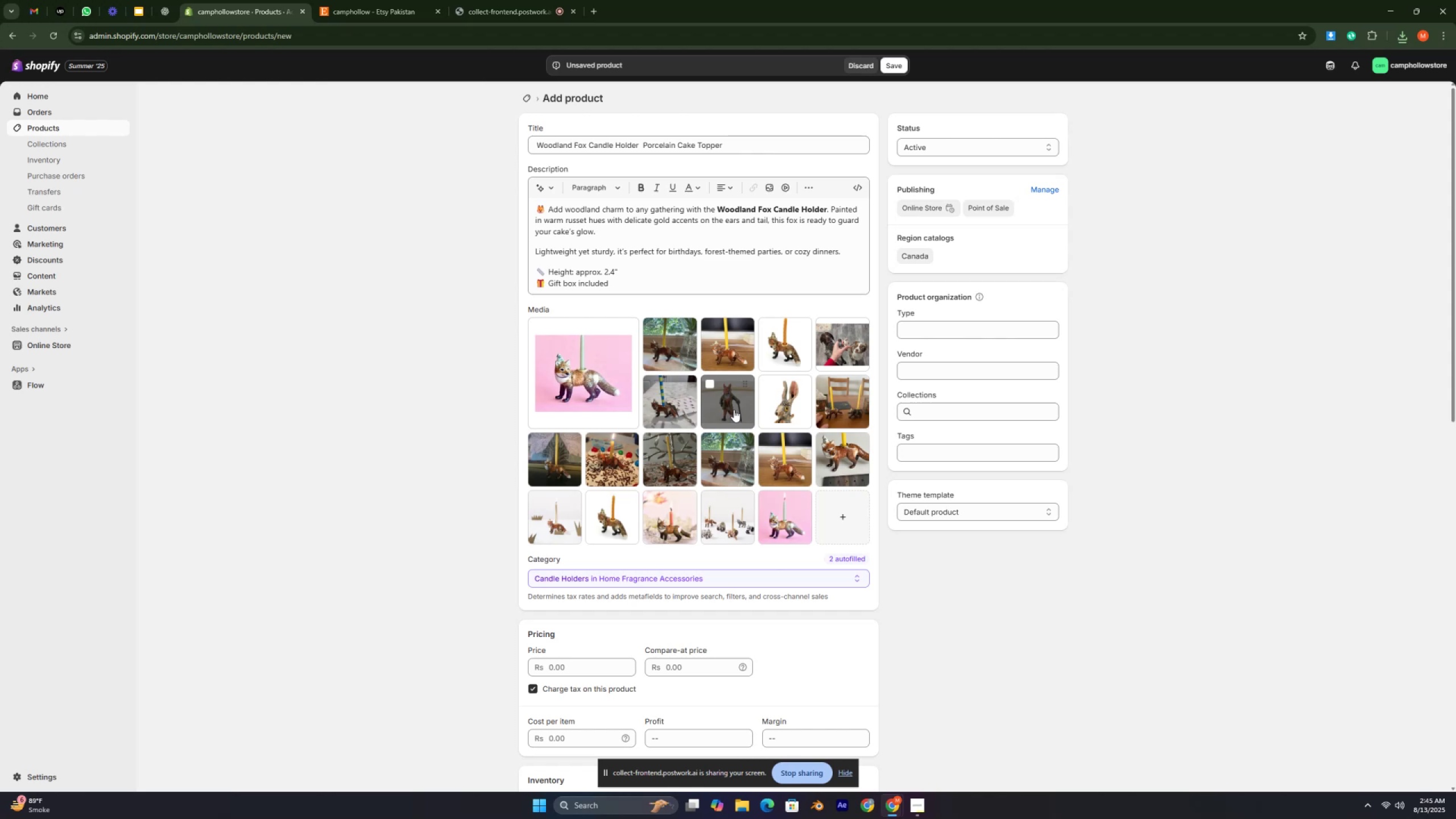 
key(Control+ControlLeft)
 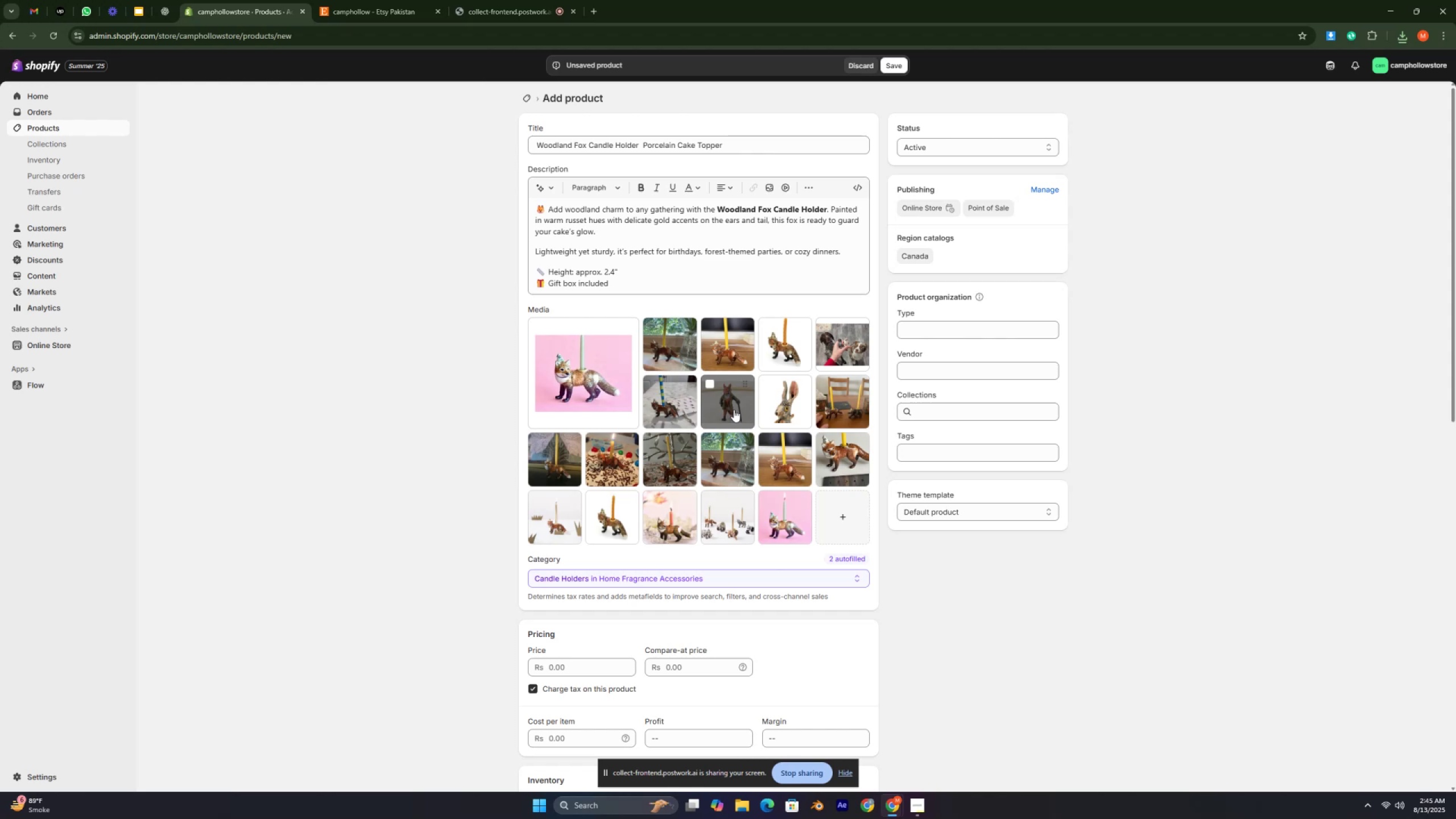 
key(Control+ControlLeft)
 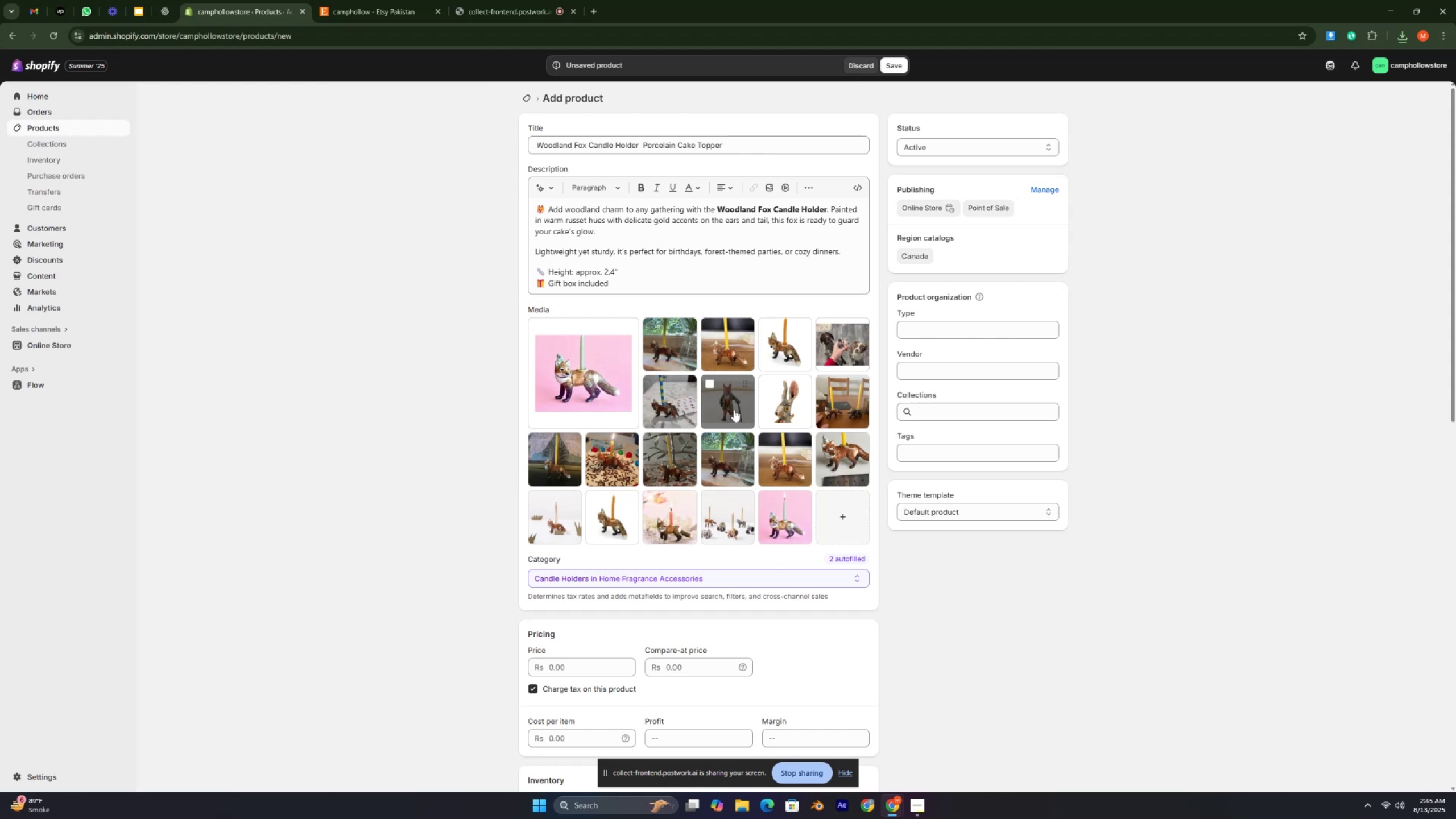 
key(Control+ControlLeft)
 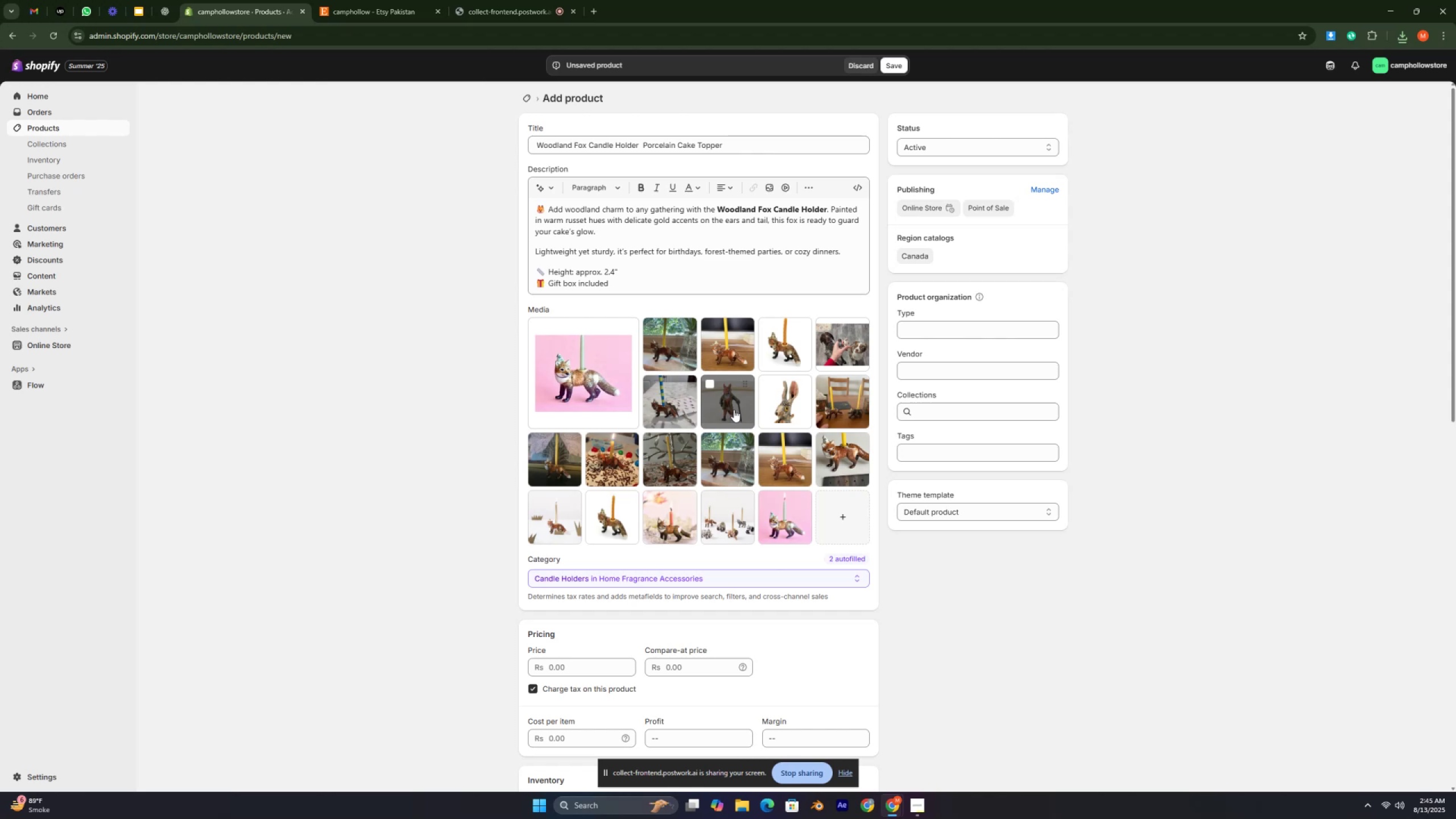 
key(Control+ControlLeft)
 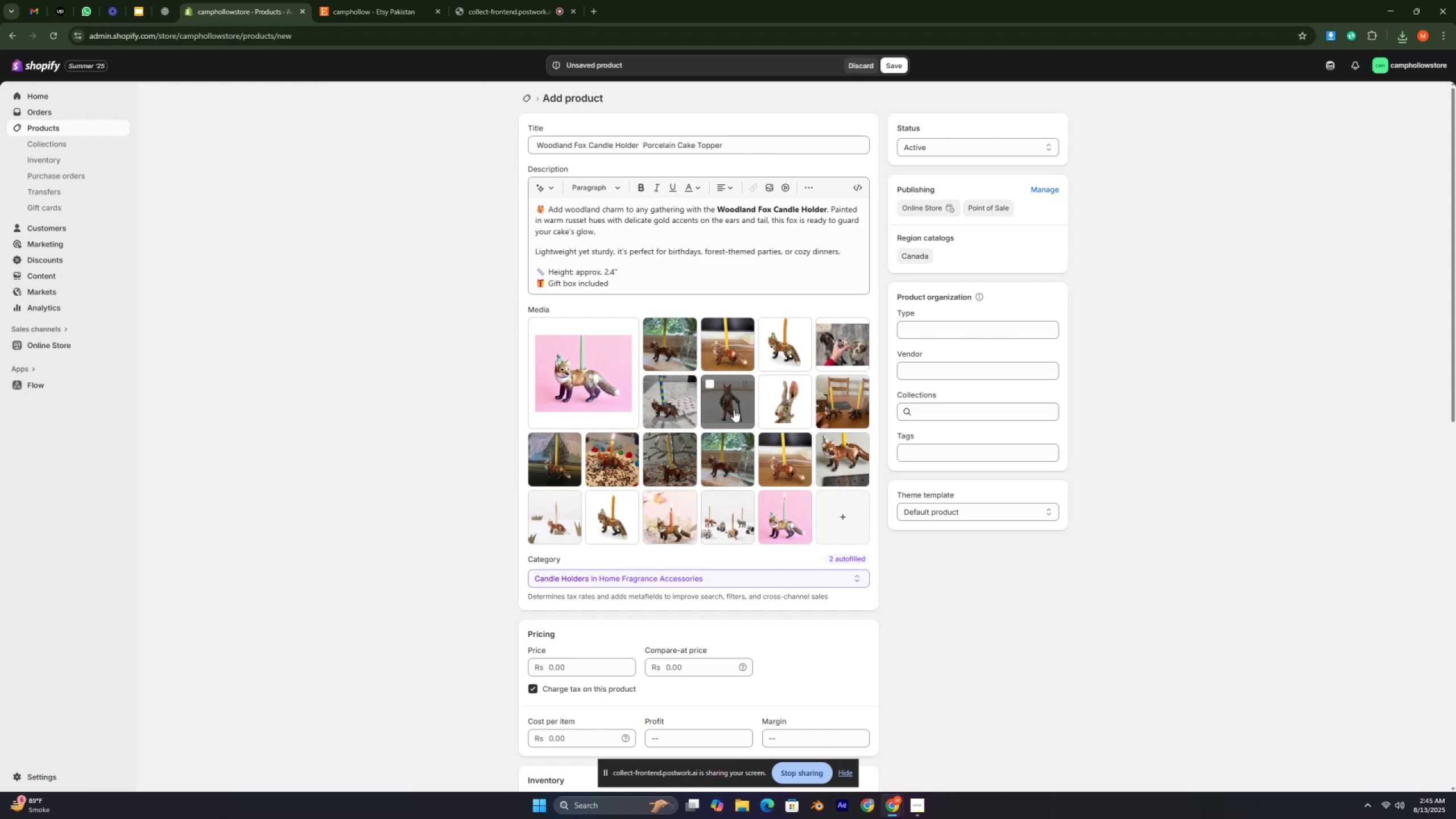 
key(Control+ControlLeft)
 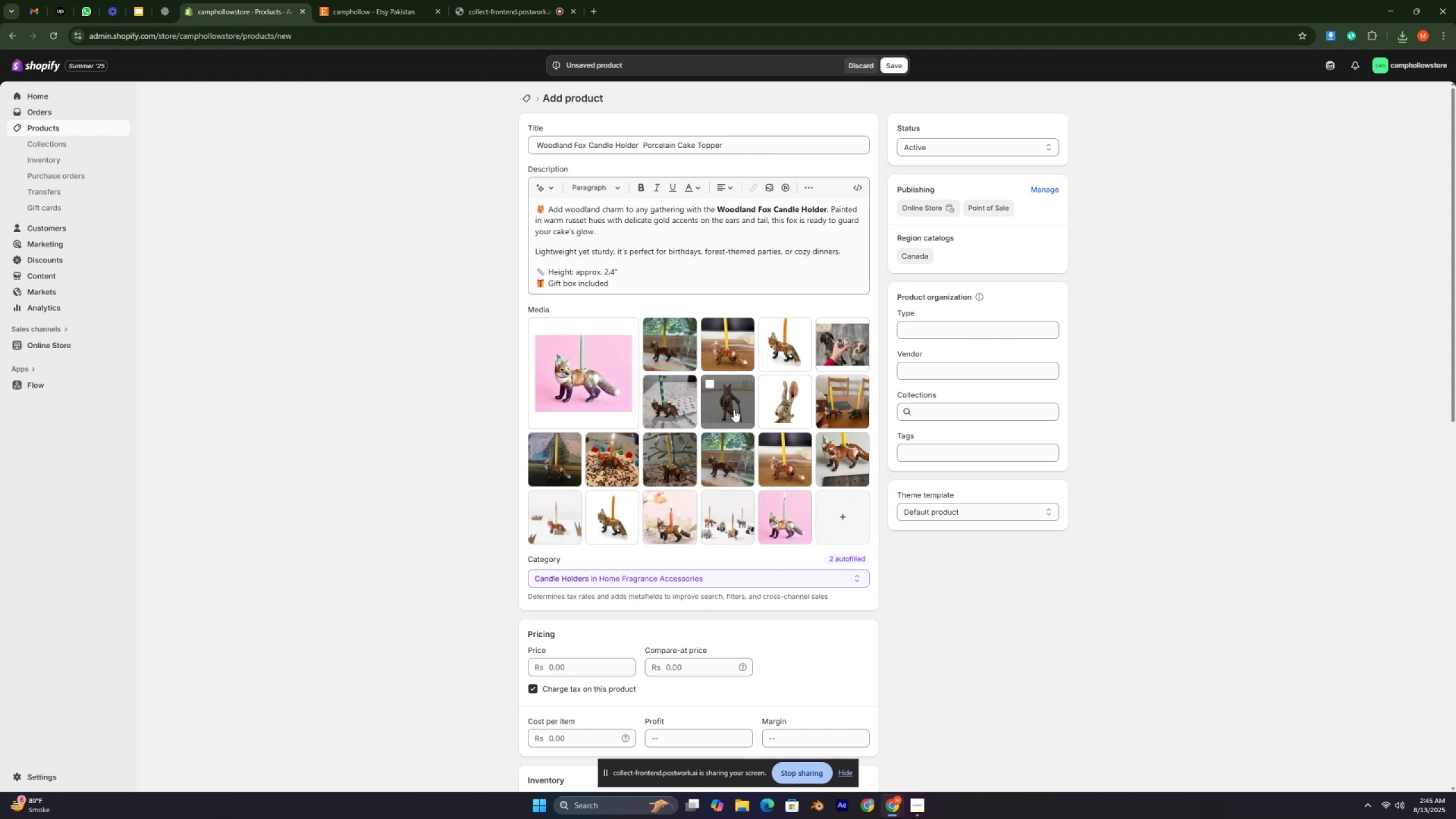 
key(Control+ControlLeft)
 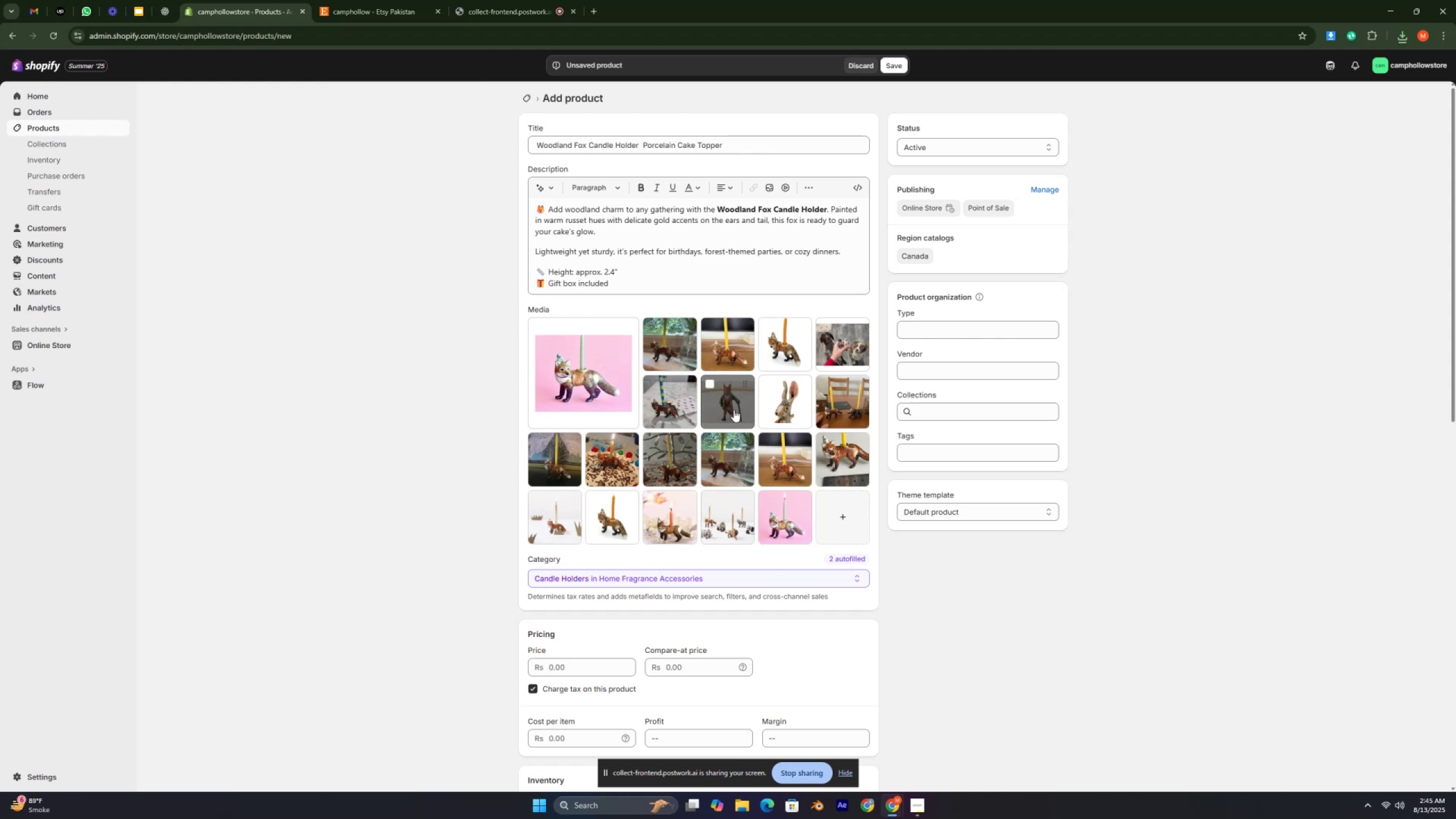 
key(Control+ControlLeft)
 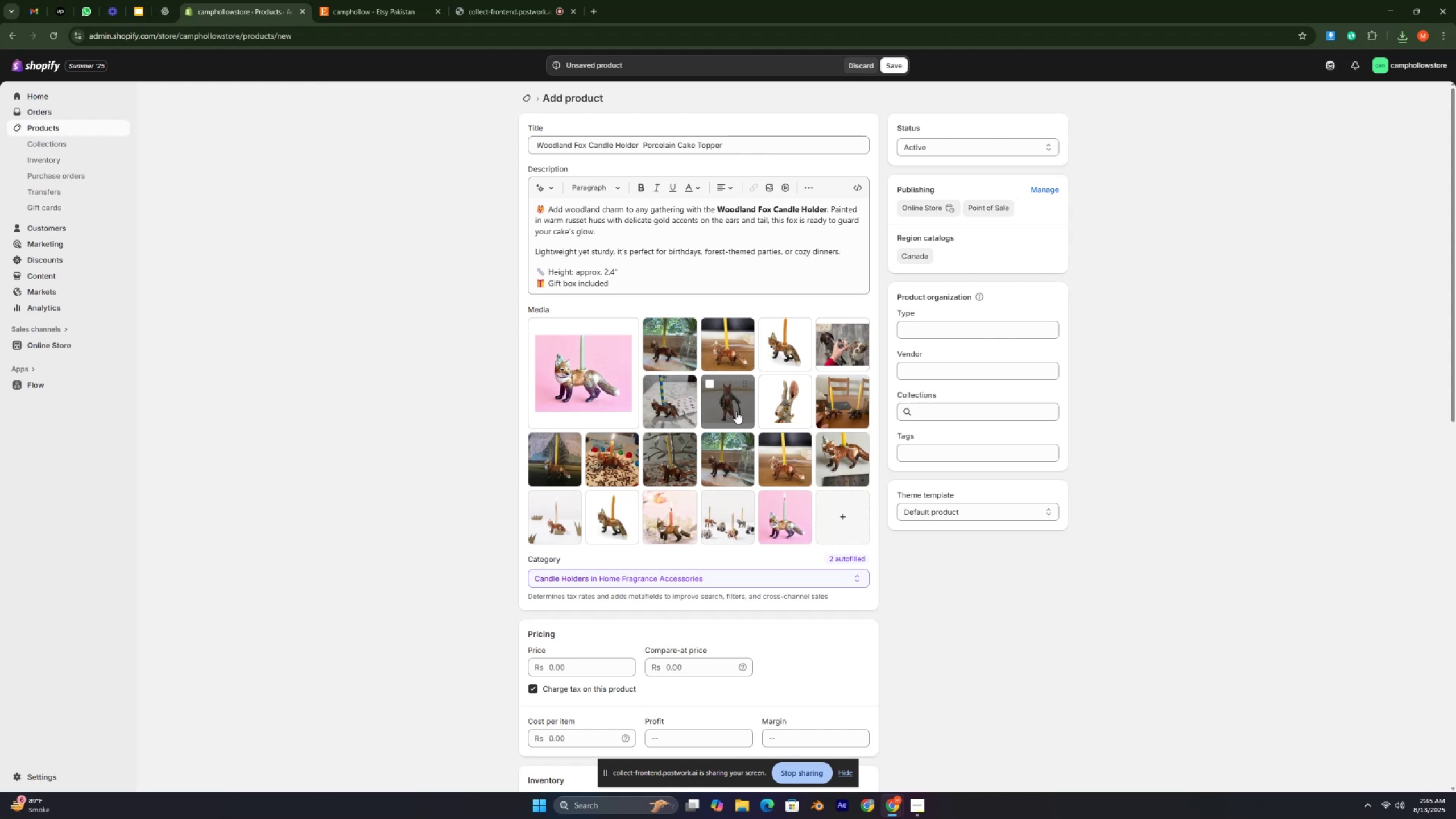 
key(Control+ControlLeft)
 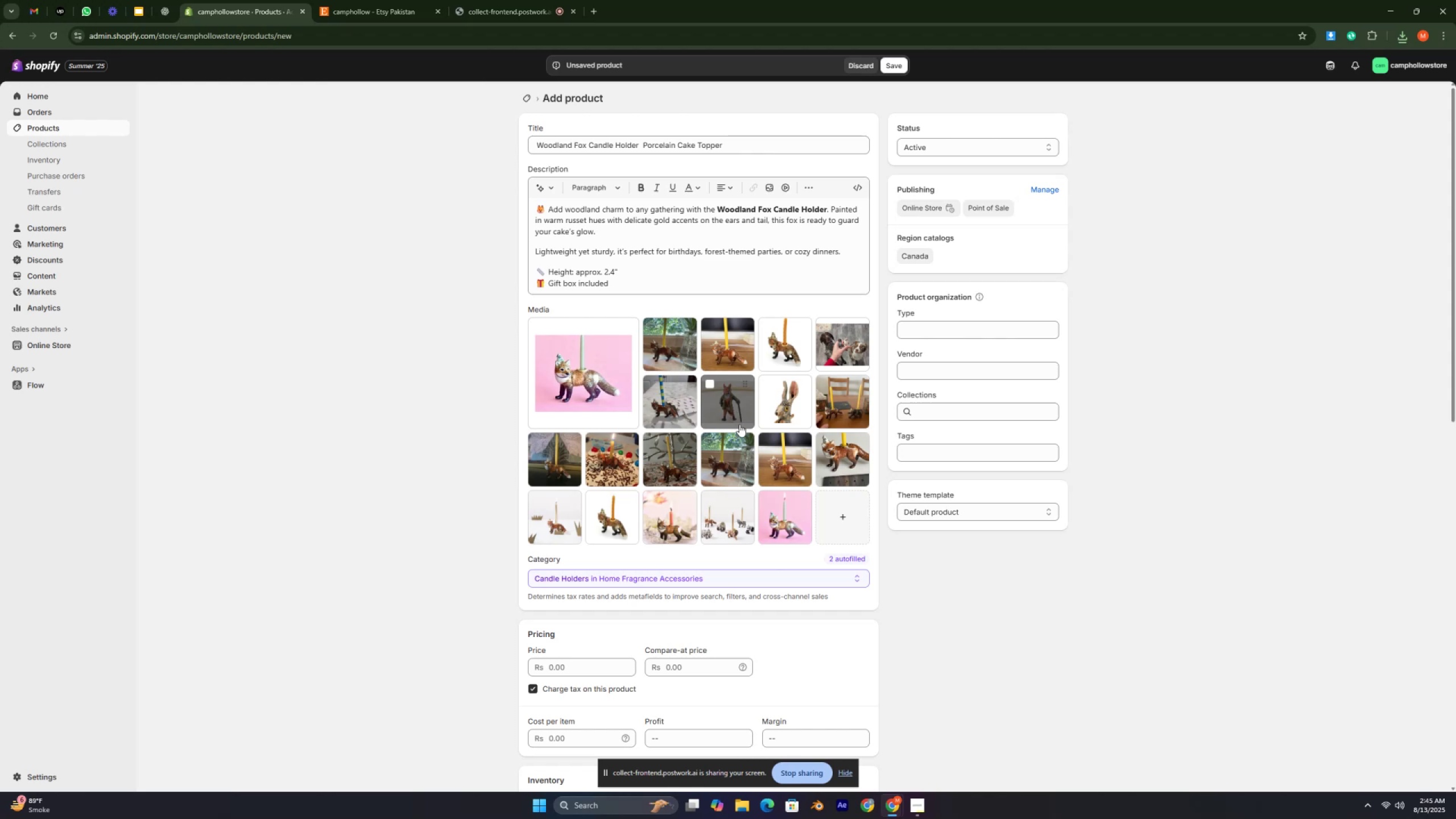 
key(Control+ControlLeft)
 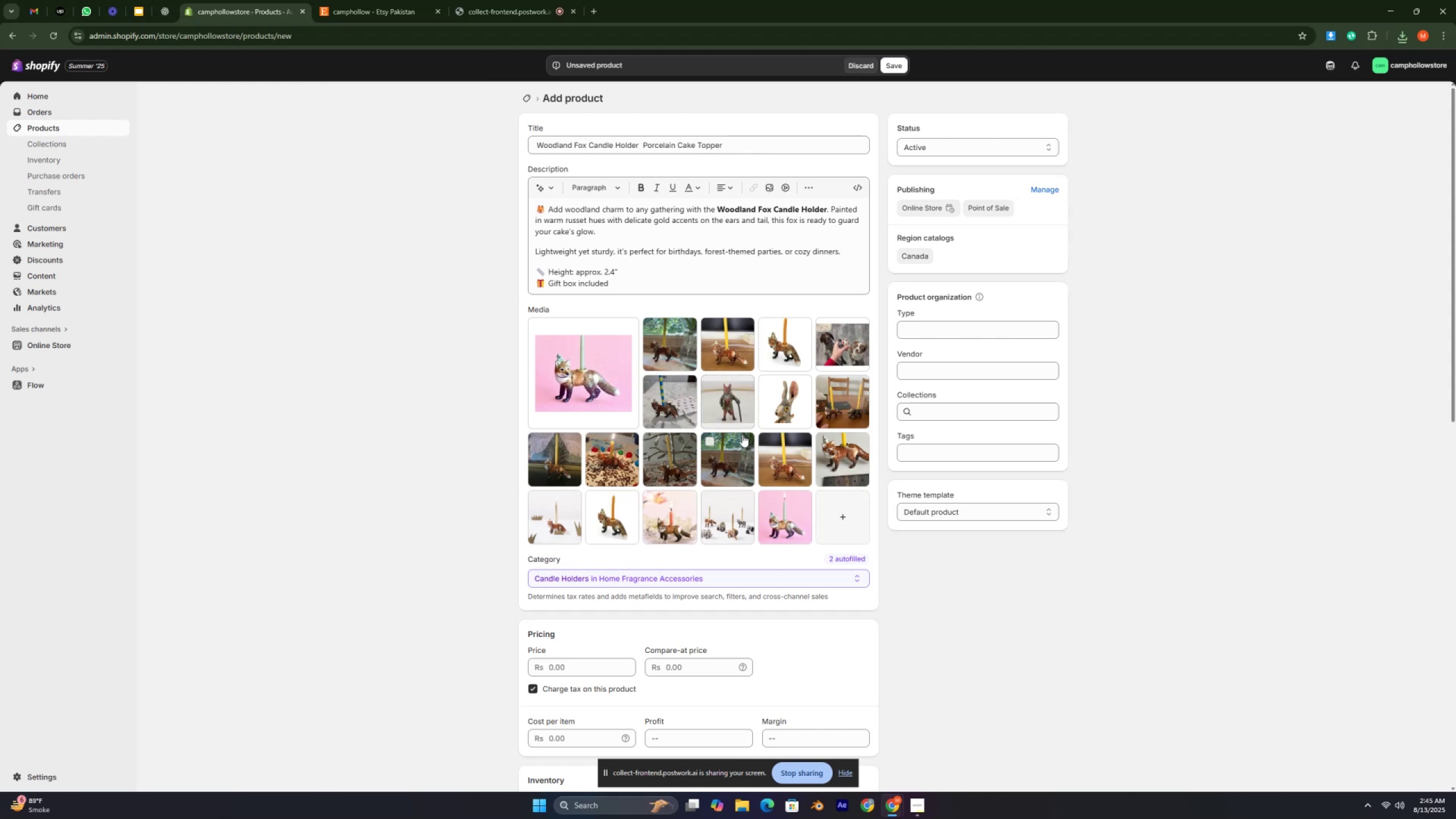 
key(Control+ControlLeft)
 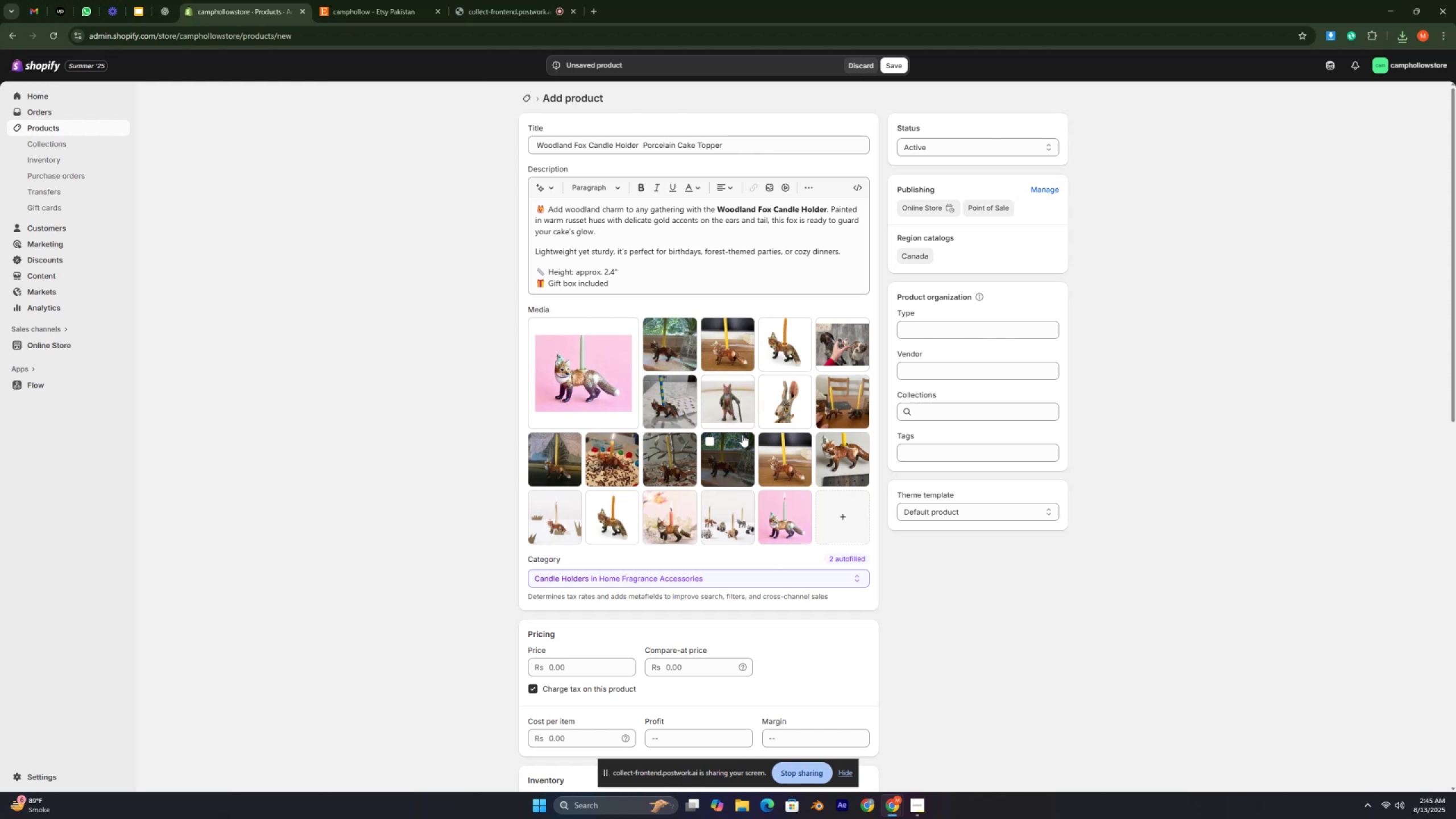 
key(Control+ControlLeft)
 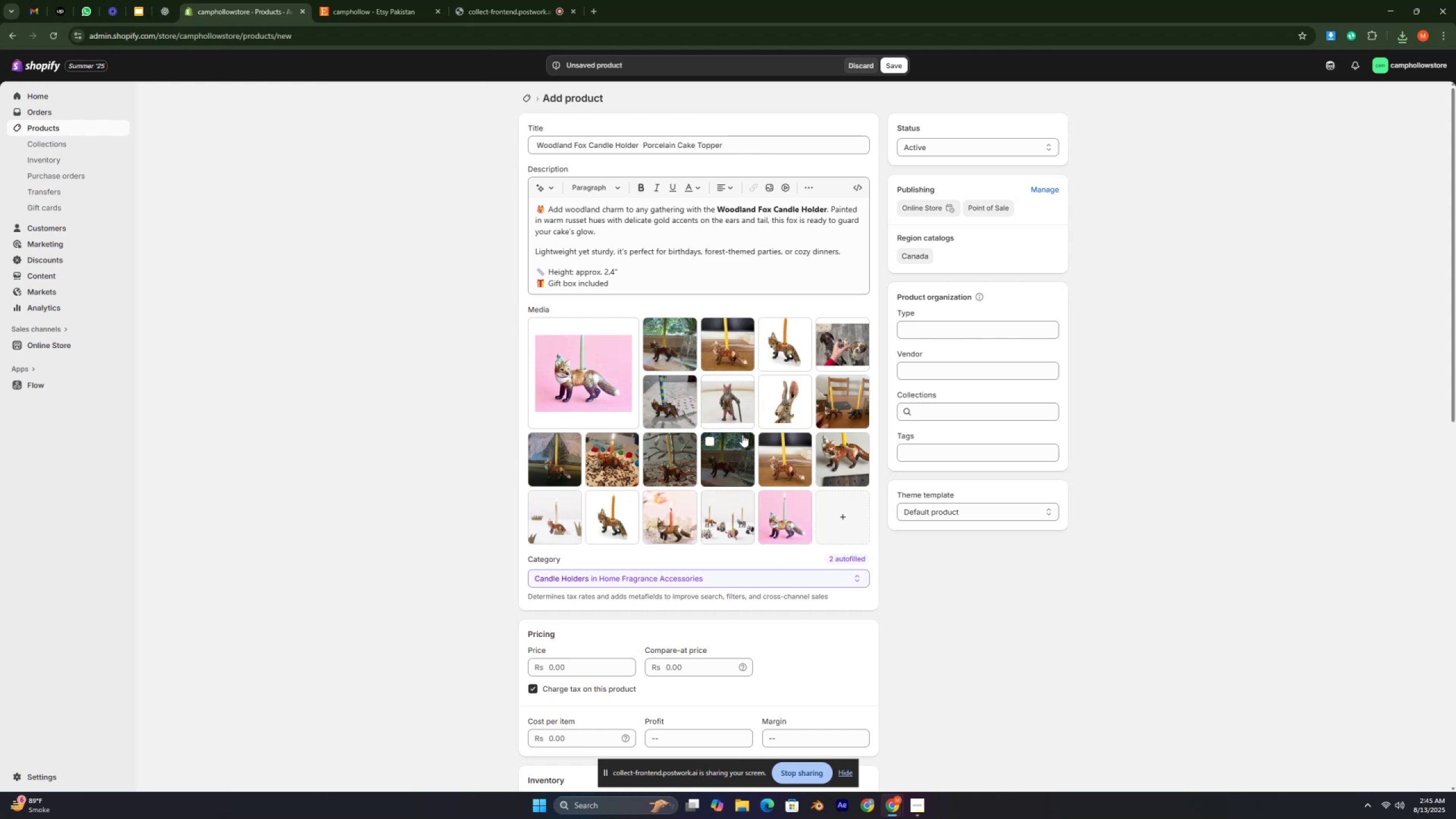 
key(Control+ControlLeft)
 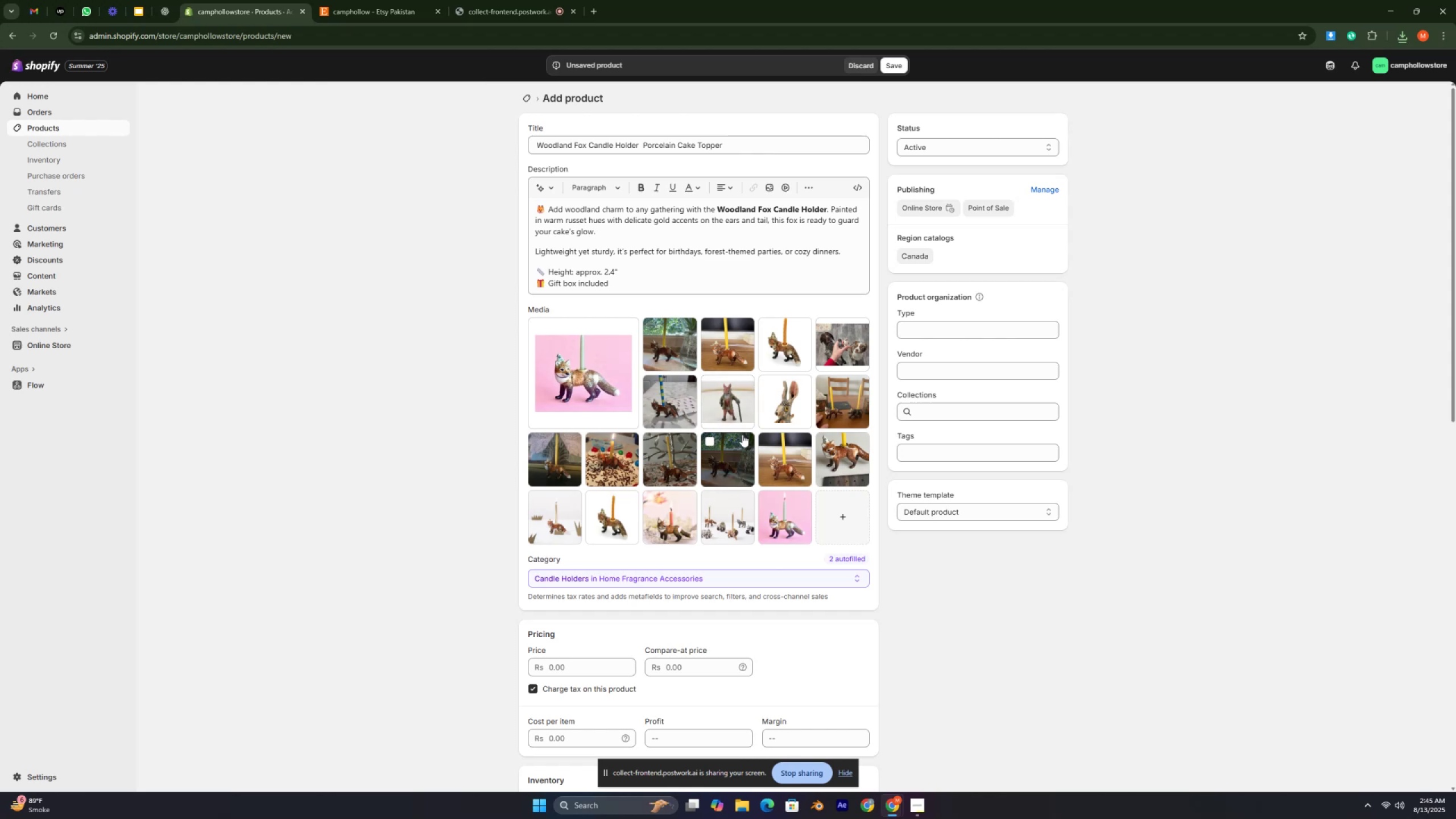 
key(Control+ControlLeft)
 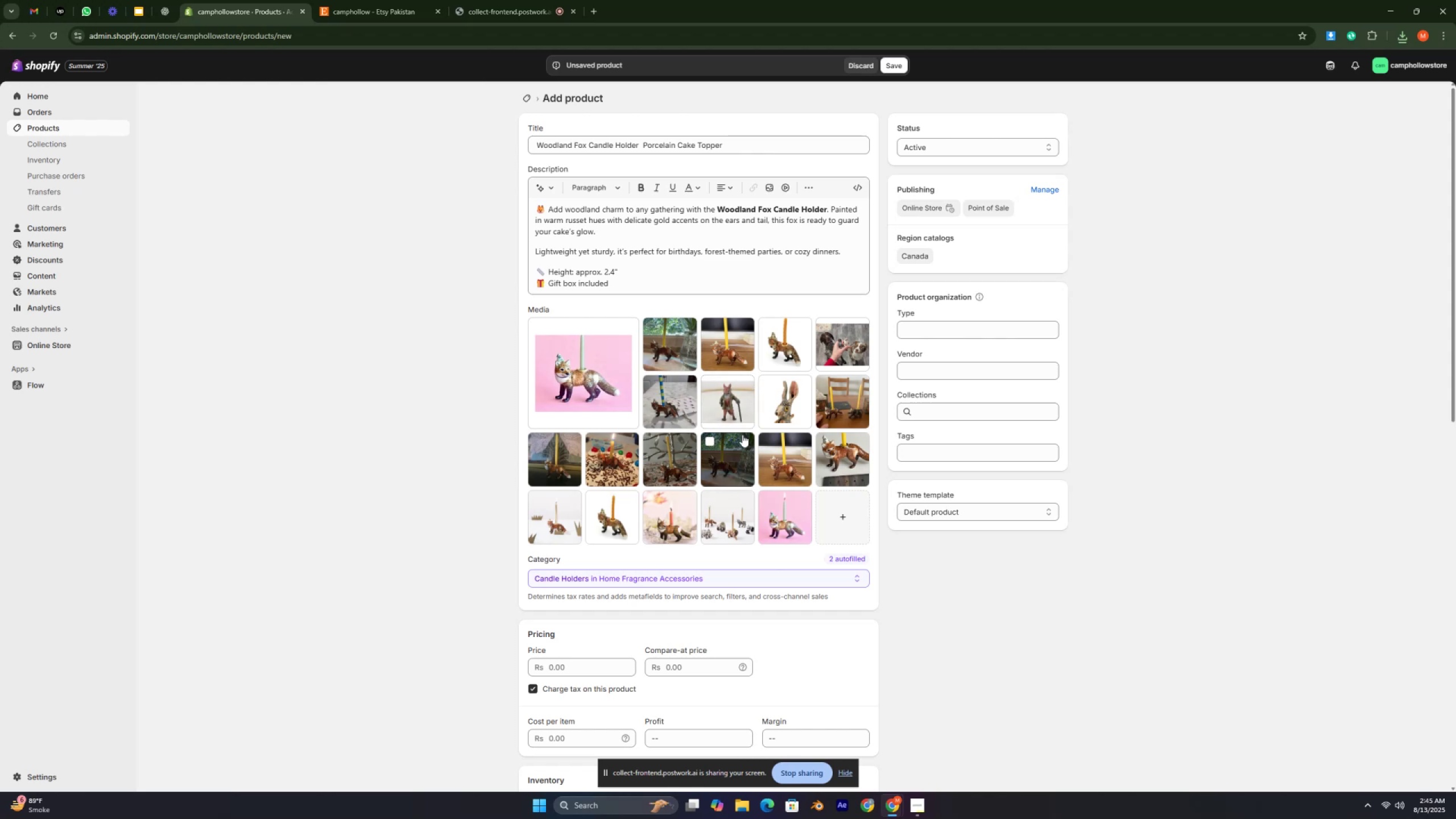 
key(Control+ControlLeft)
 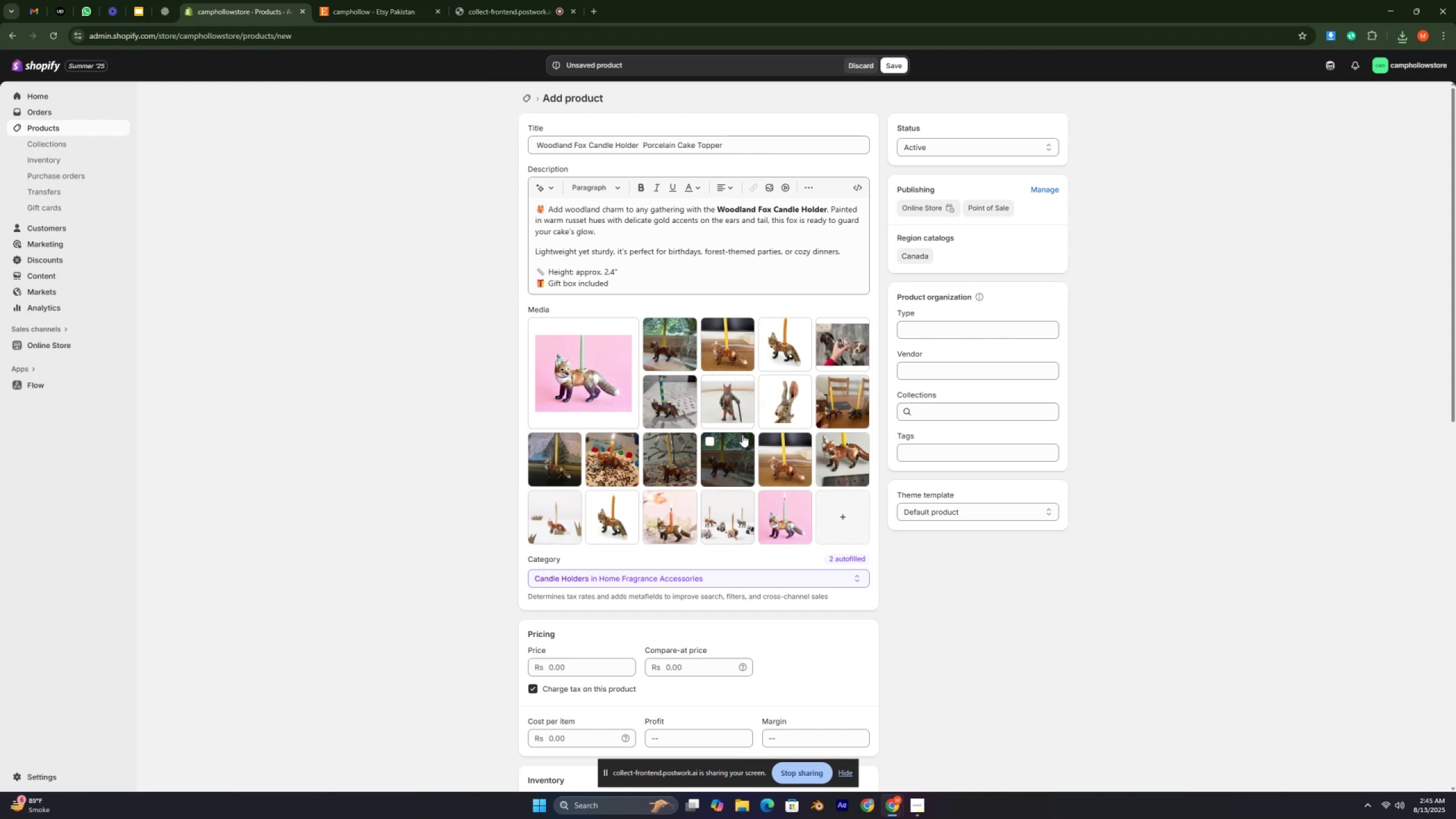 
key(Control+ControlLeft)
 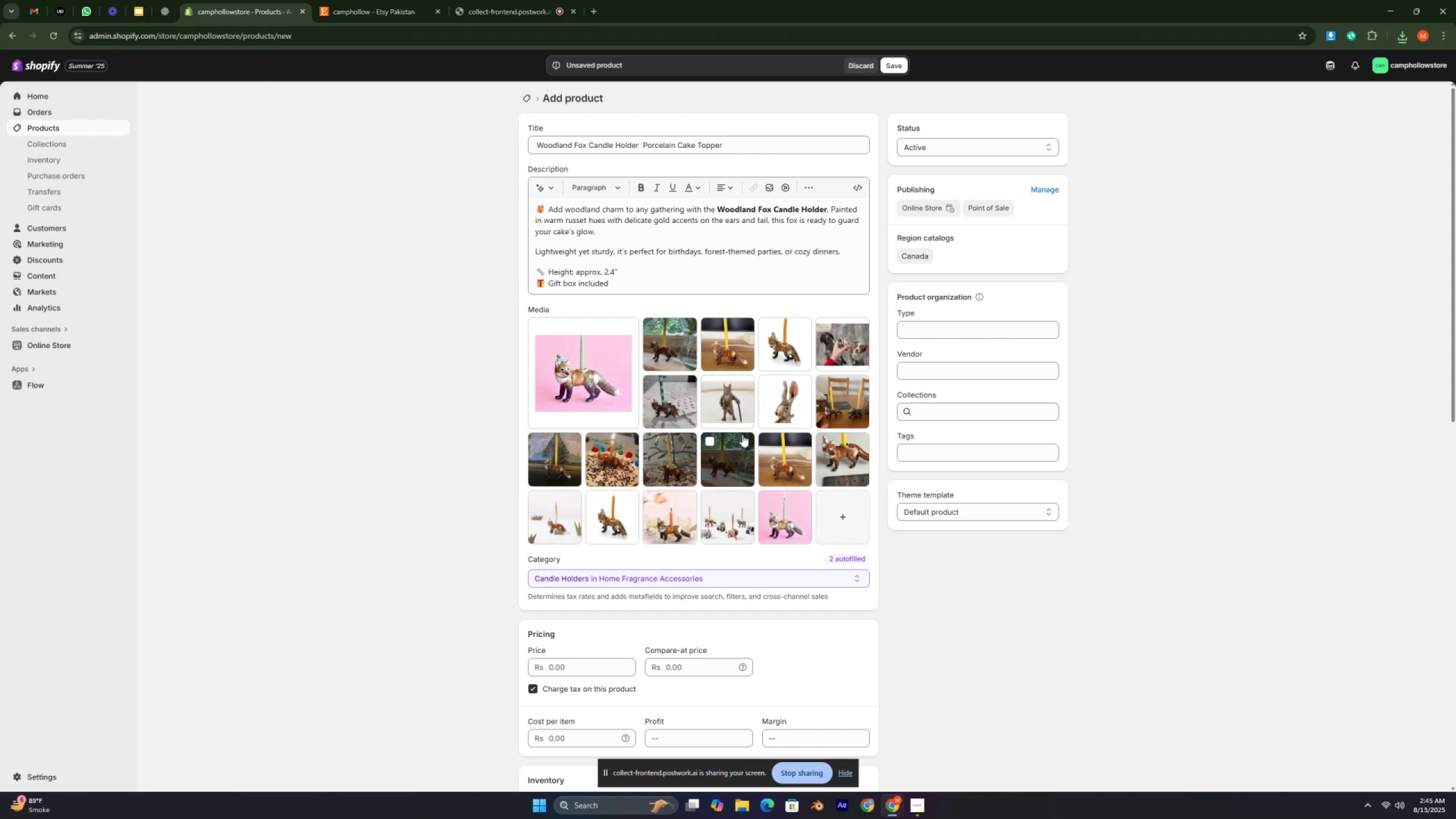 
key(Control+ControlLeft)
 